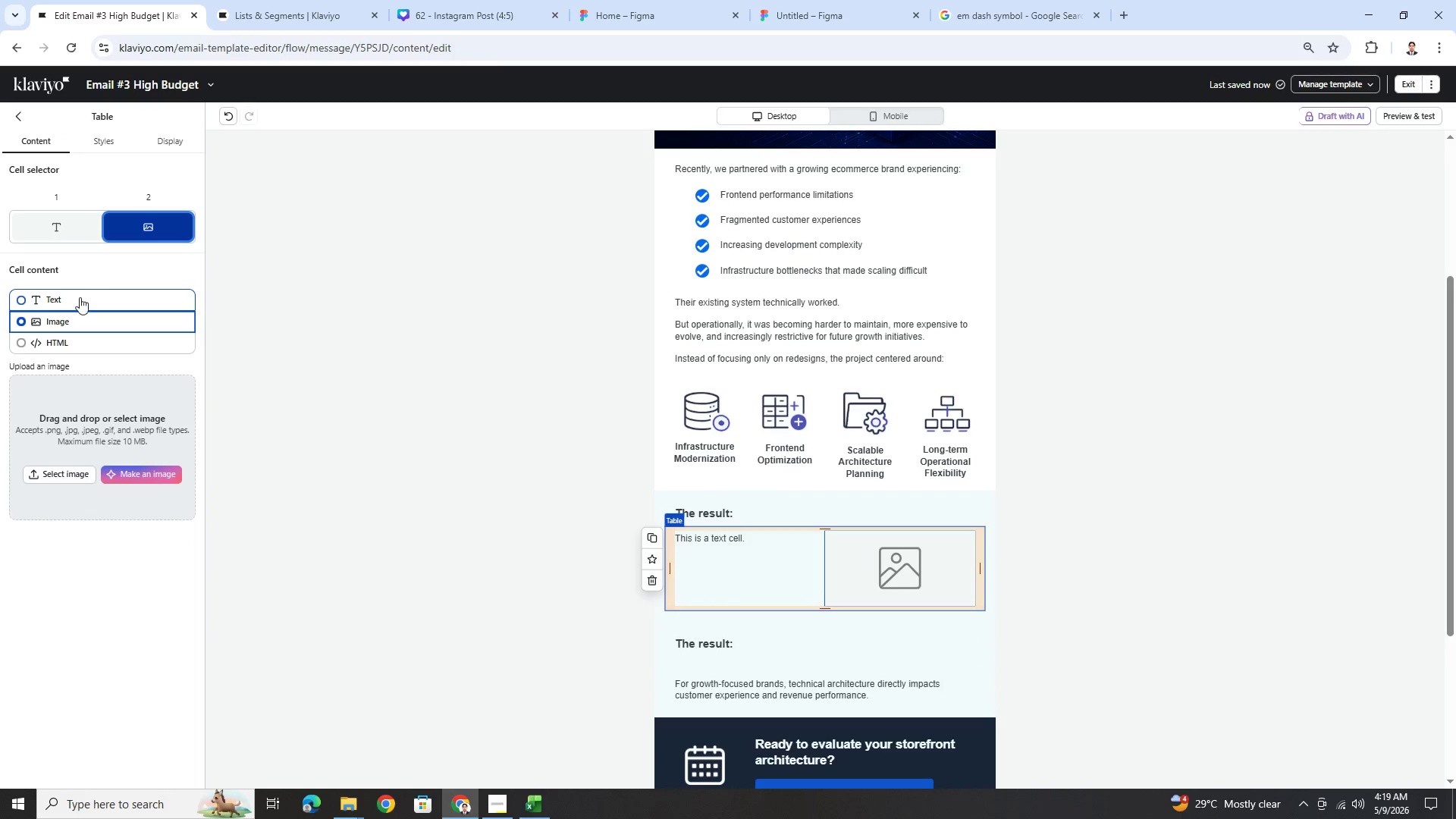 
left_click([67, 297])
 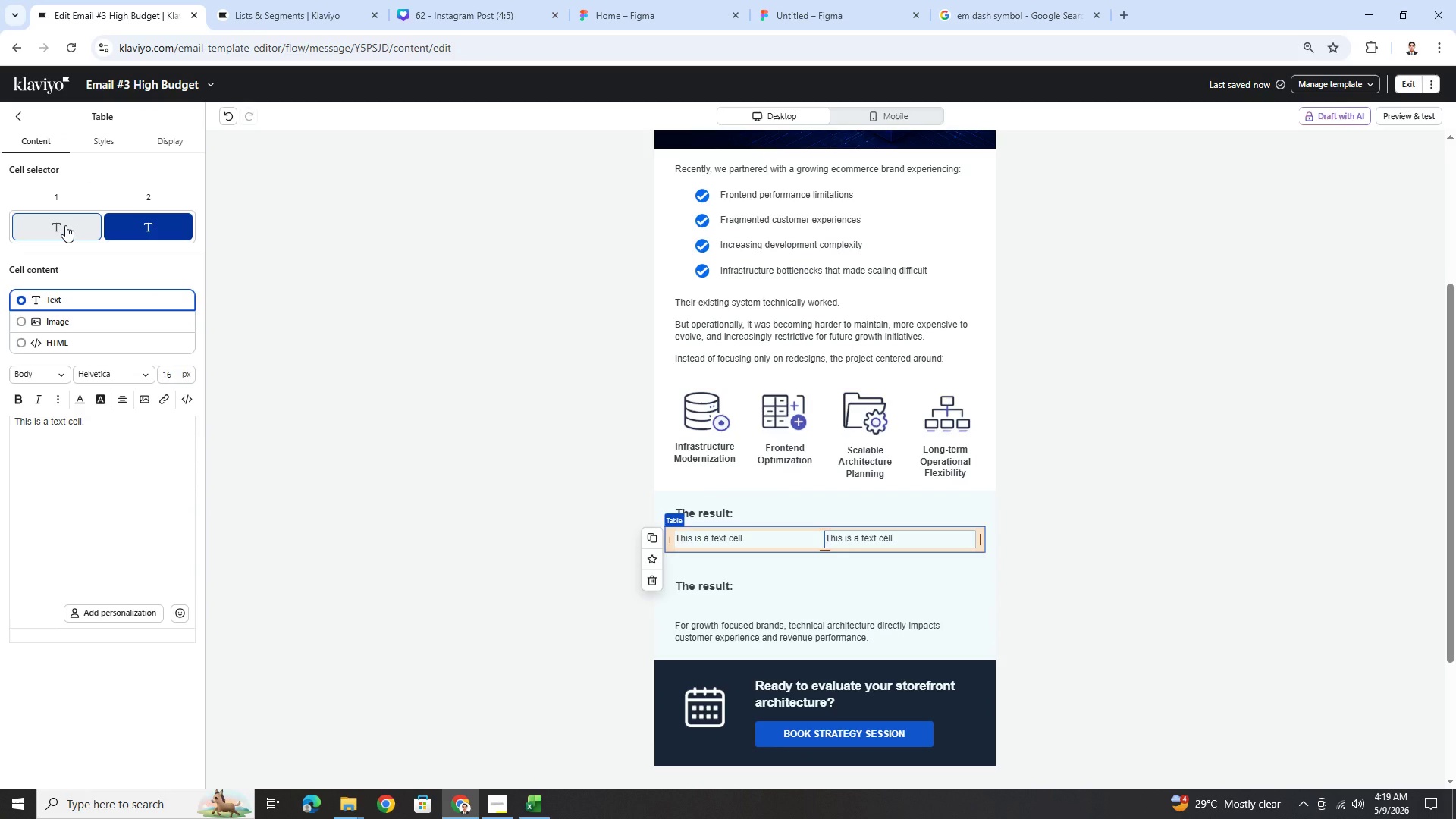 
left_click([87, 136])
 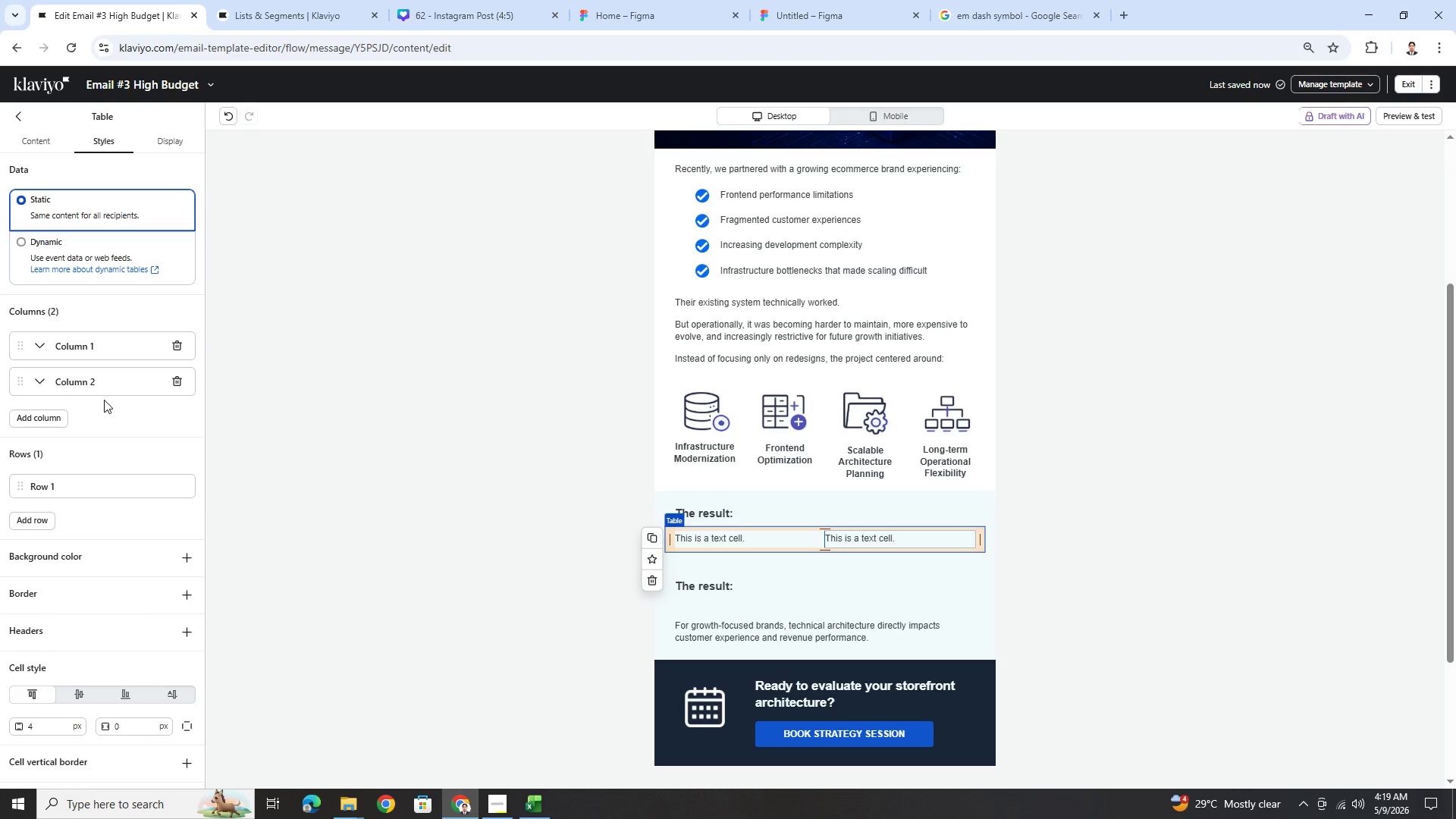 
left_click([52, 417])
 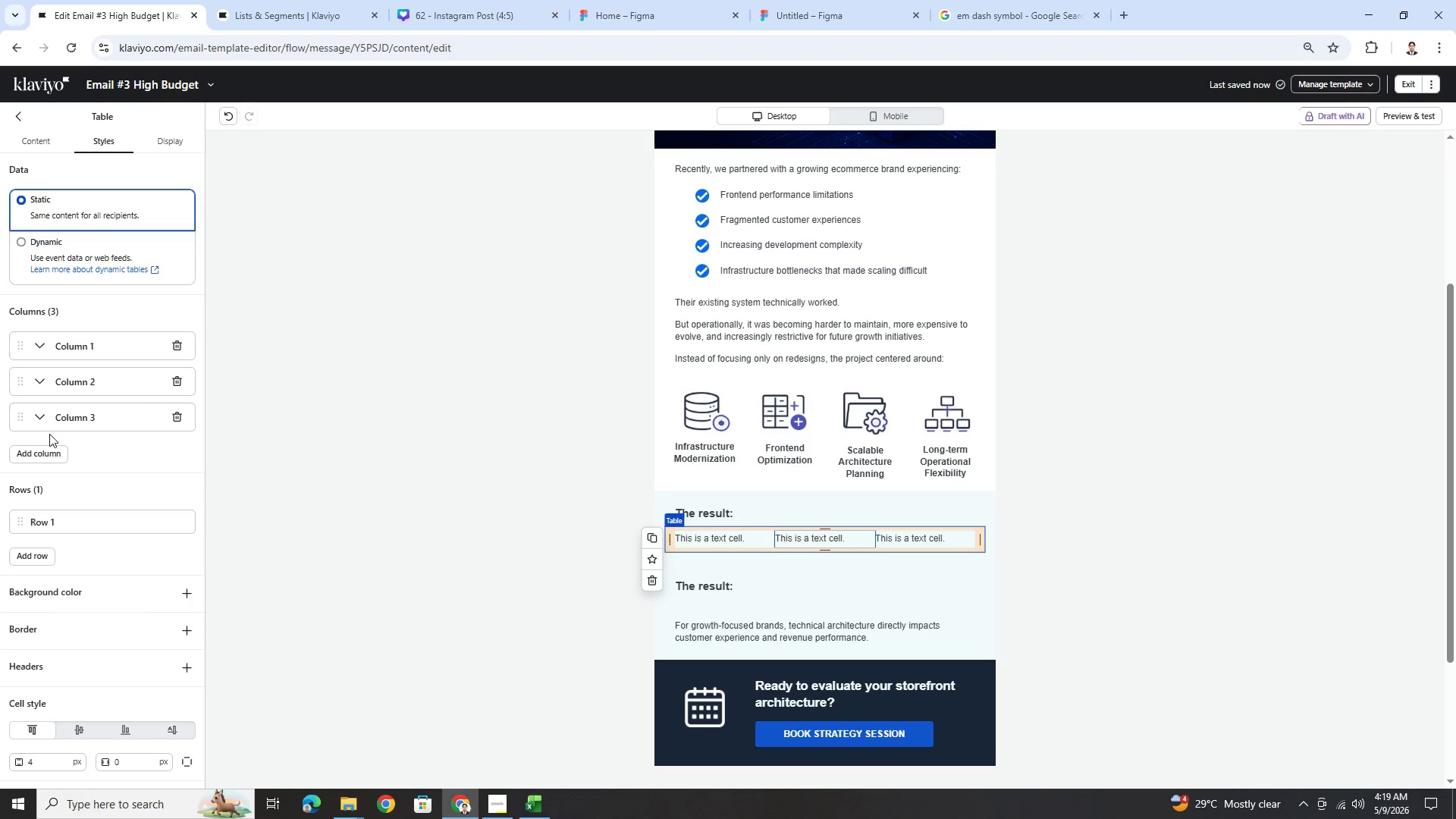 
left_click([47, 441])
 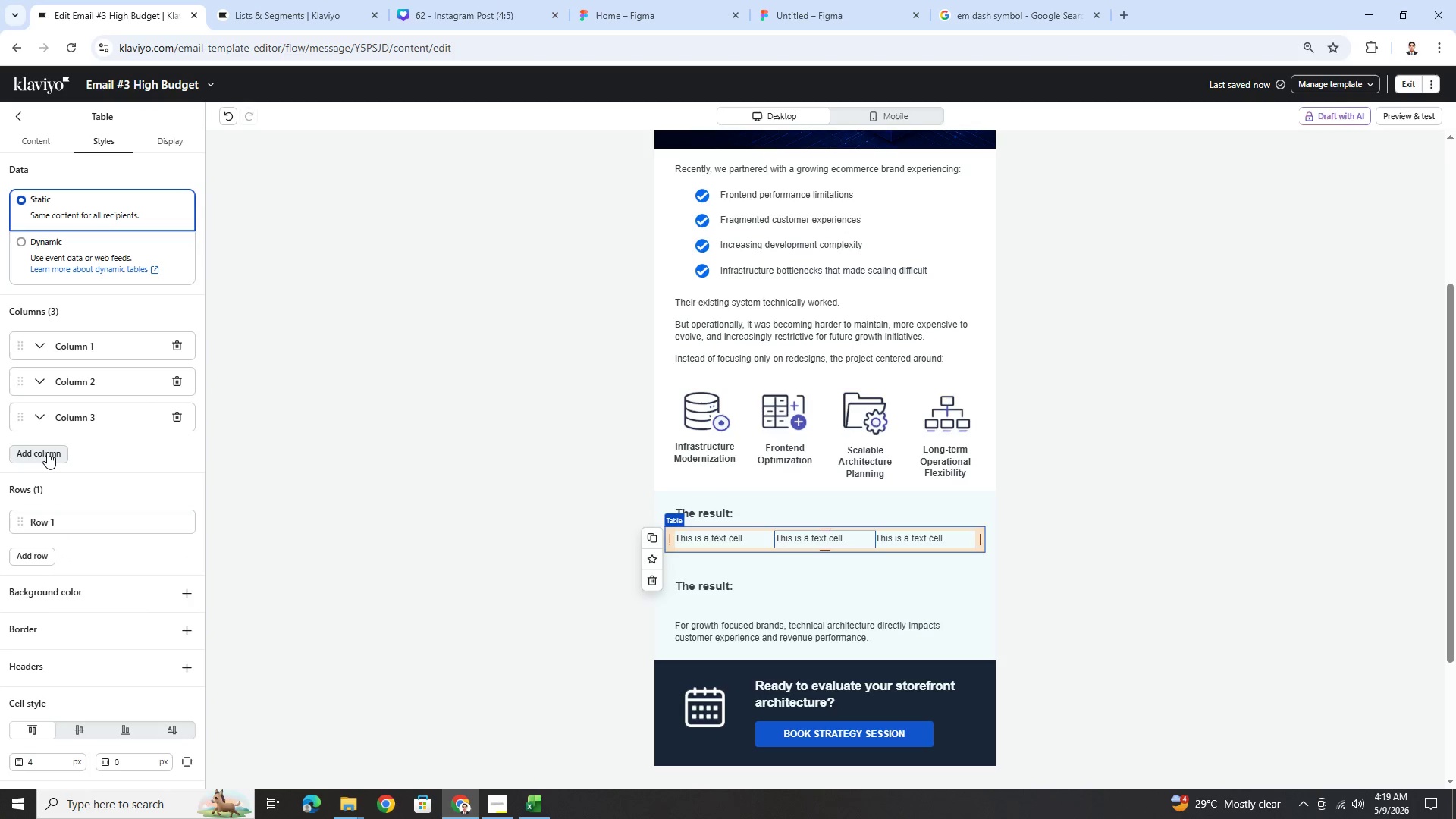 
left_click([47, 452])
 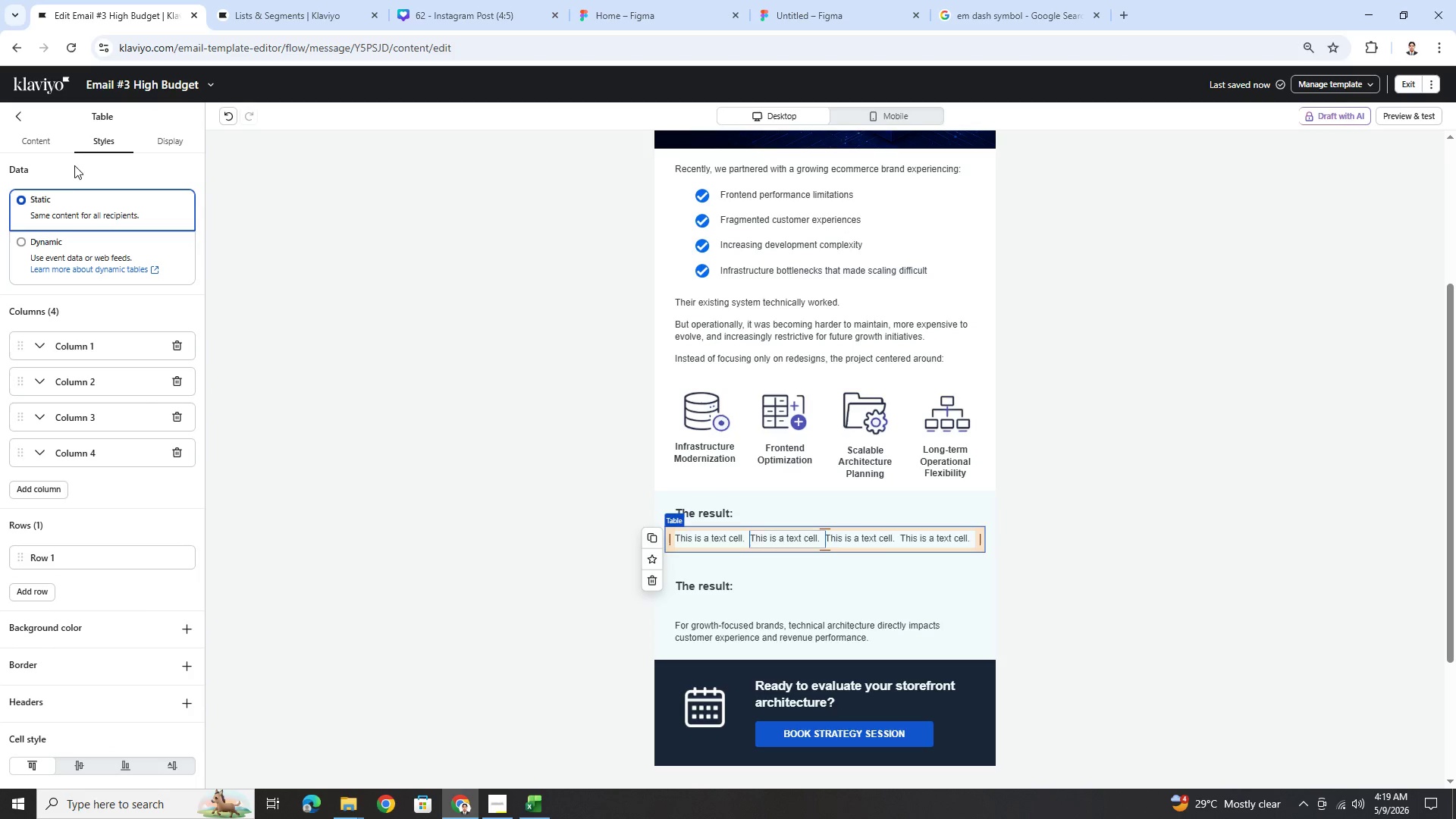 
left_click([55, 146])
 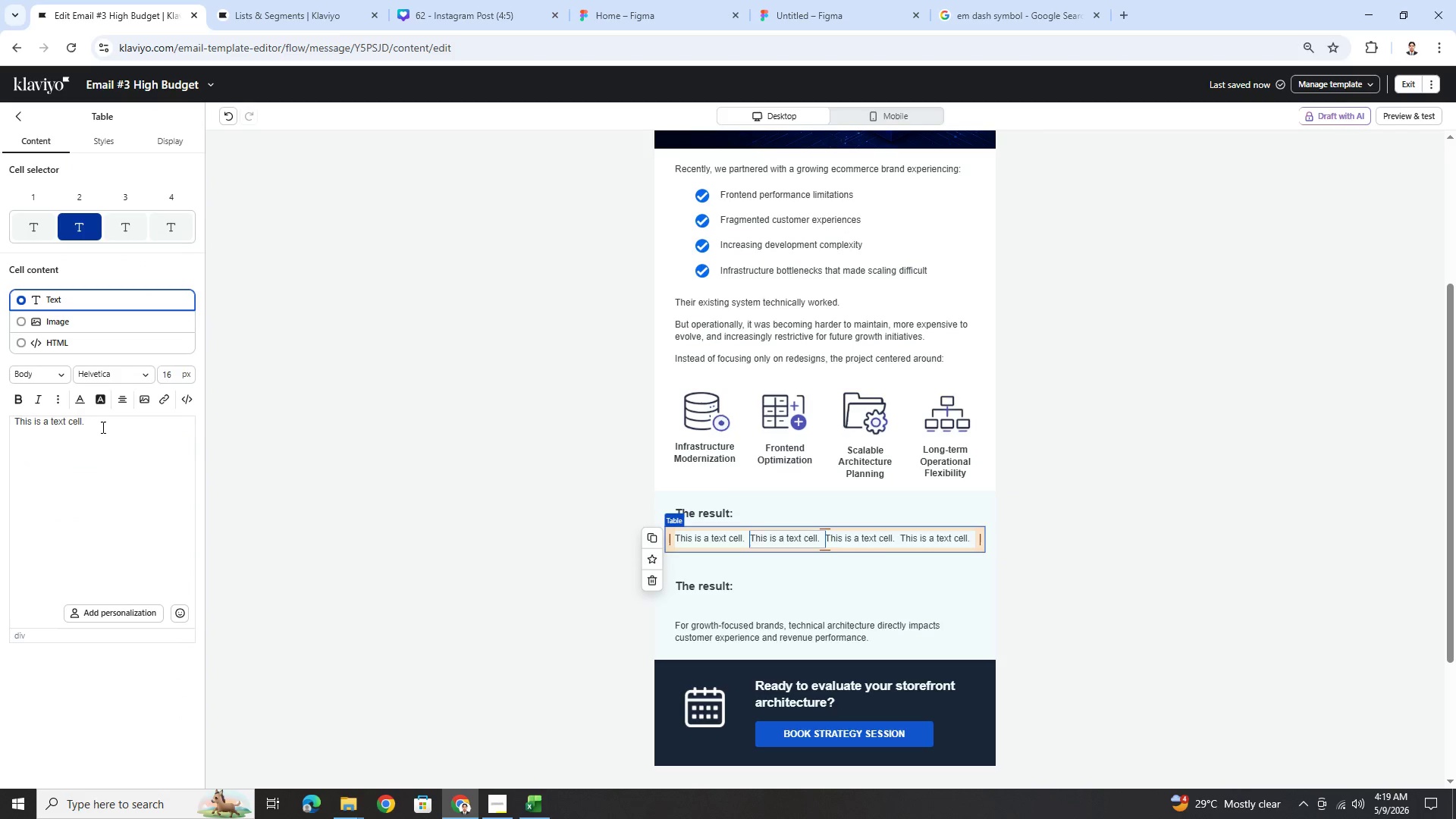 
double_click([101, 428])
 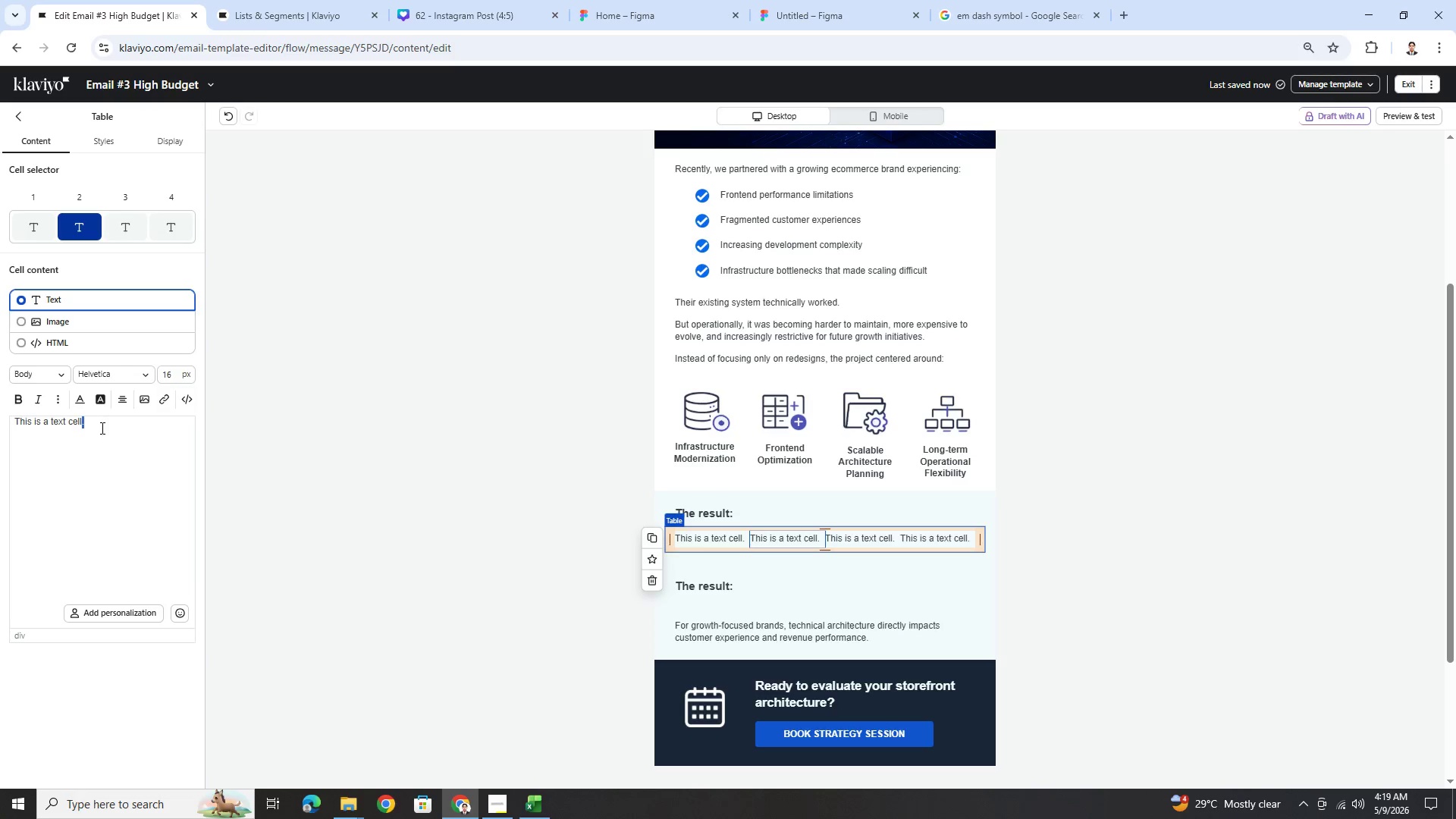 
triple_click([101, 428])
 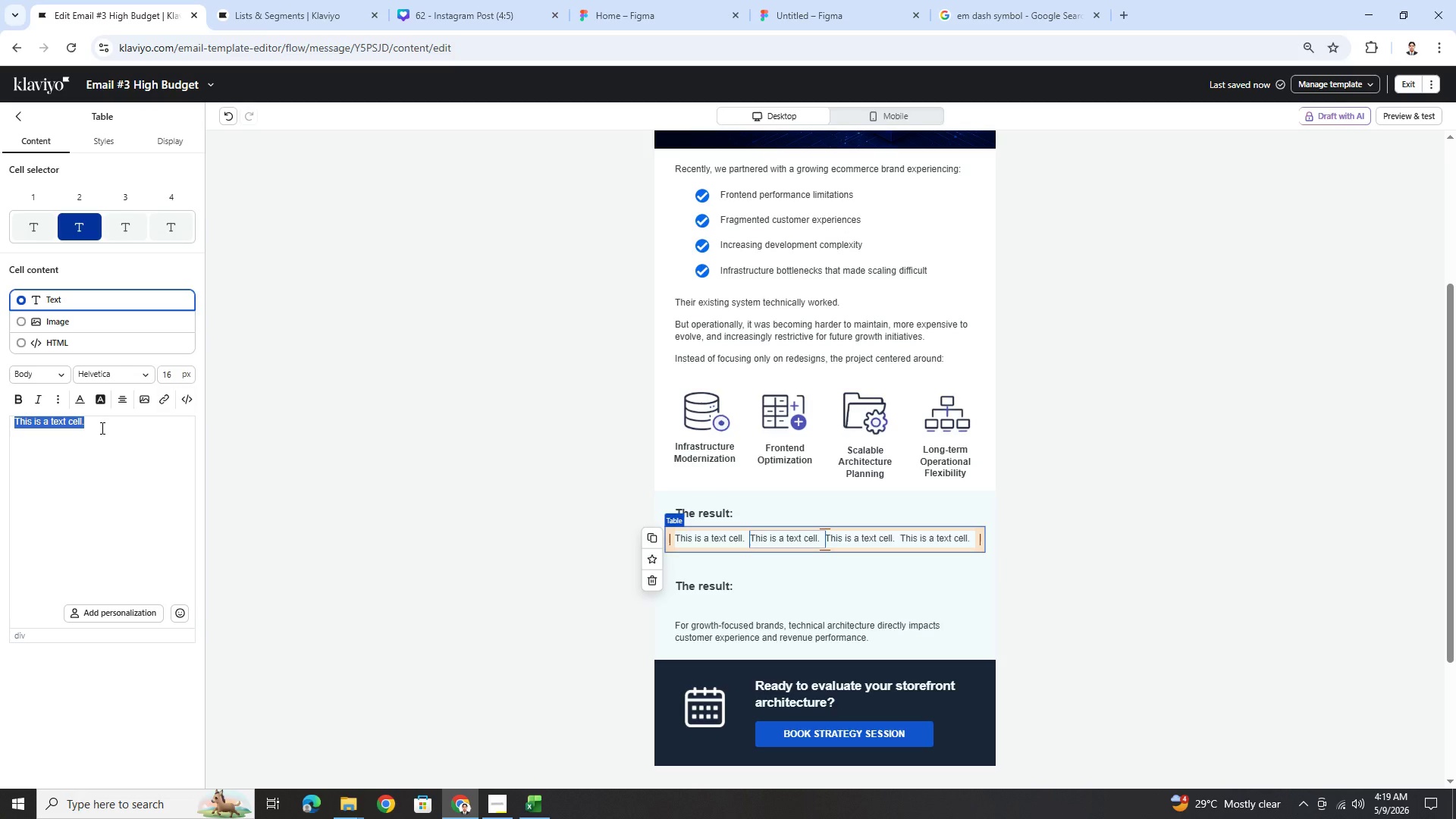 
wait(5.59)
 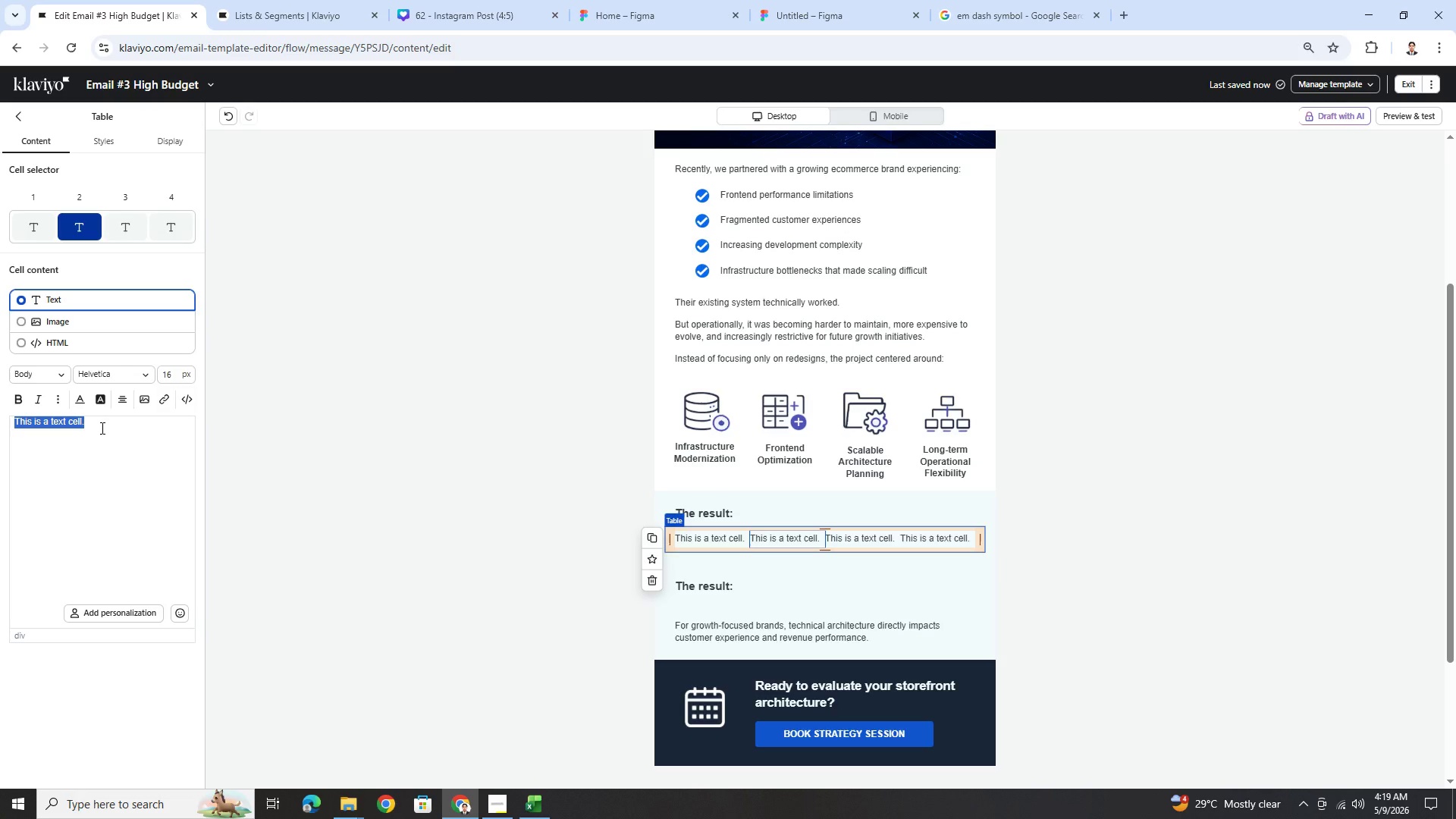 
key(Numpad2)
 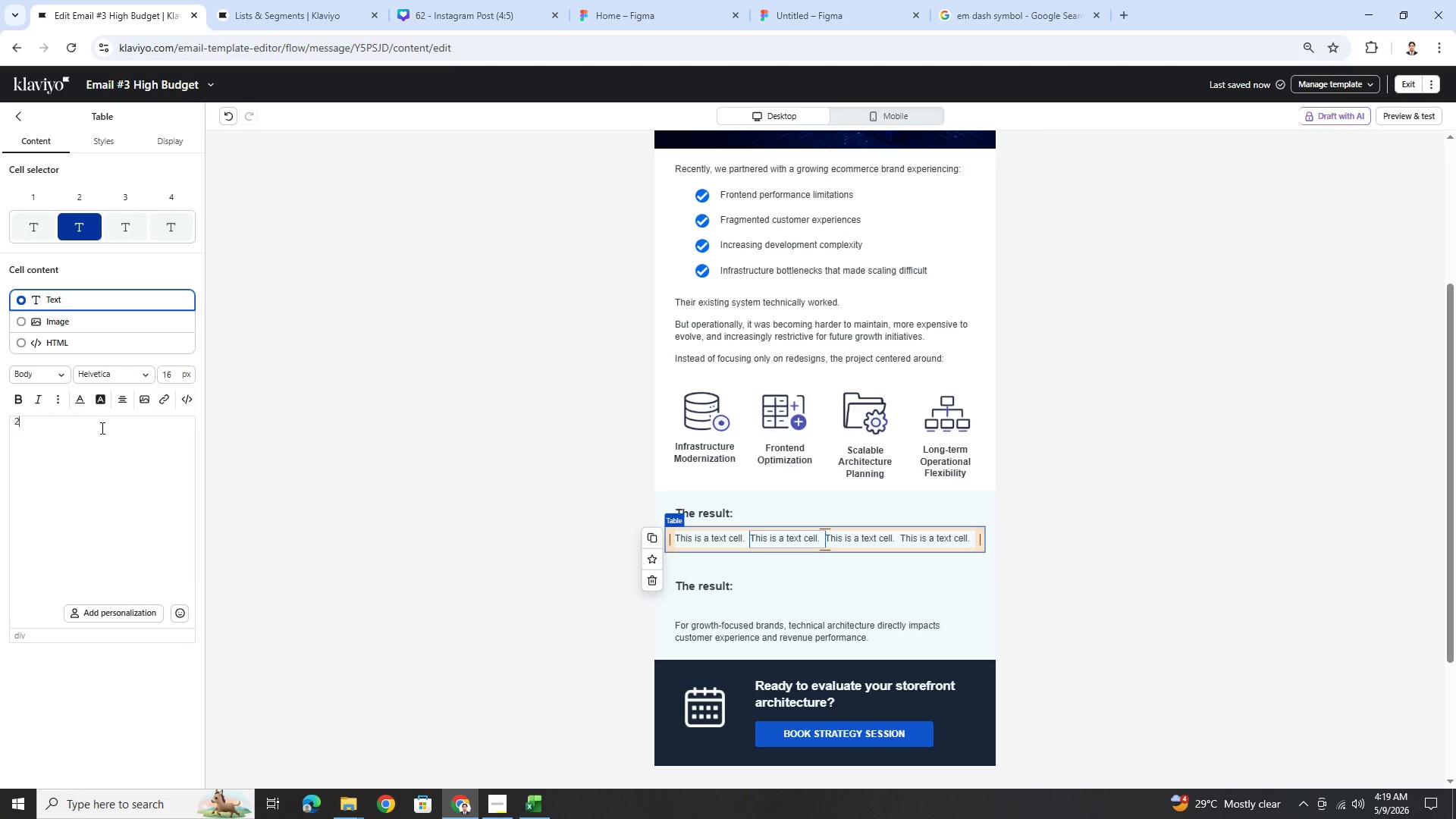 
key(NumpadDecimal)
 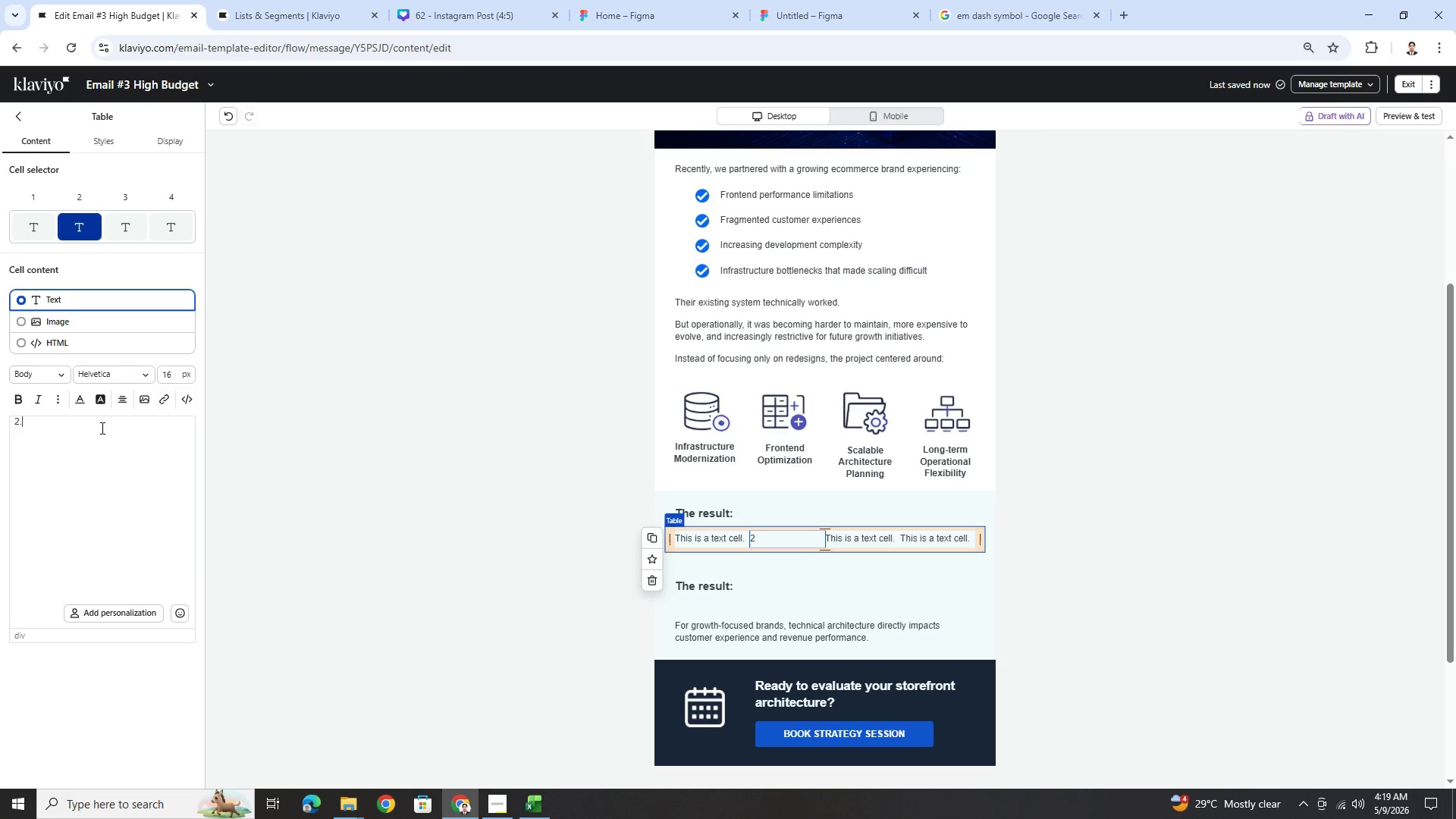 
key(Numpad3)
 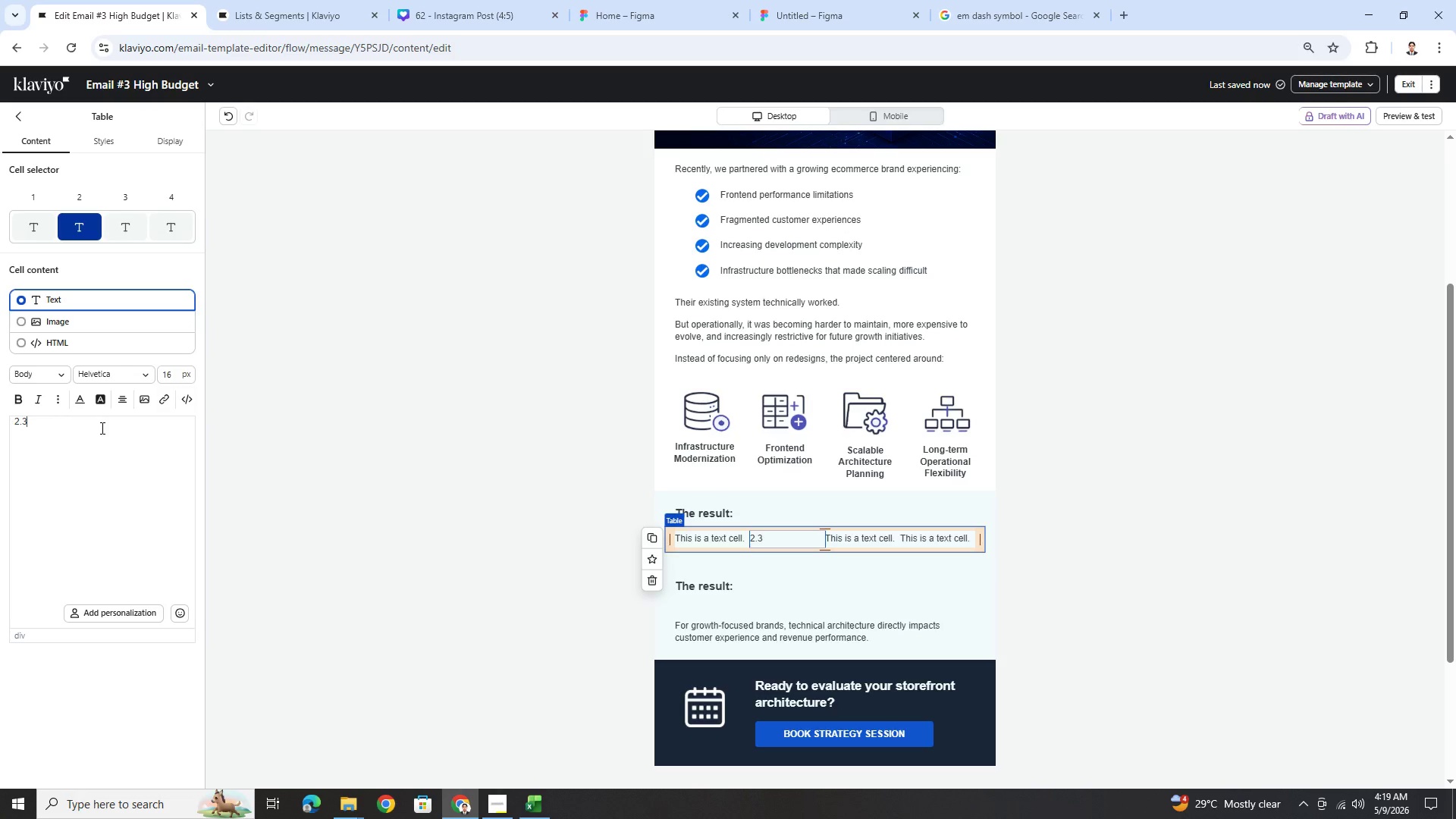 
key(Shift+X)
 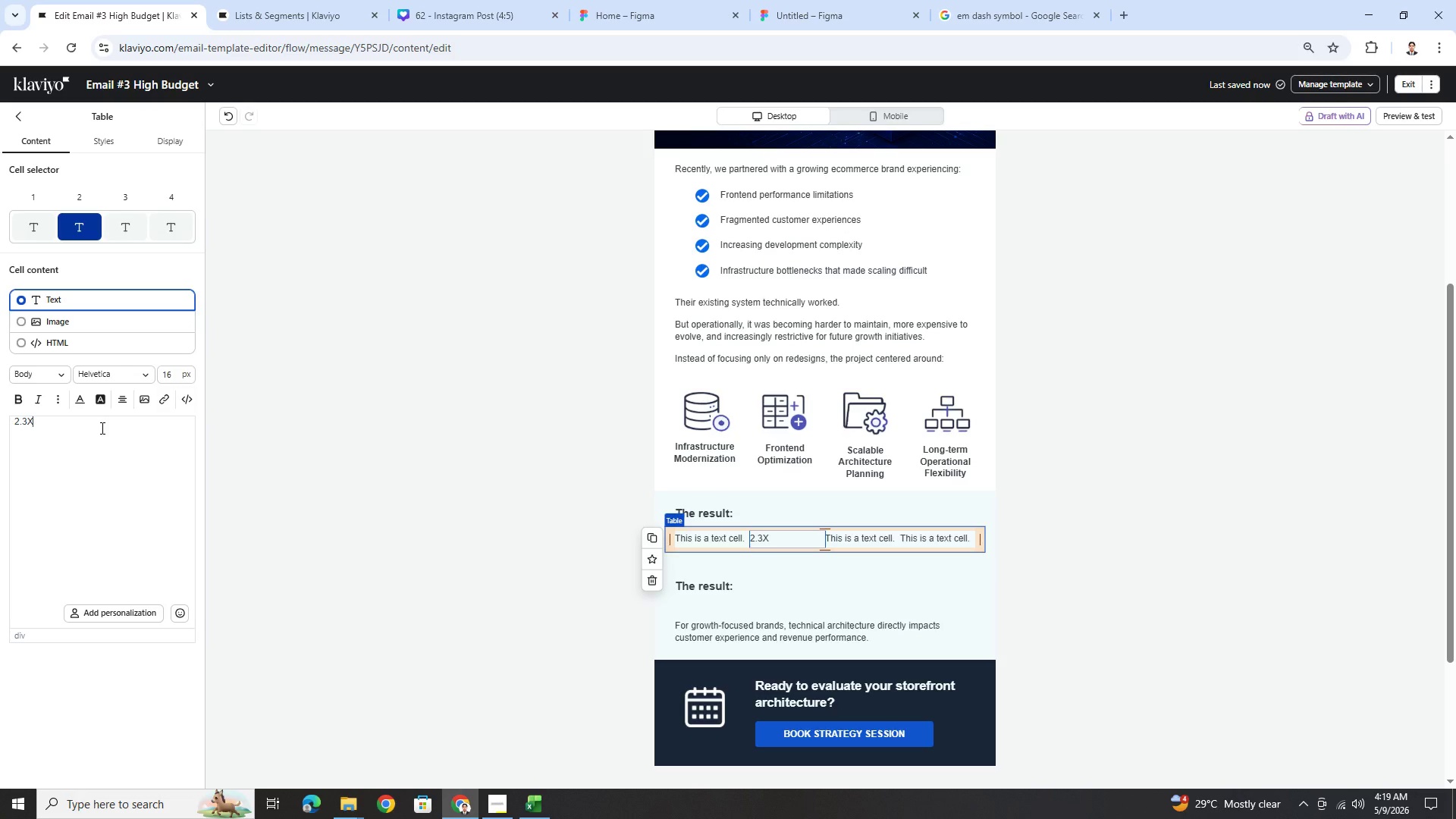 
key(Equal)
 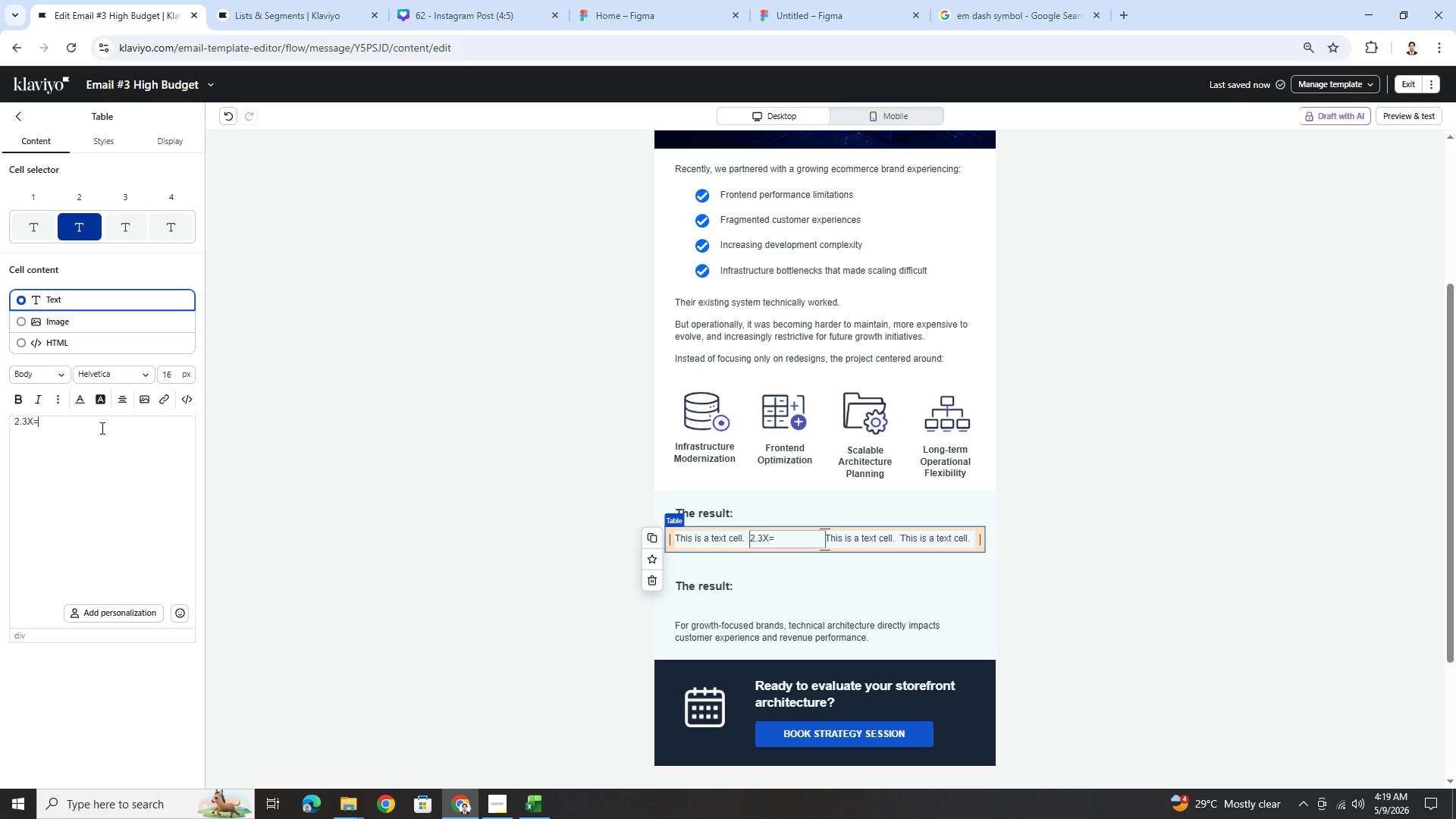 
key(Shift+ShiftLeft)
 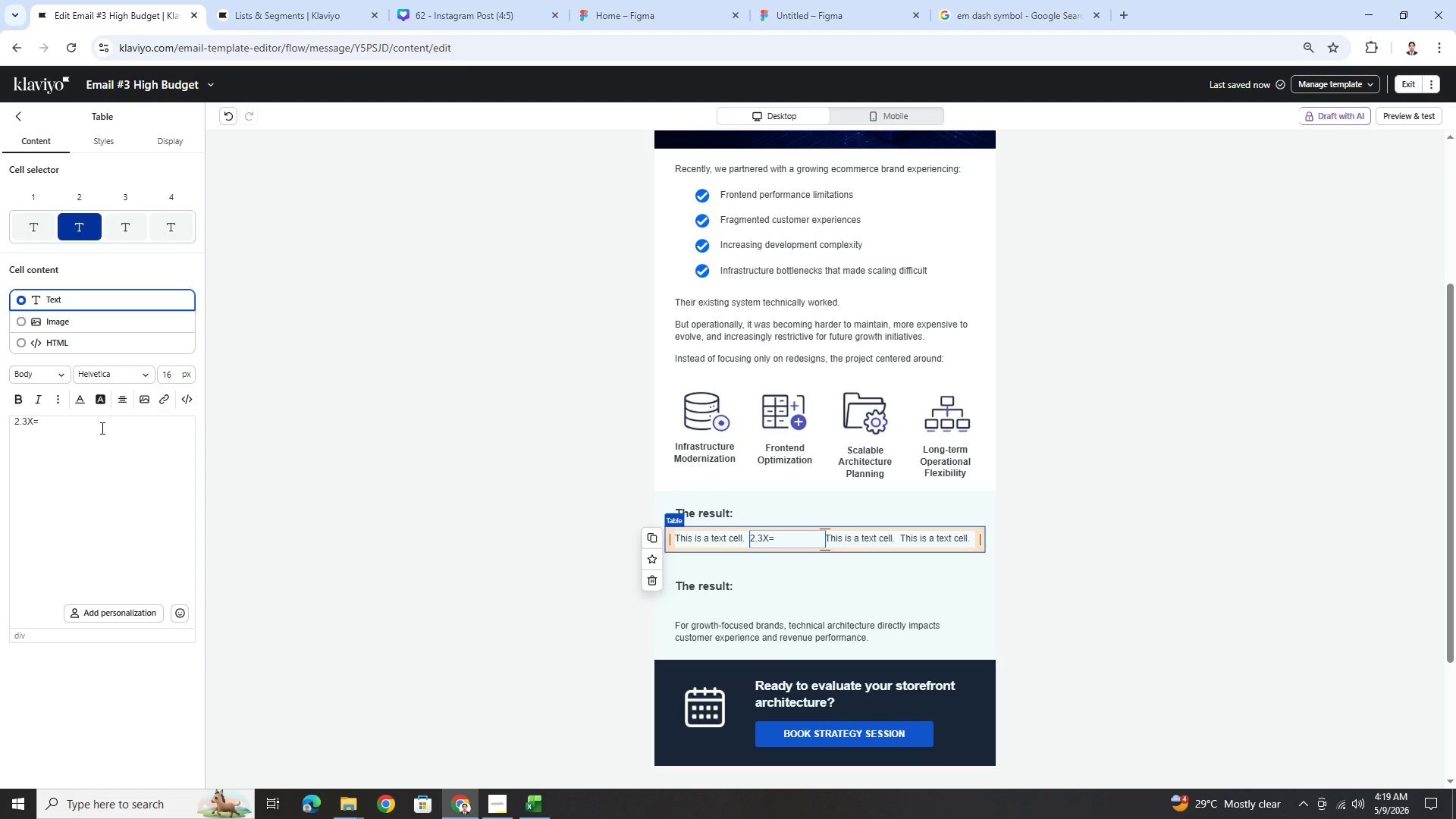 
key(Shift+X)
 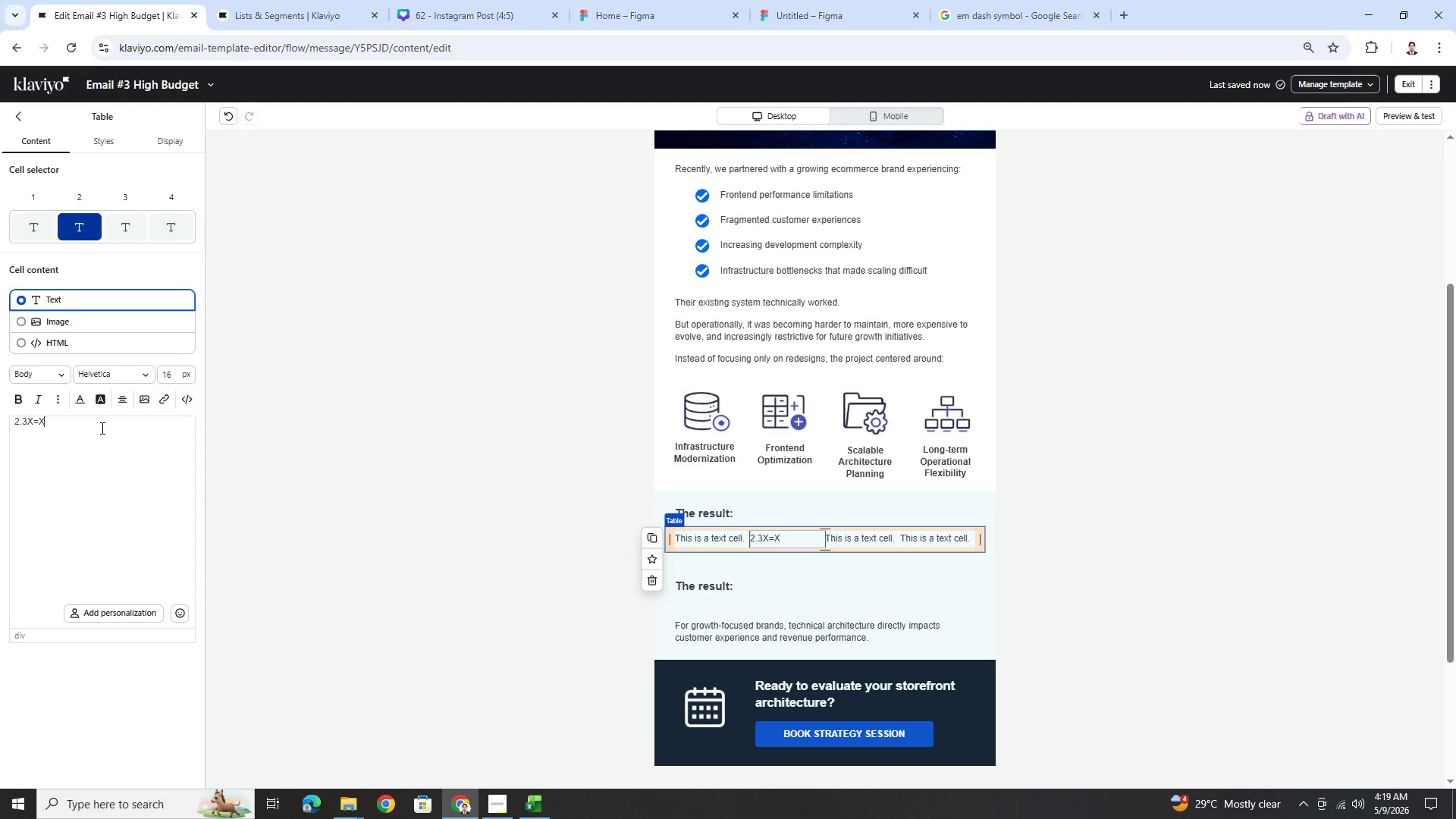 
key(Control+A)
 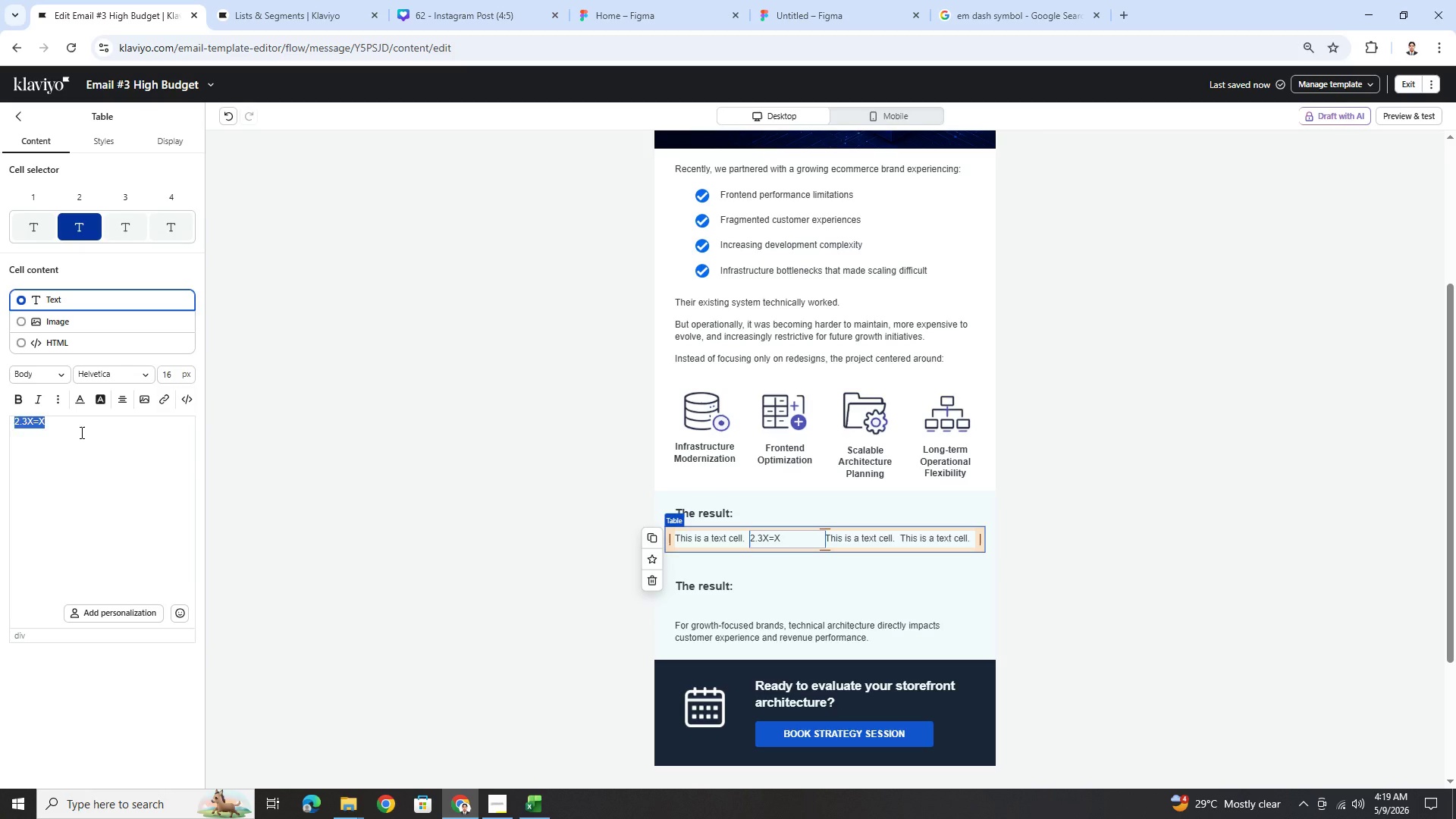 
left_click([80, 432])
 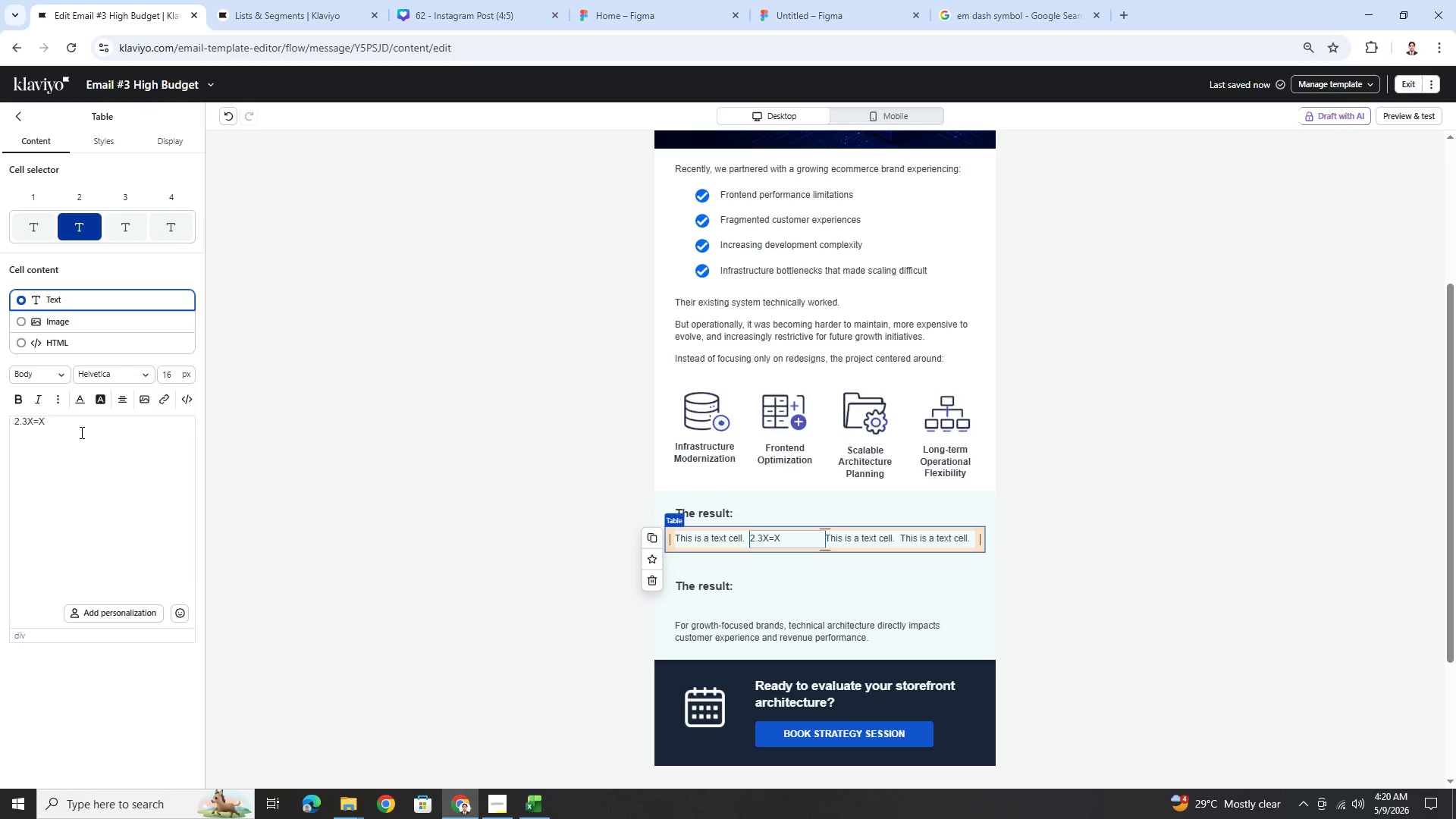 
key(Backspace)
 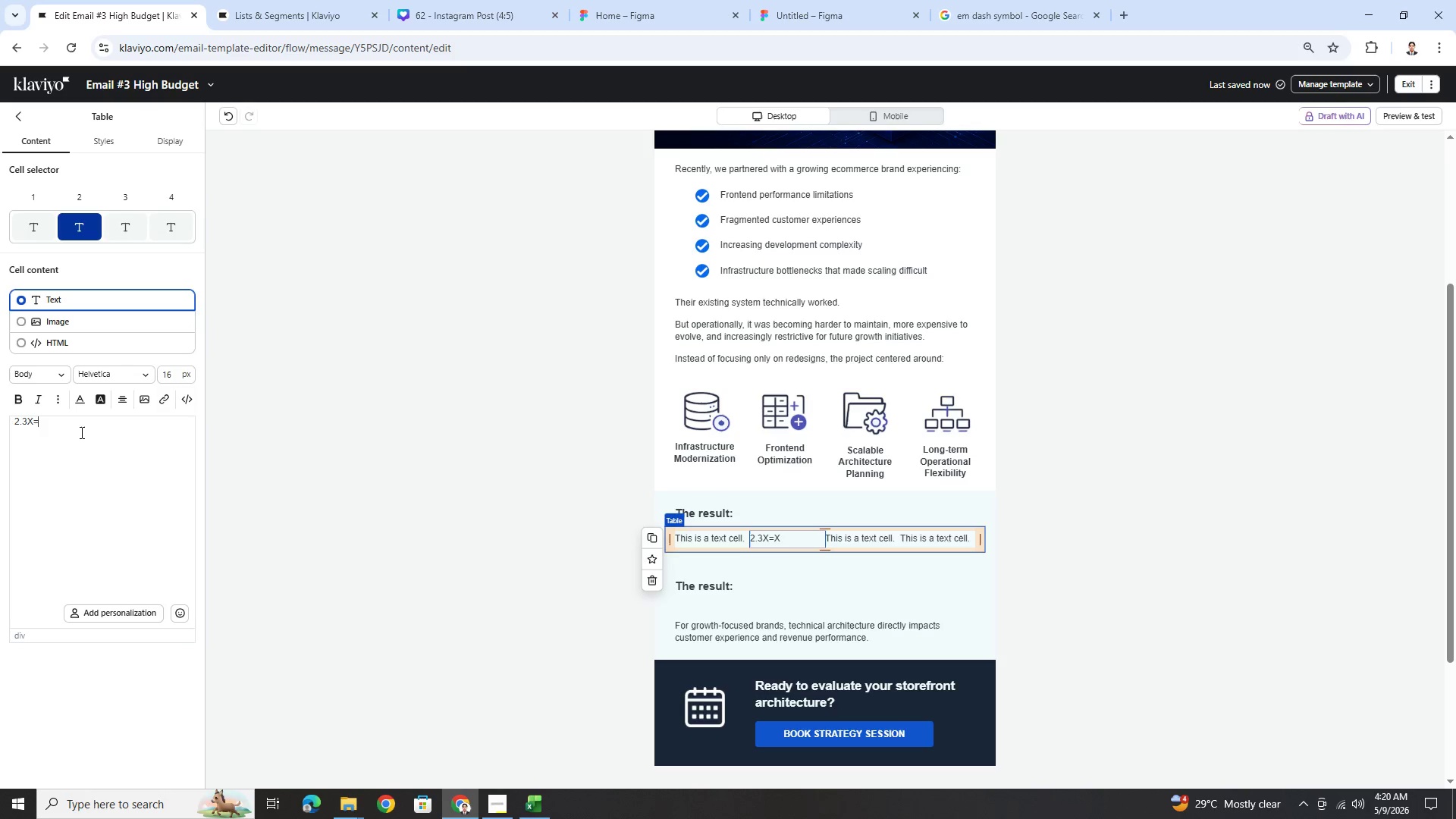 
key(Backspace)
 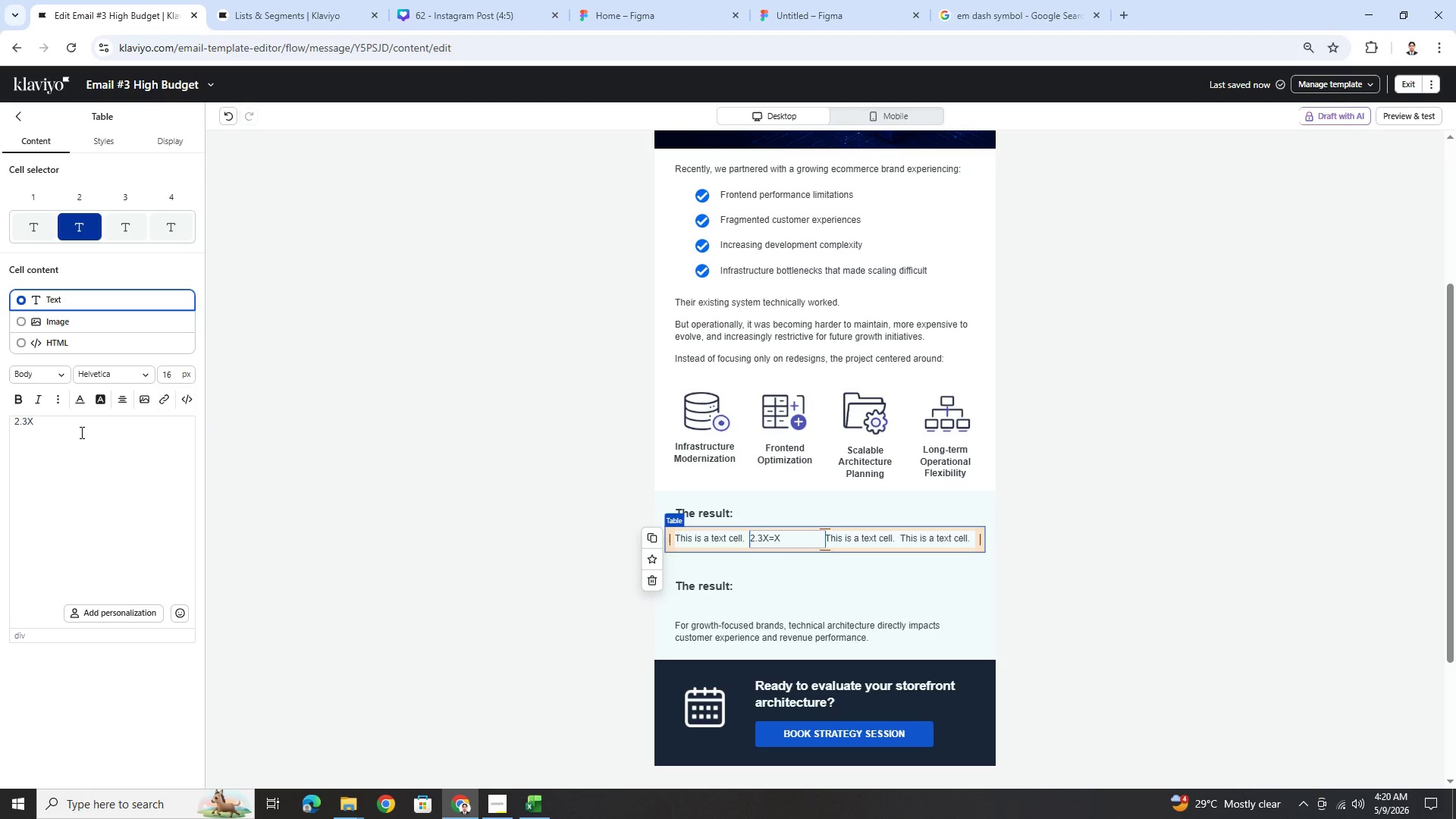 
key(Backspace)
 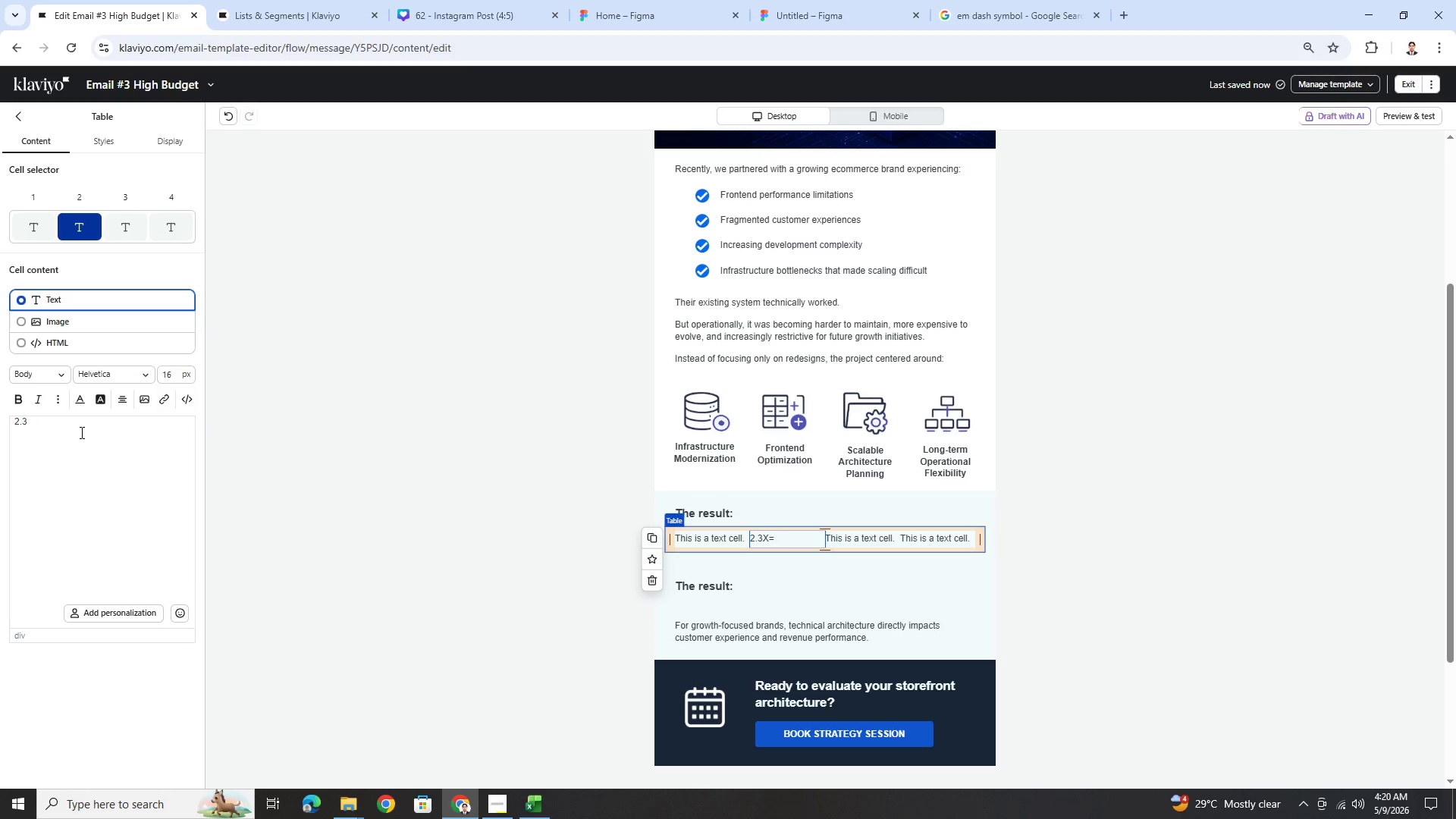 
key(Backspace)
 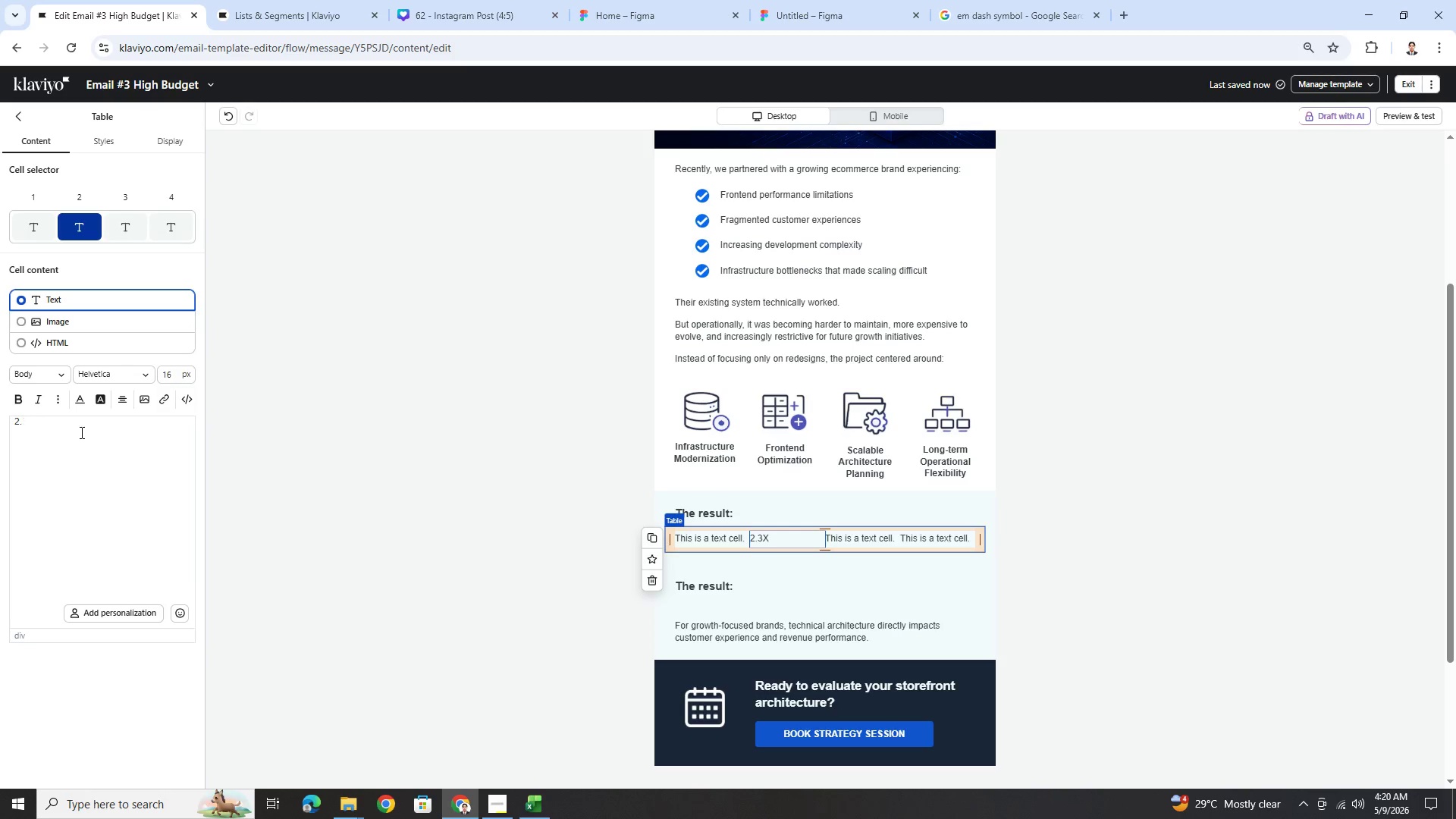 
key(Backspace)
 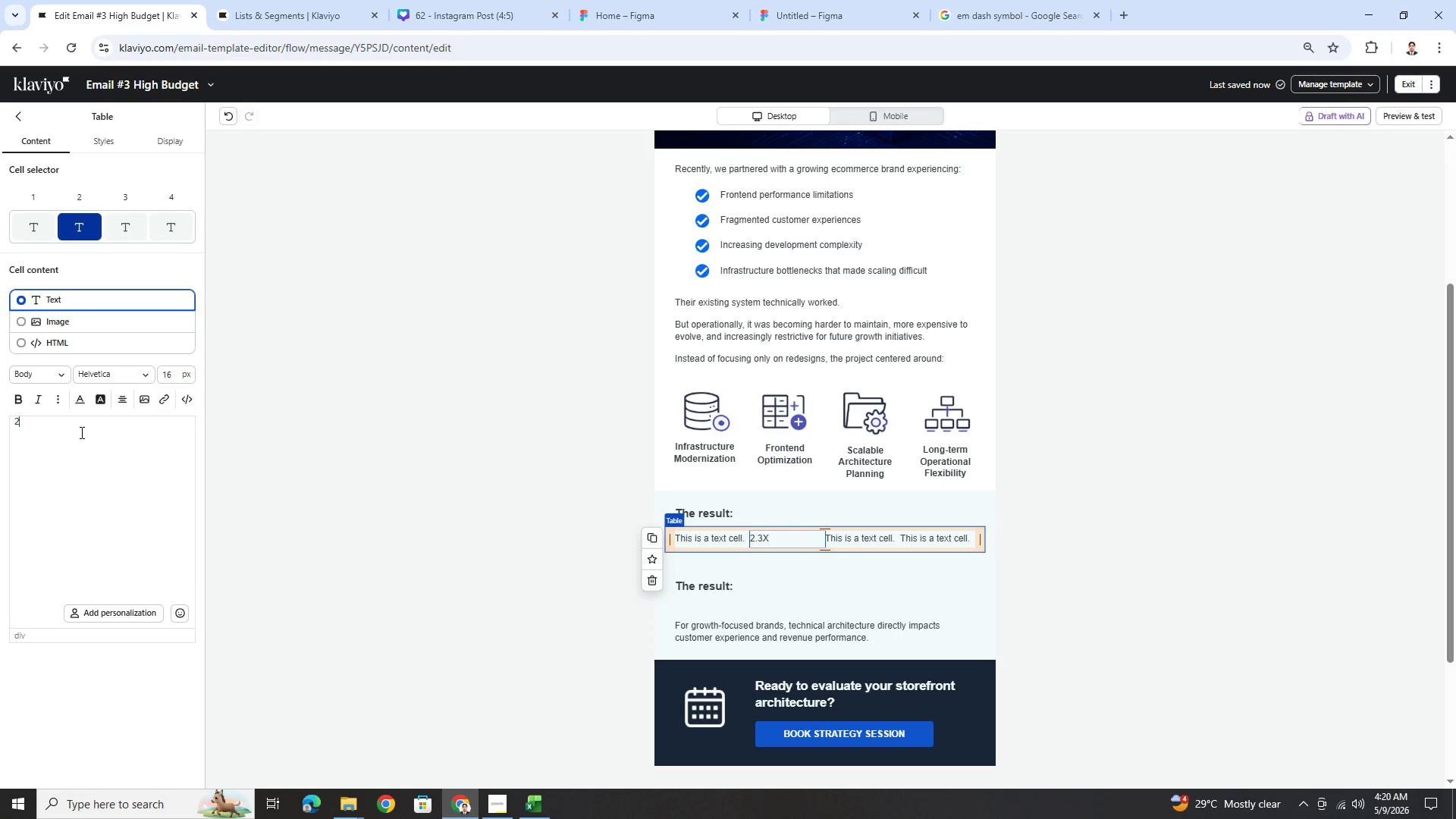 
key(Backspace)
 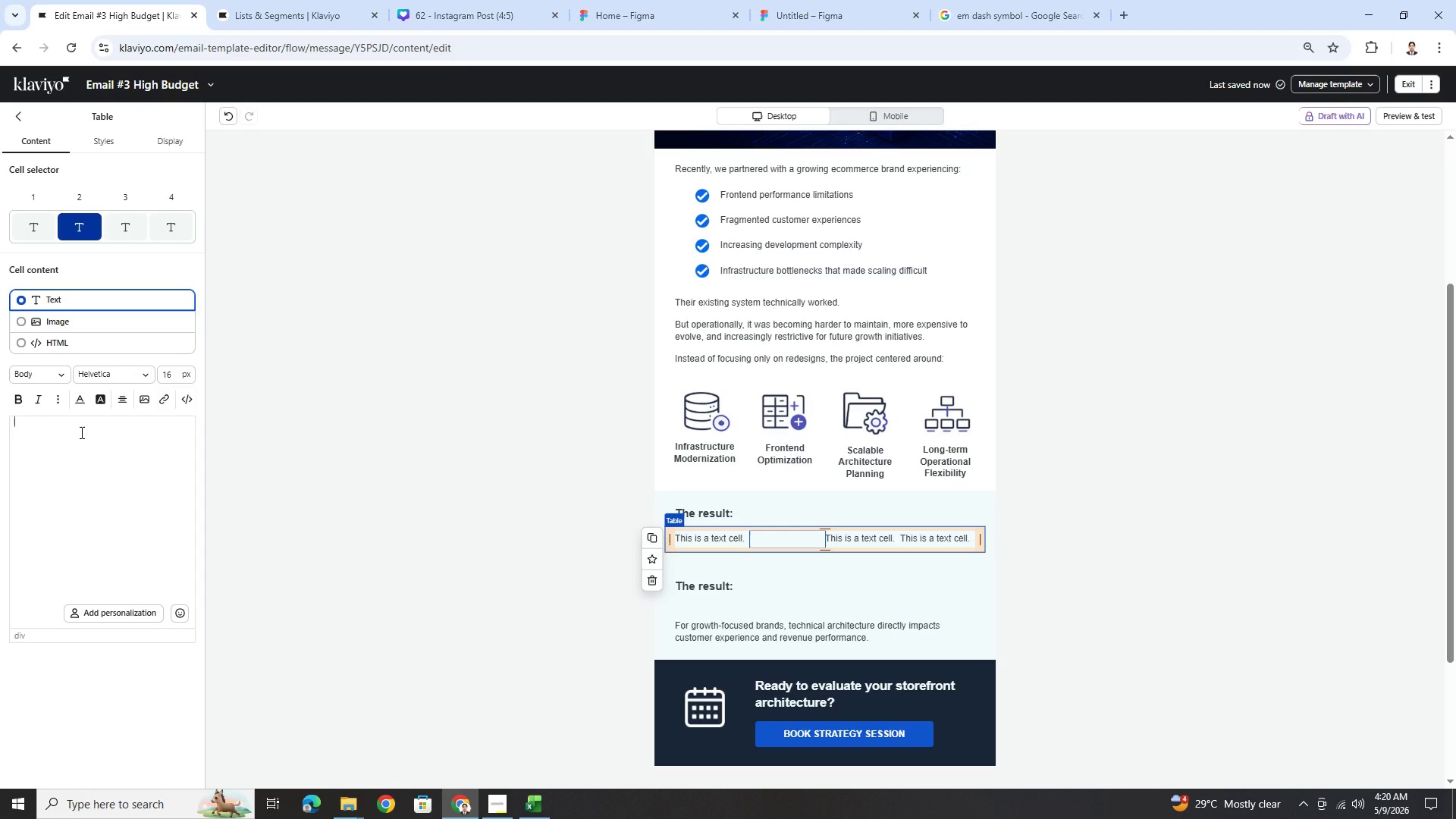 
key(S)
 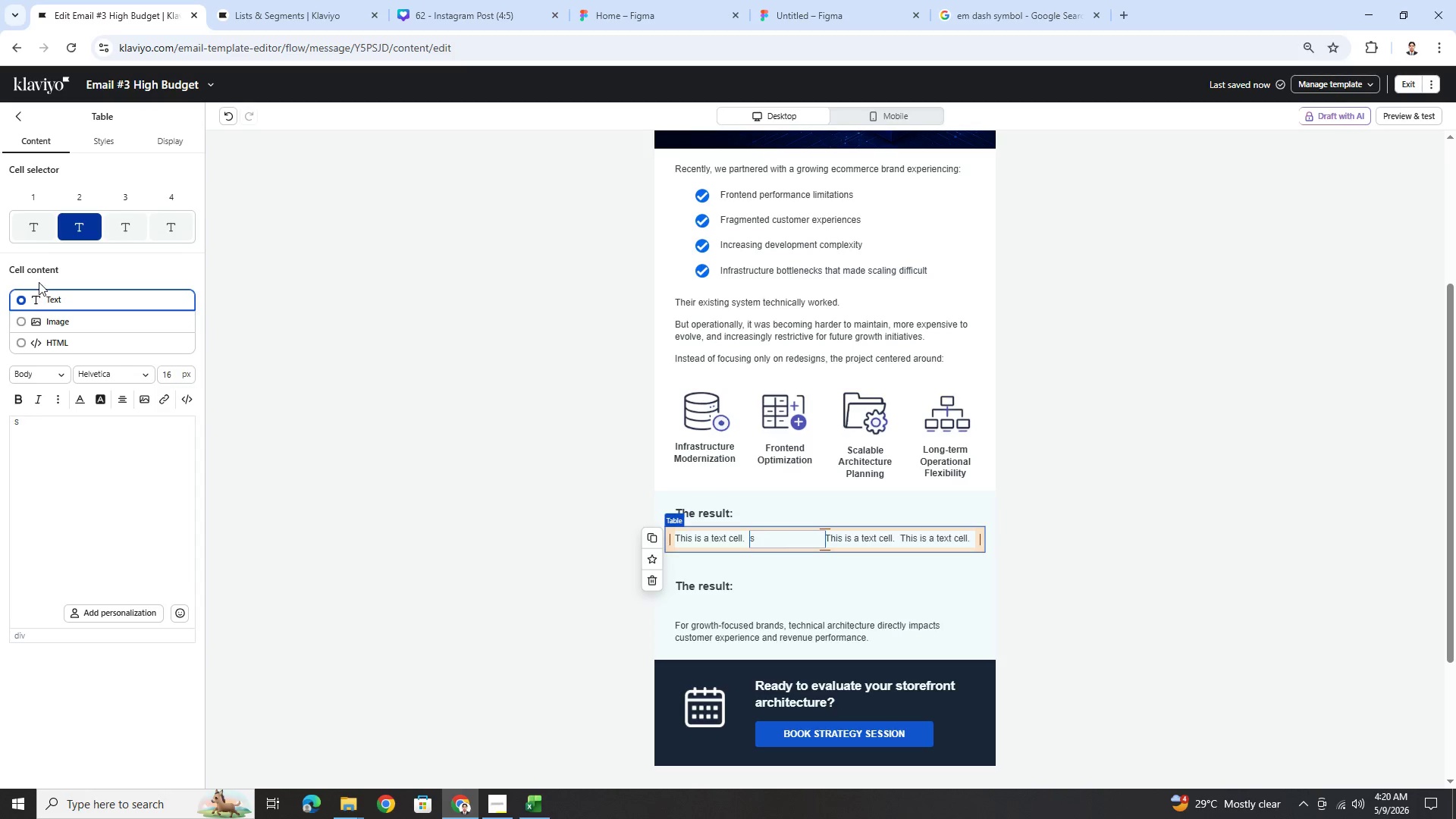 
left_click([39, 220])
 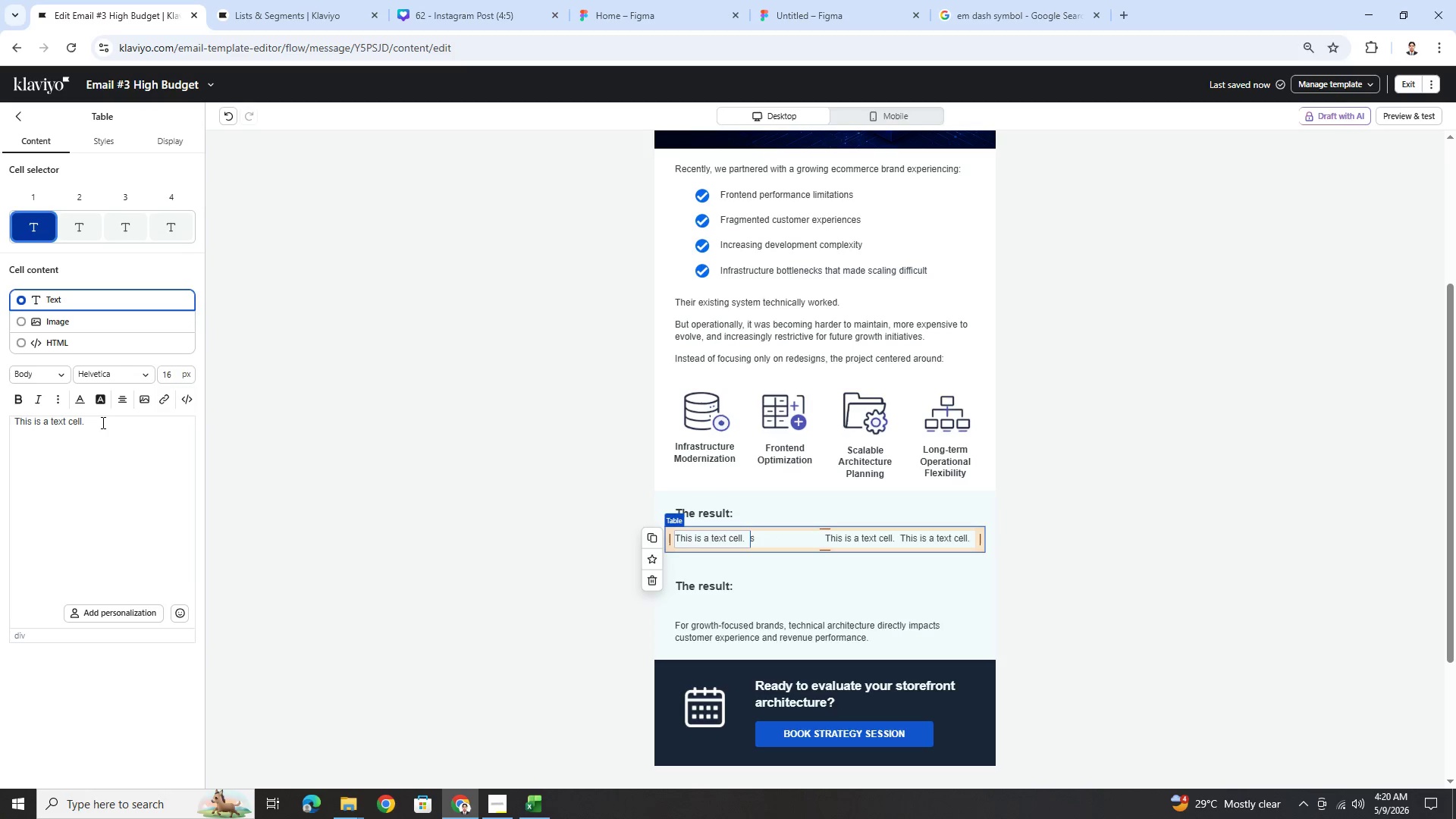 
double_click([102, 423])
 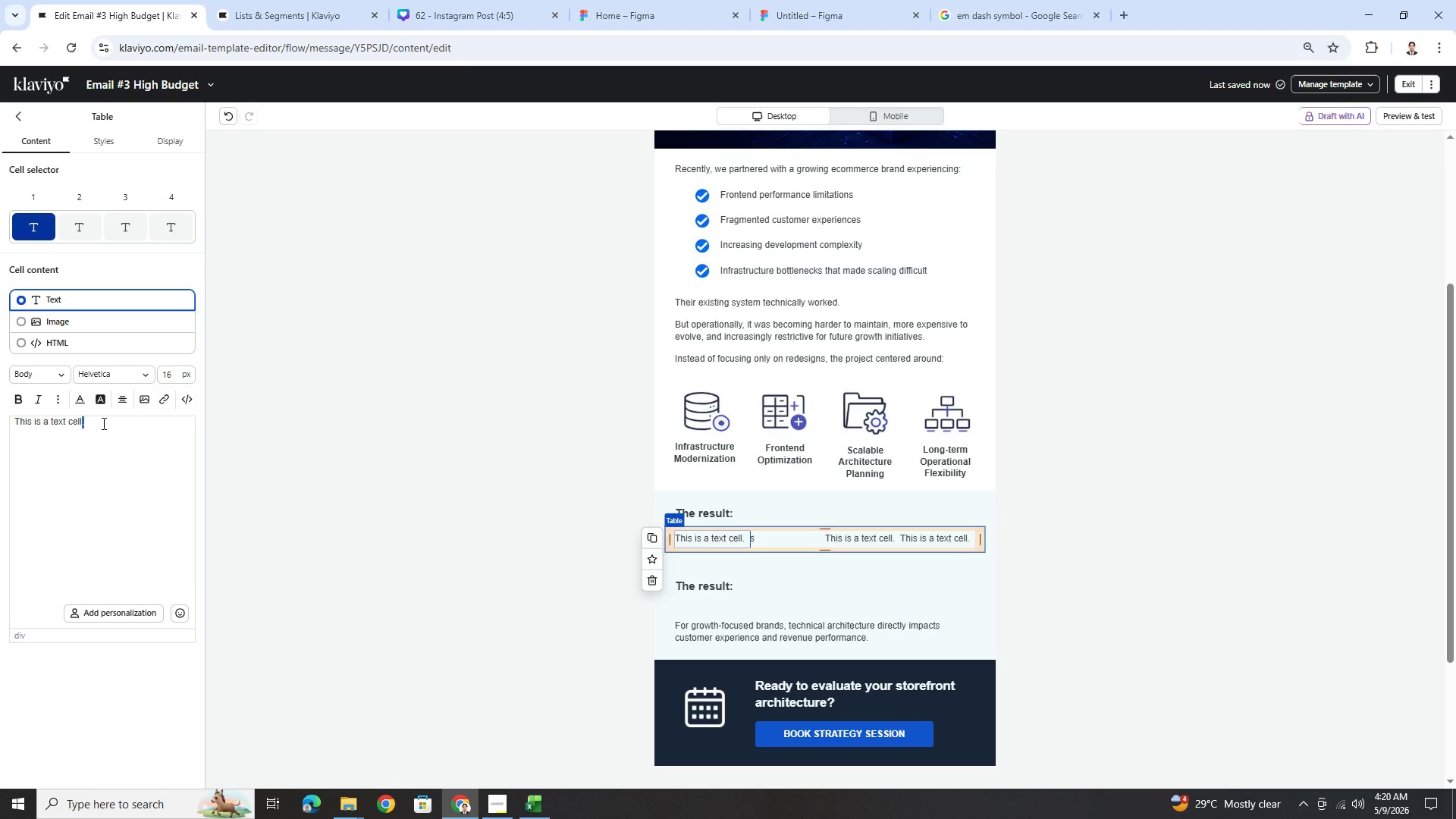 
triple_click([102, 423])
 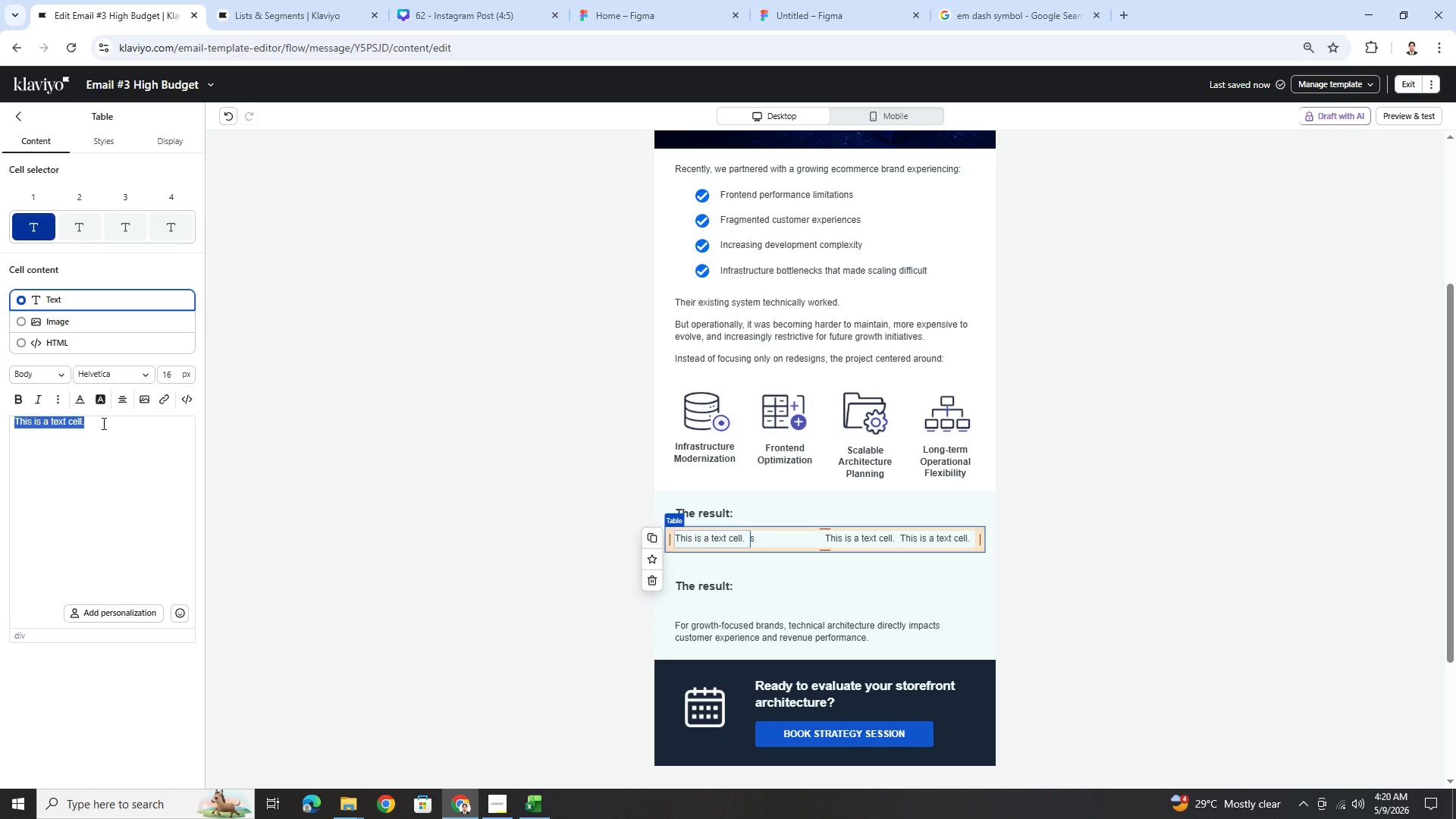 
type(2.3x)
 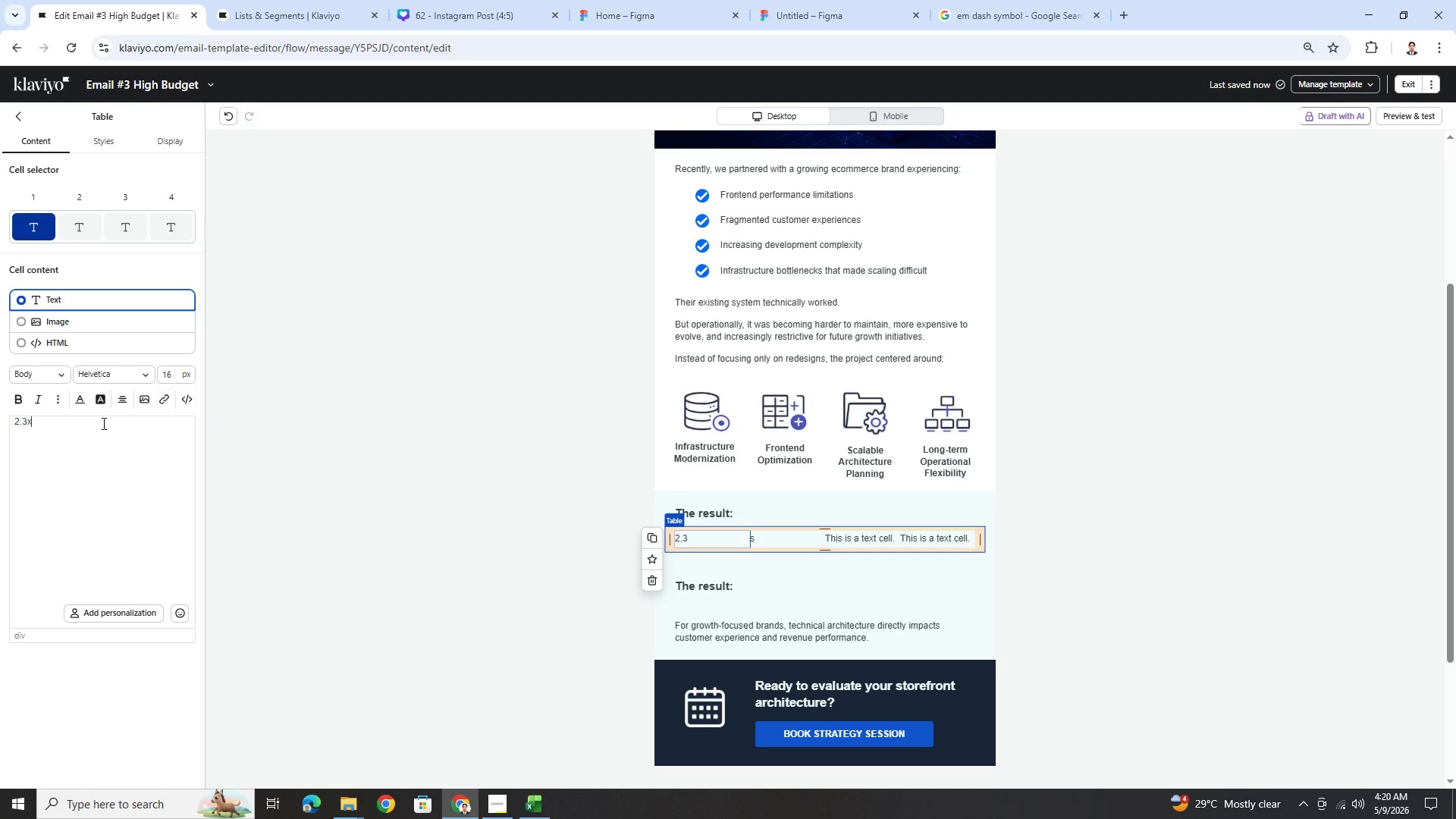 
key(Control+ControlLeft)
 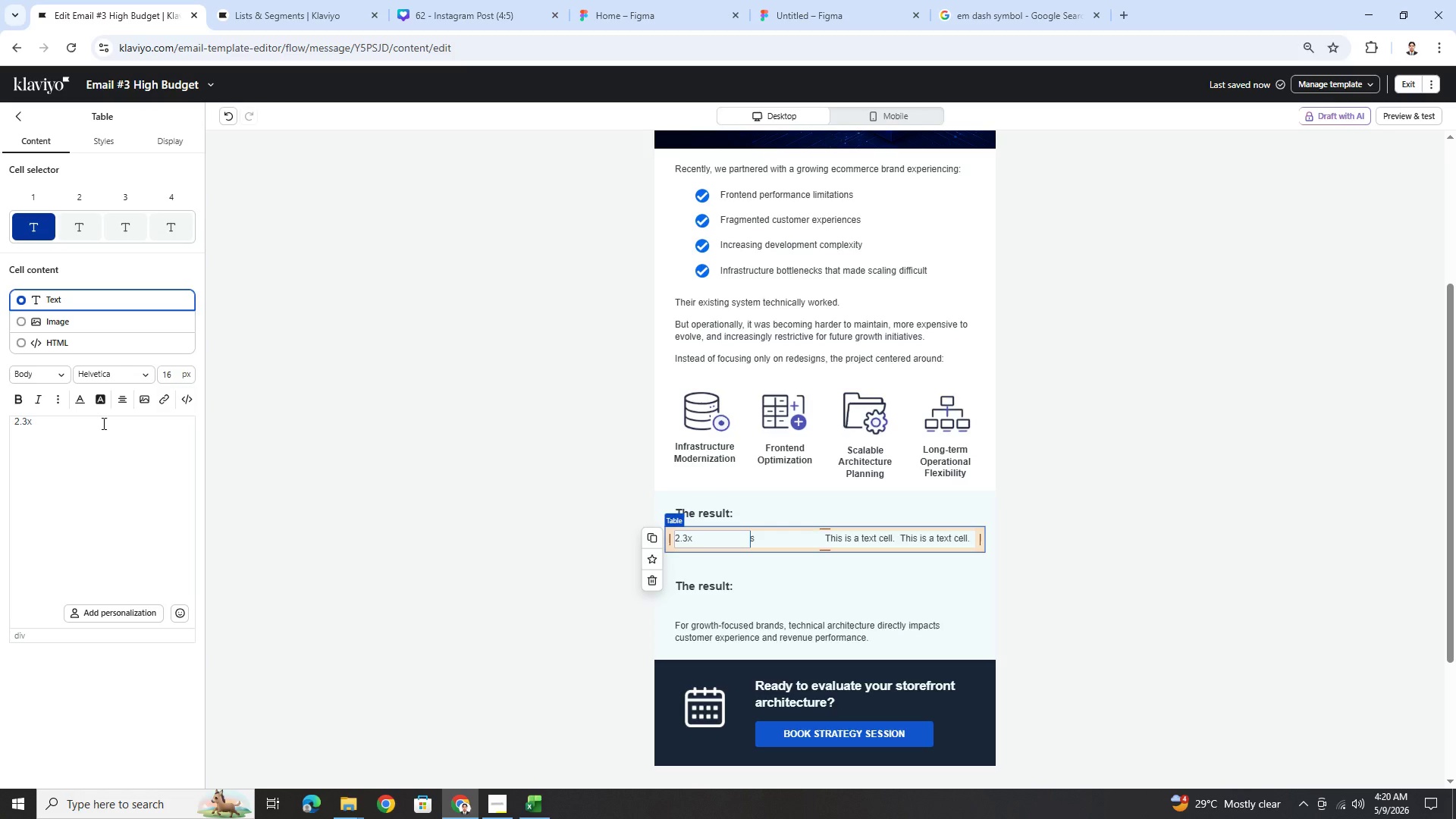 
key(Control+A)
 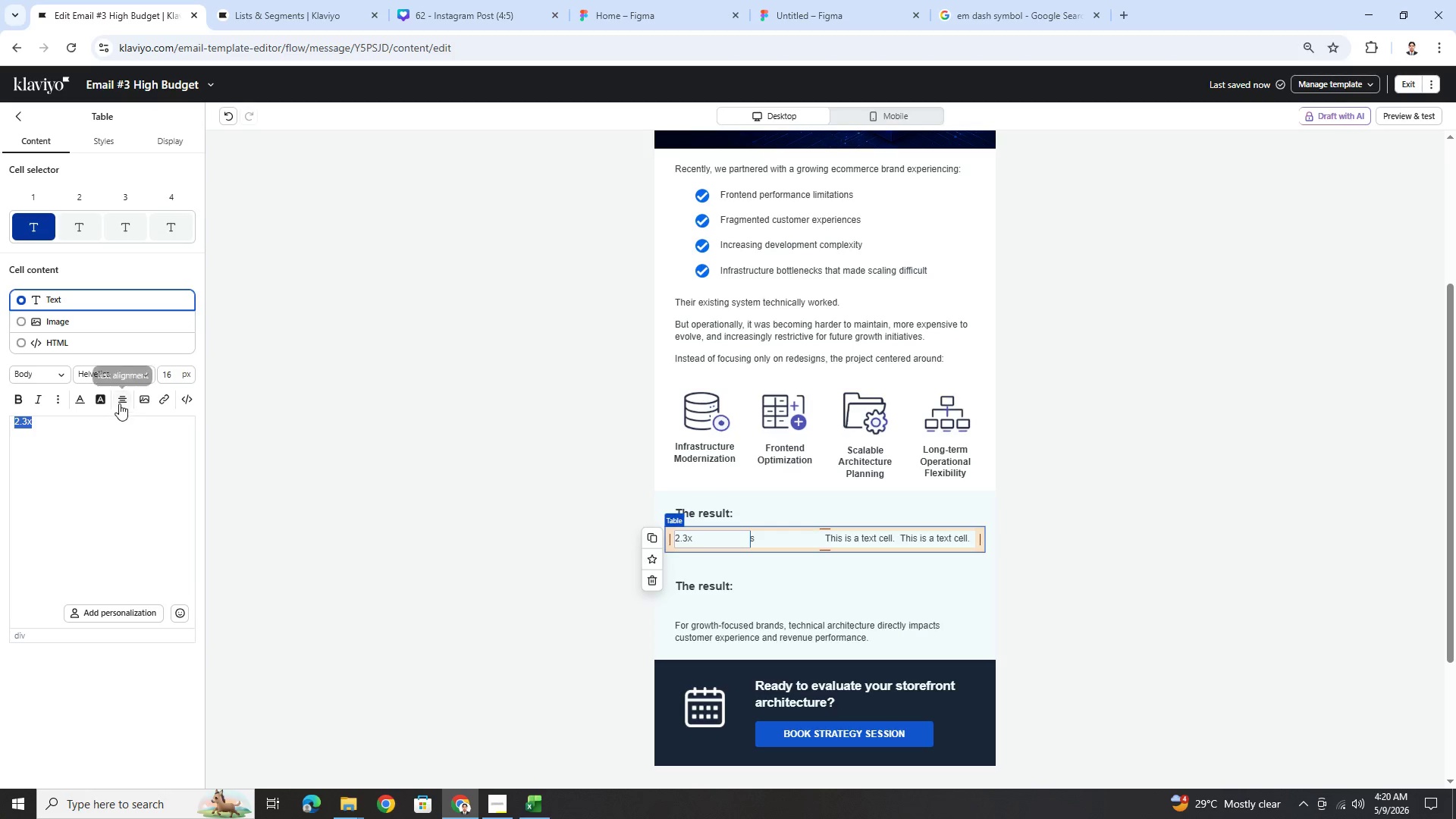 
left_click([121, 401])
 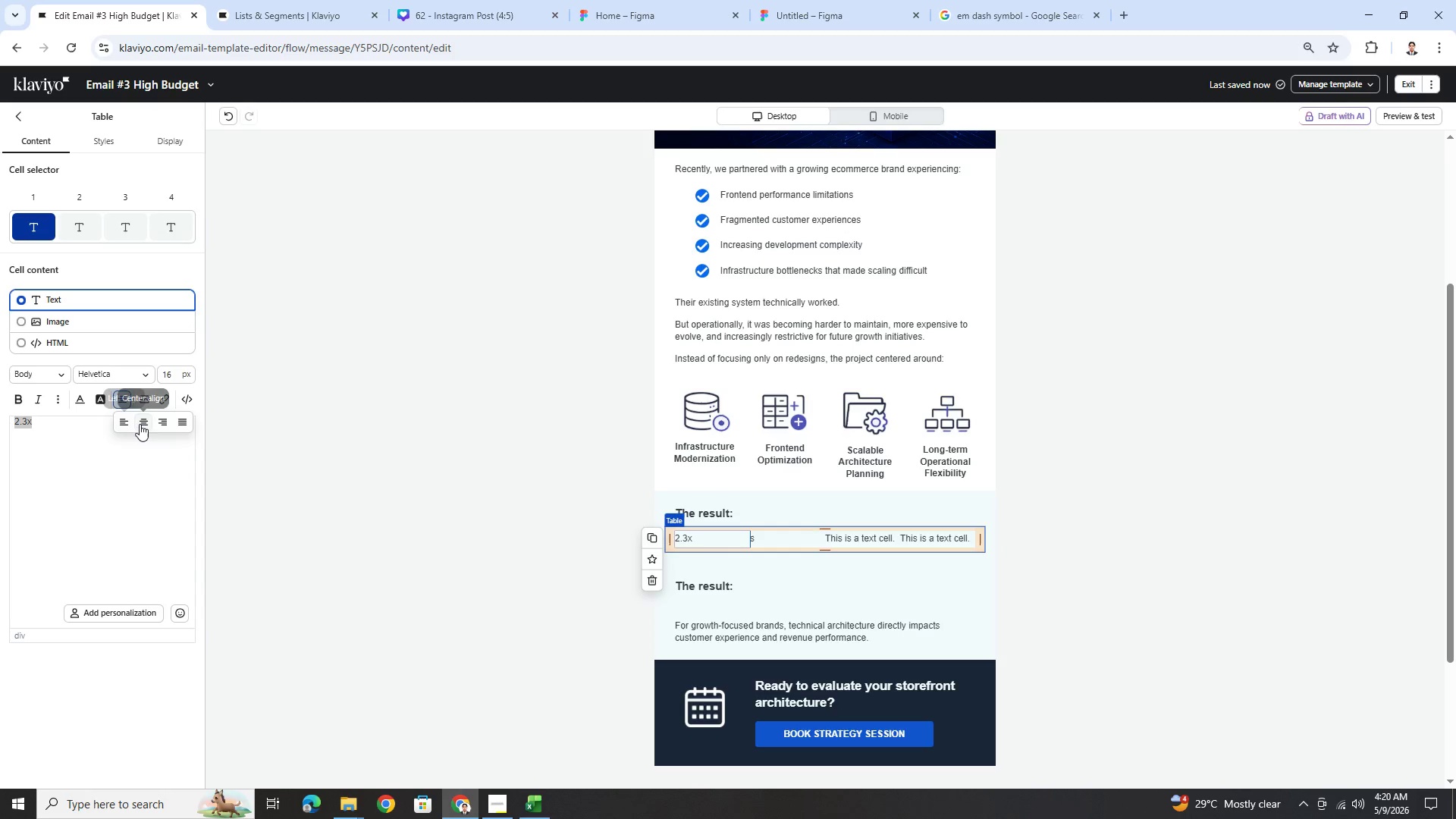 
left_click([143, 424])
 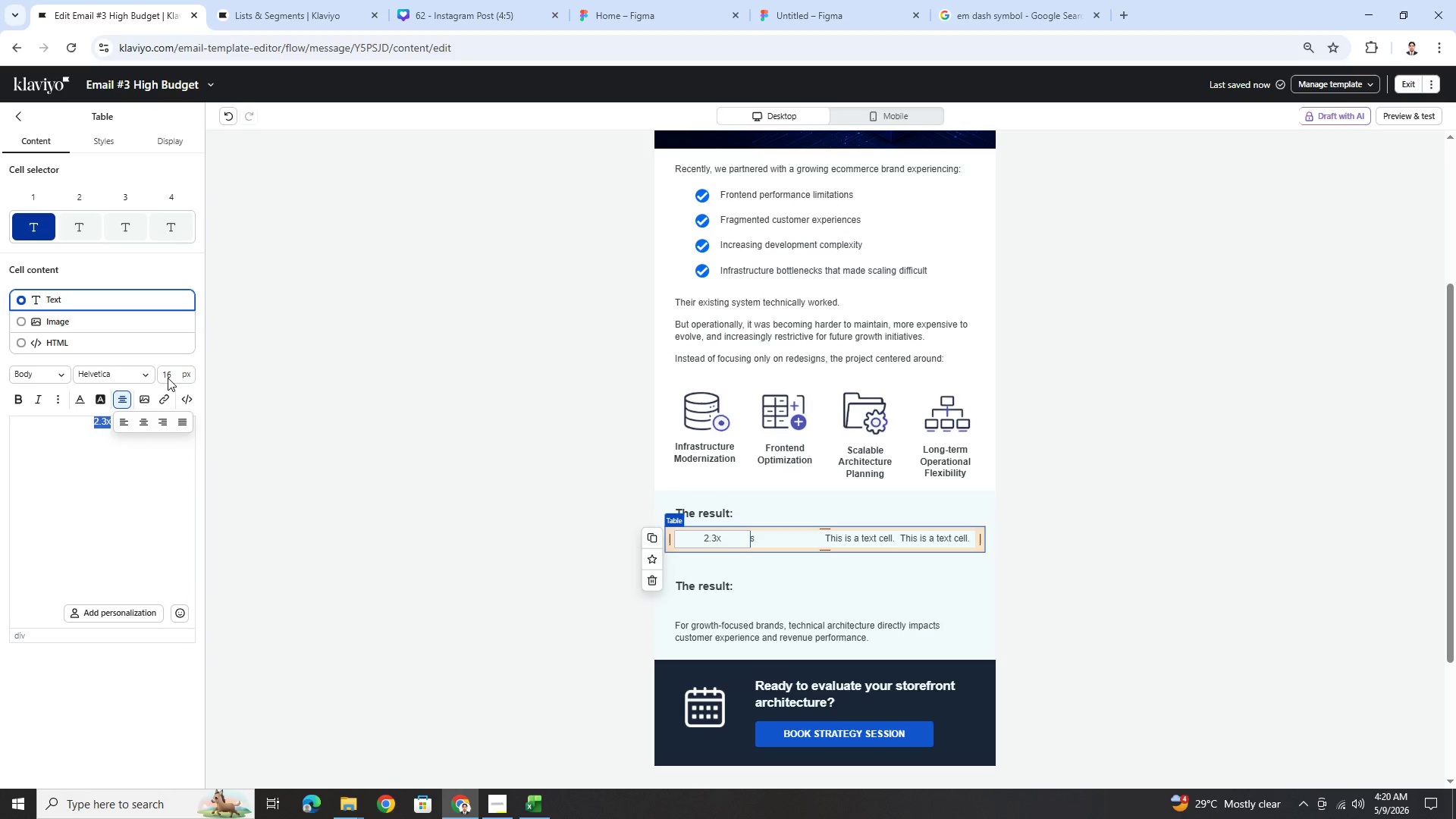 
left_click([171, 375])
 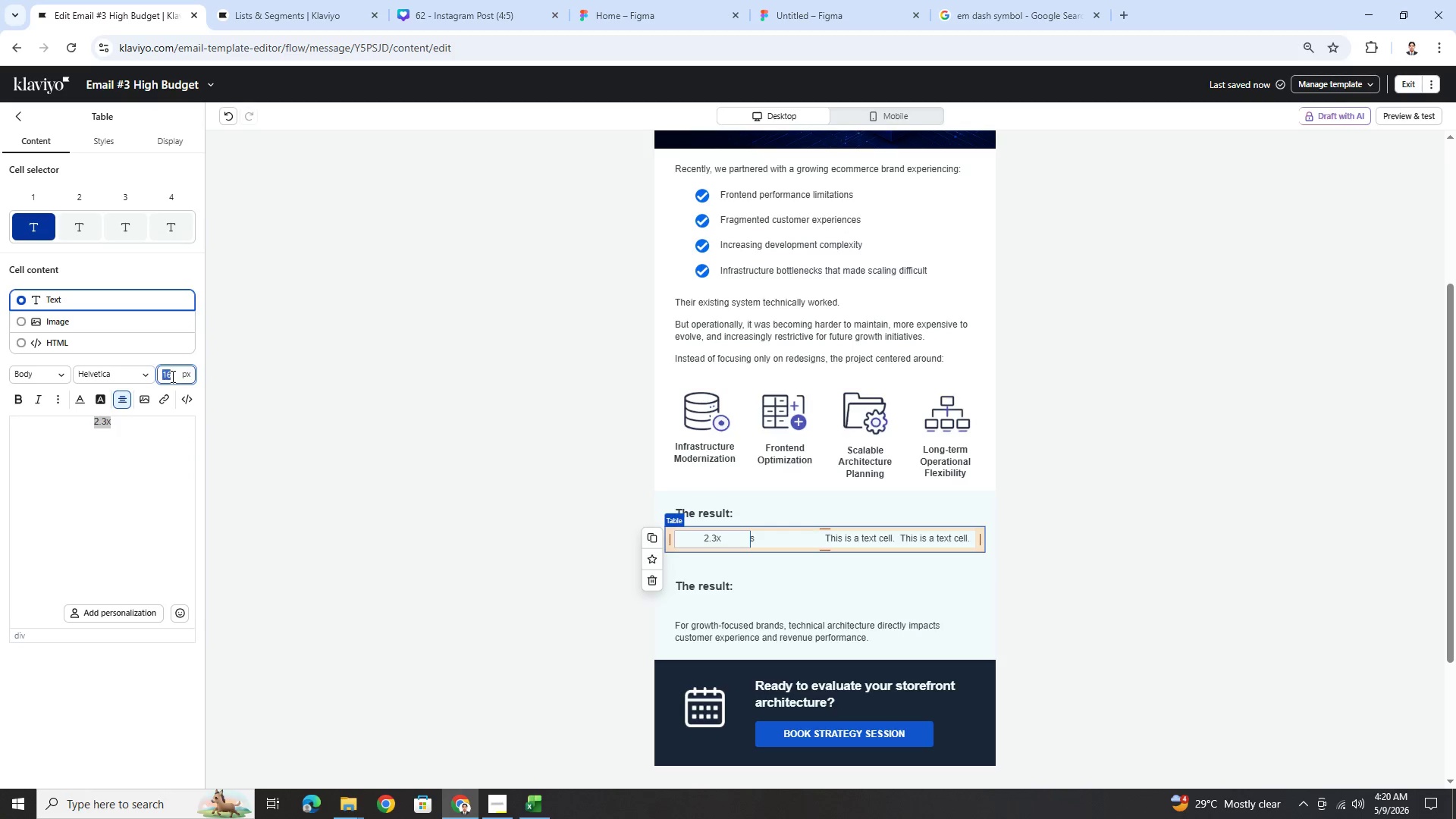 
triple_click([171, 376])
 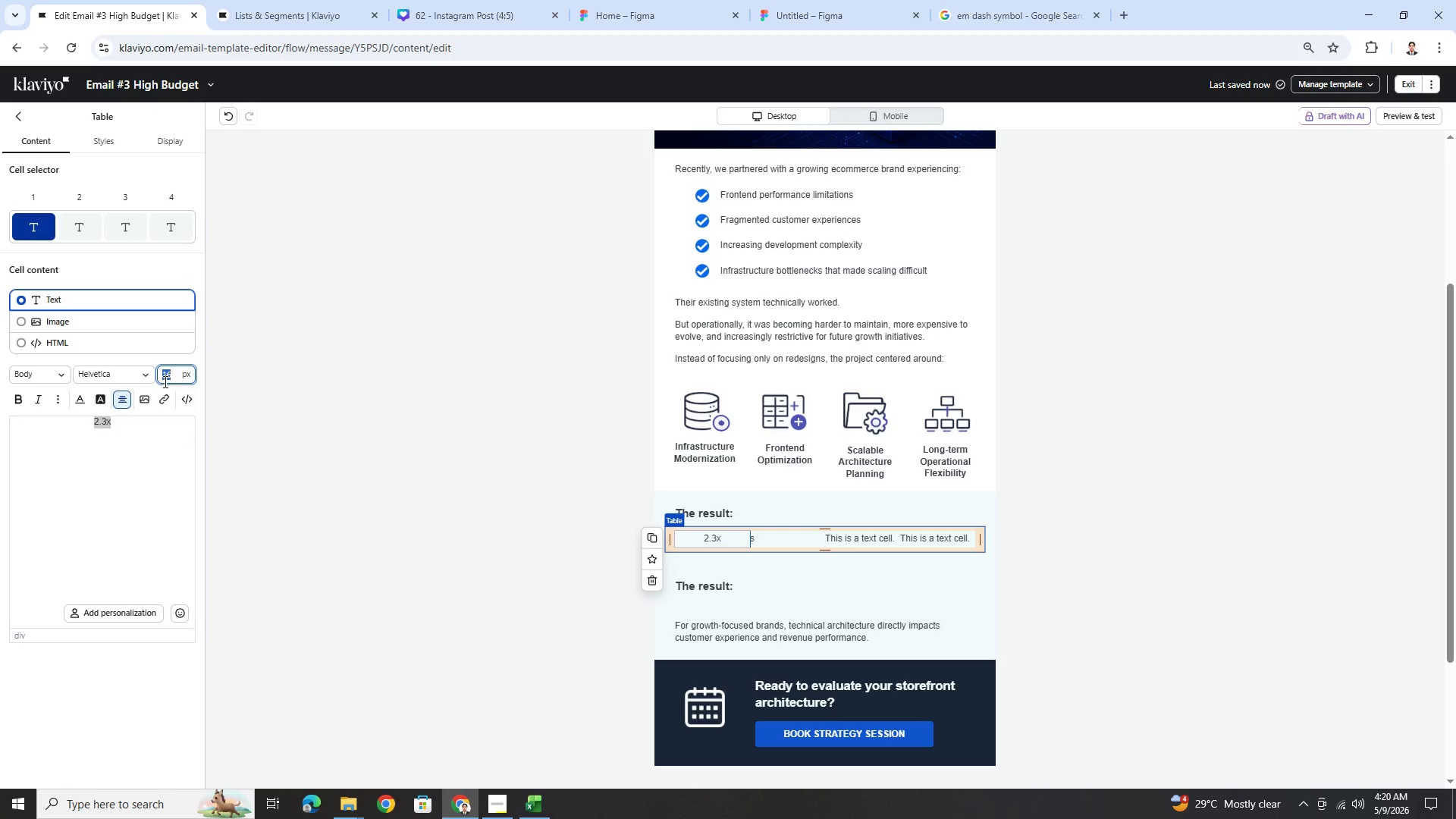 
key(Numpad4)
 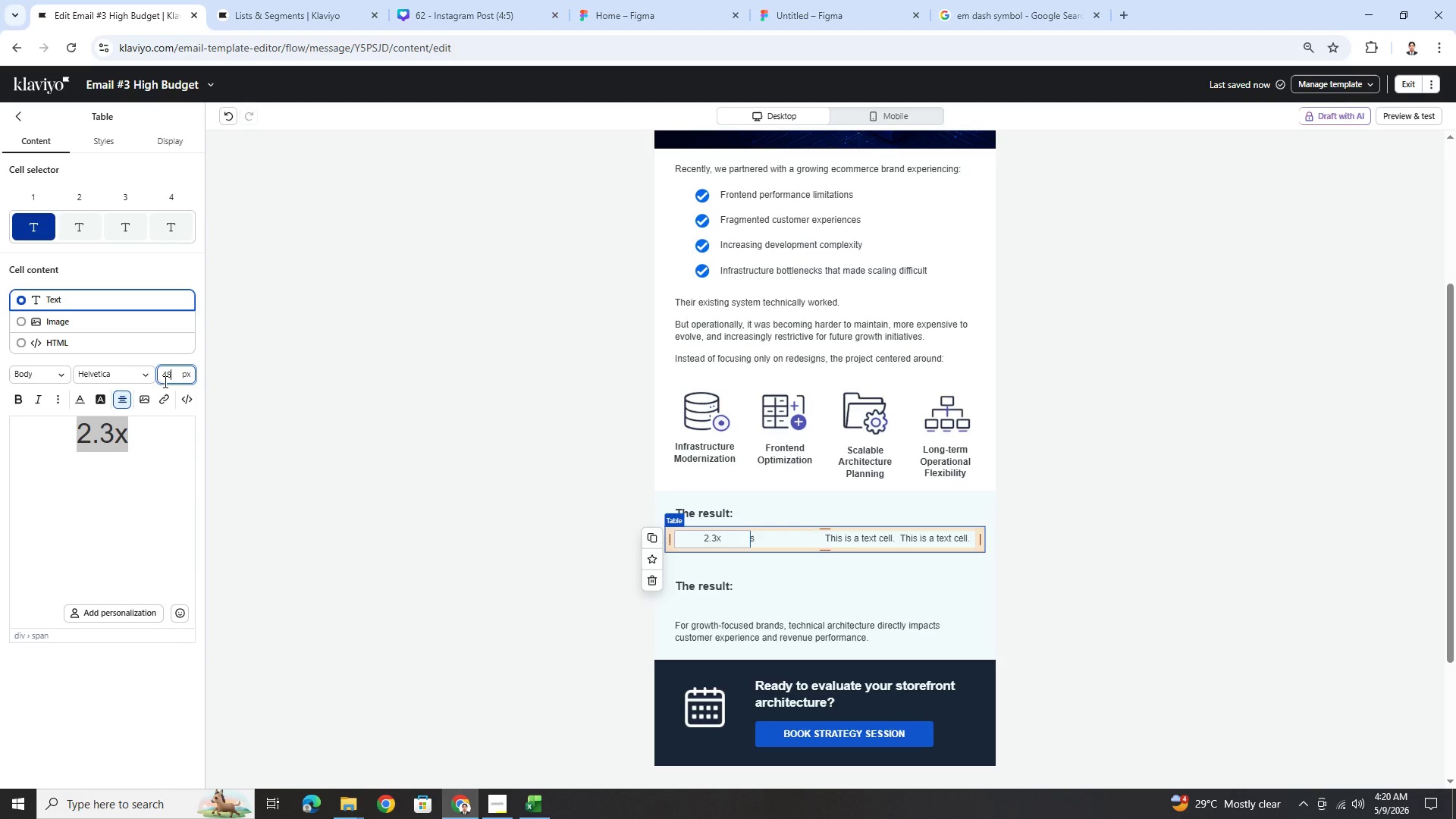 
key(Numpad8)
 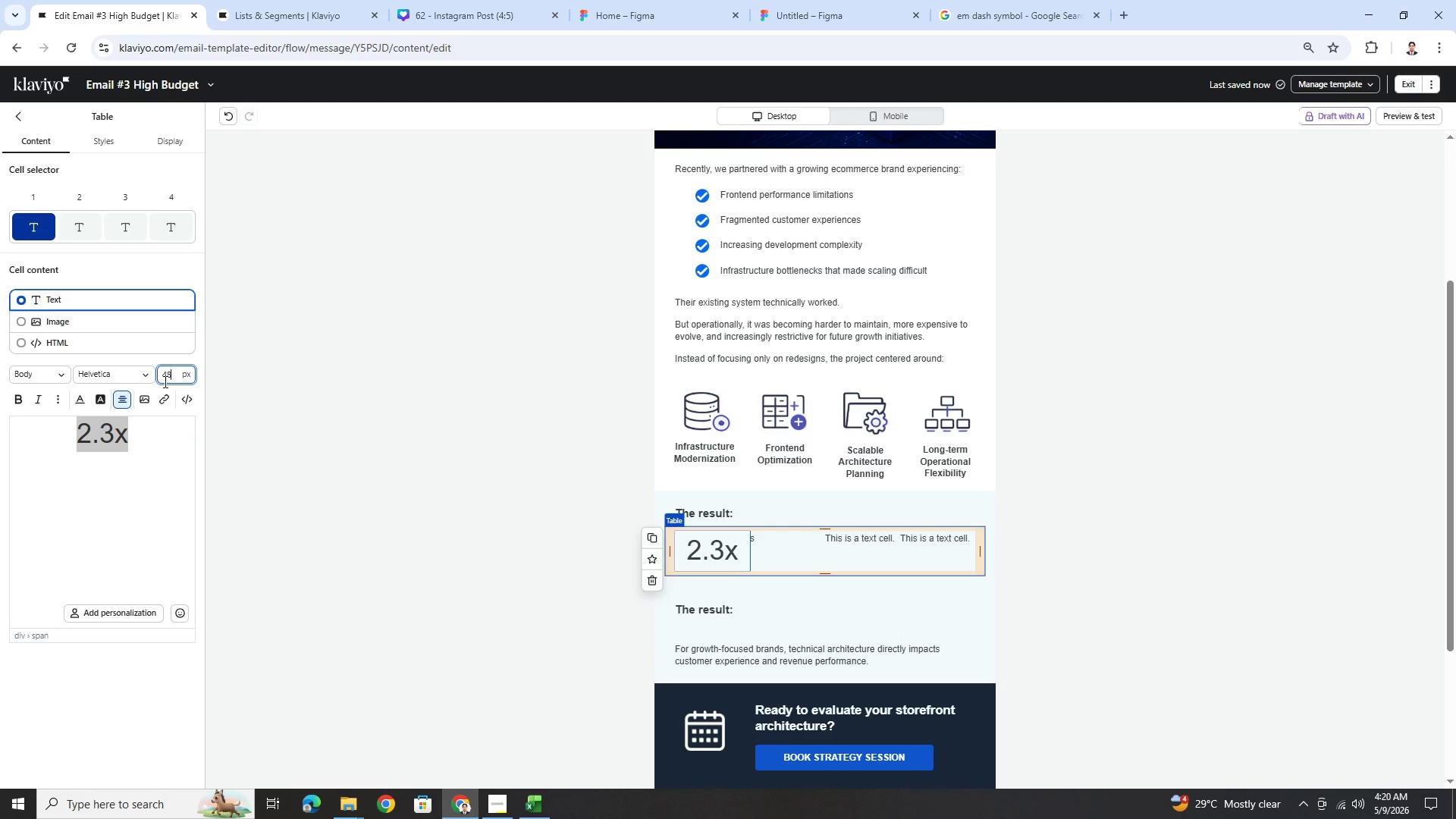 
key(Backspace)
 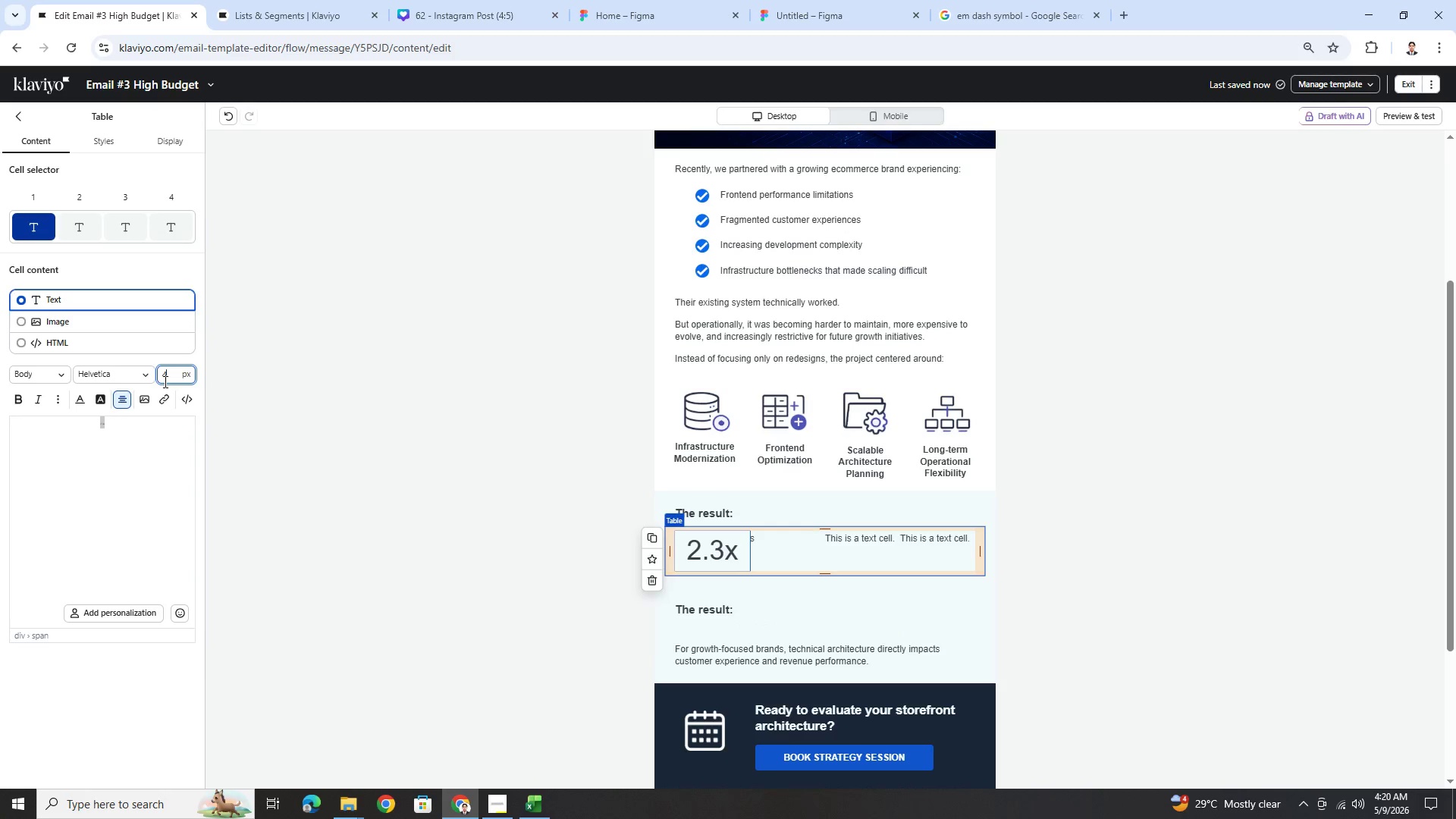 
key(Backspace)
 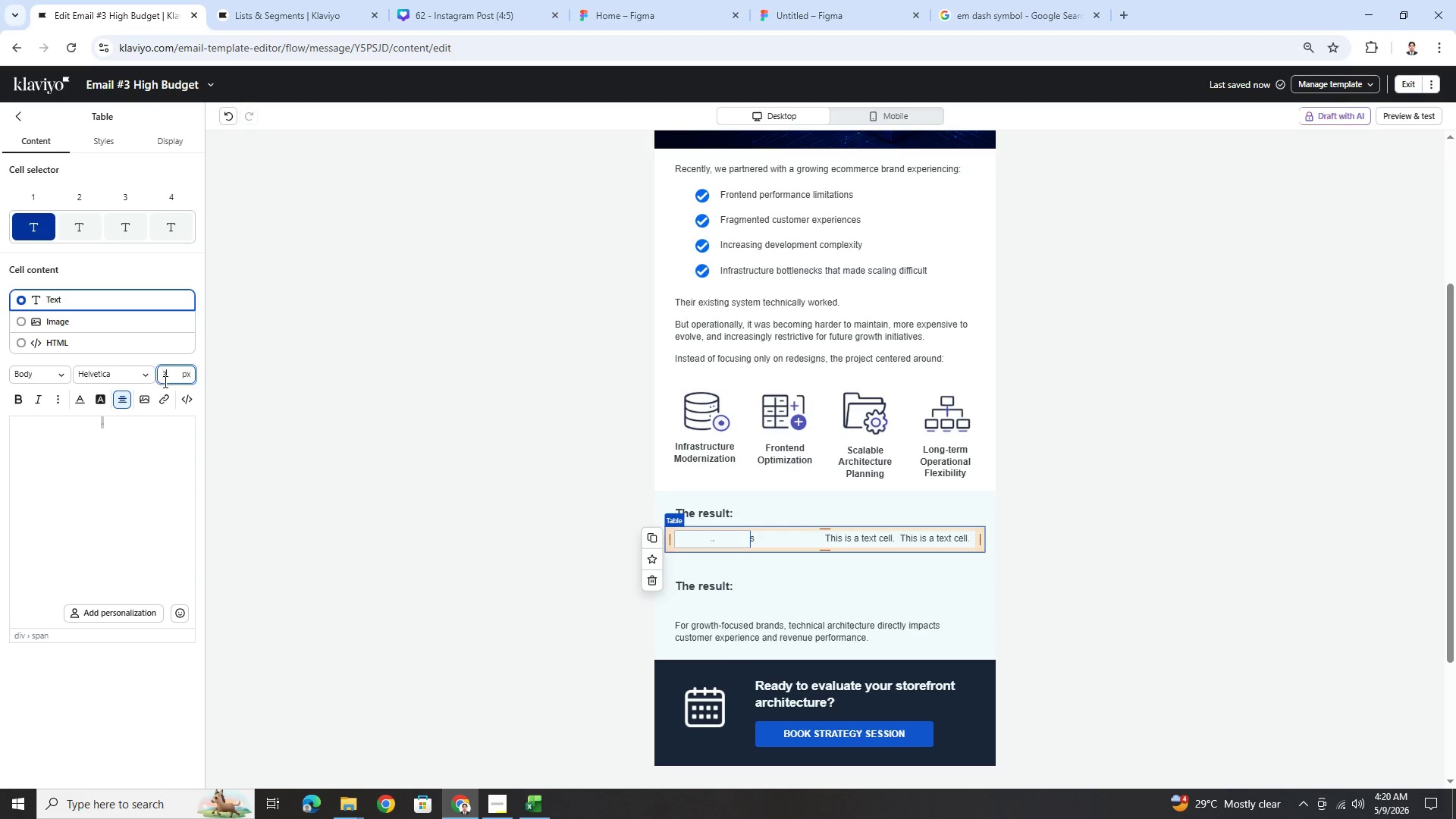 
key(Numpad3)
 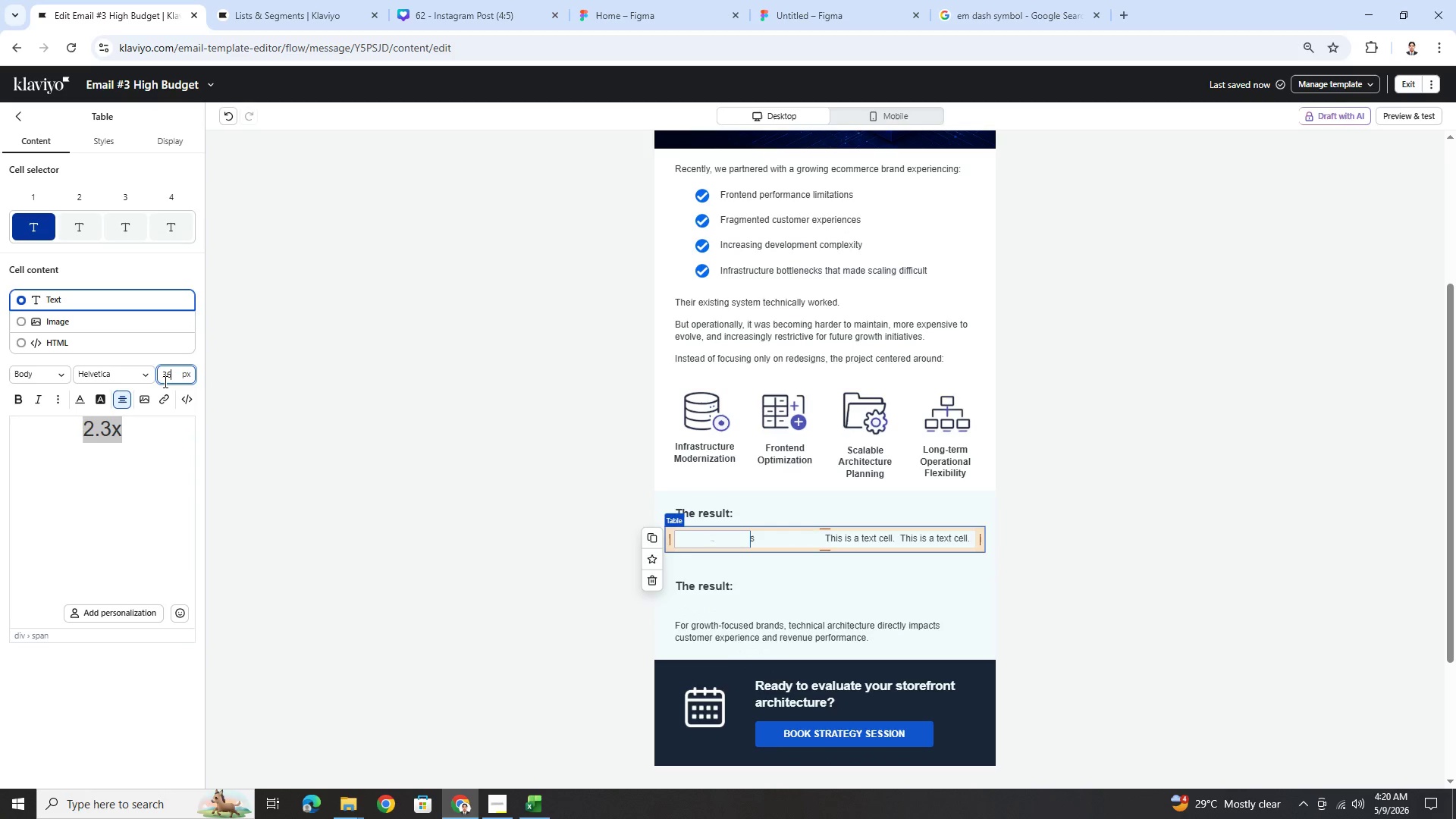 
key(Numpad6)
 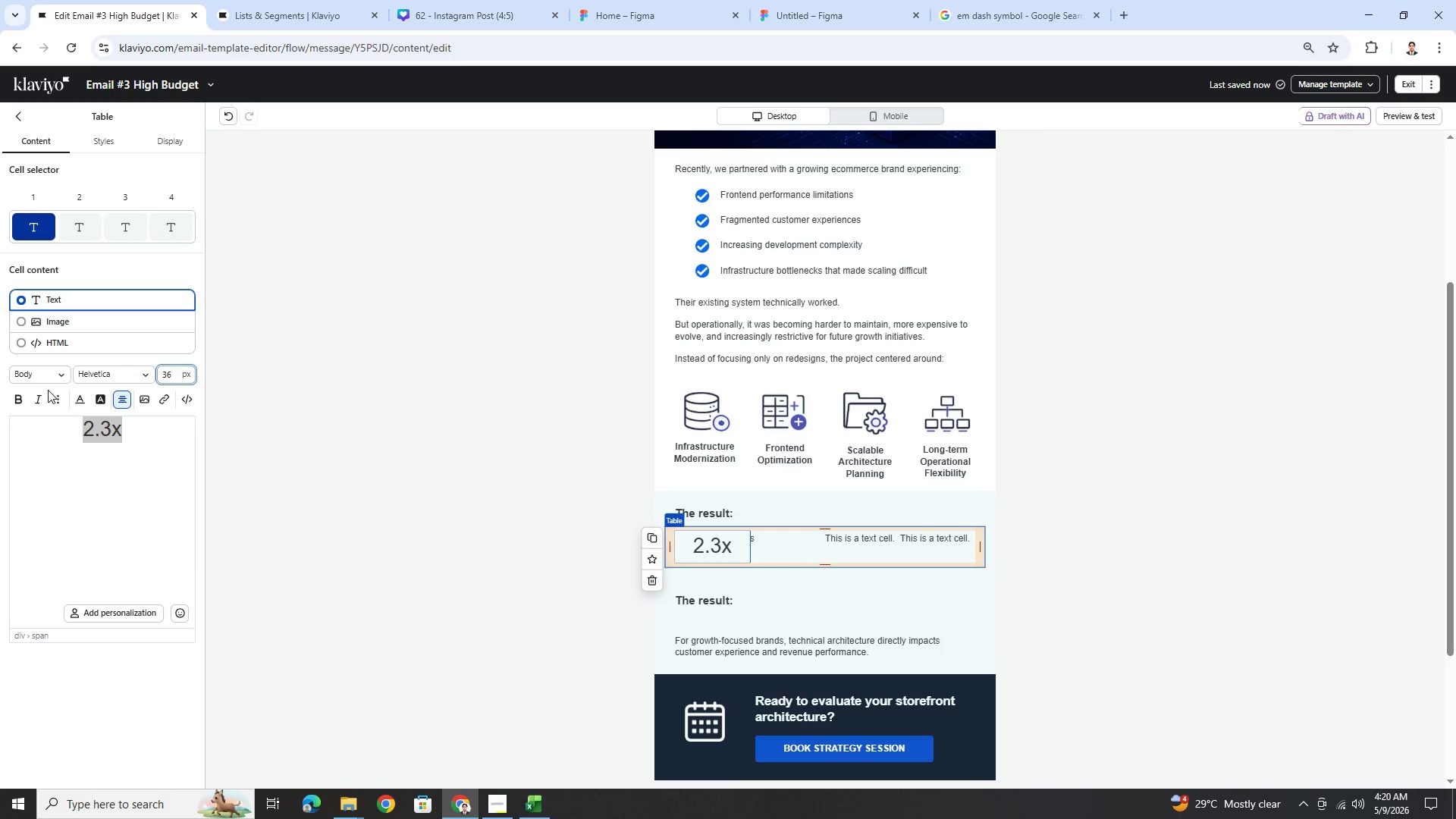 
left_click([24, 401])
 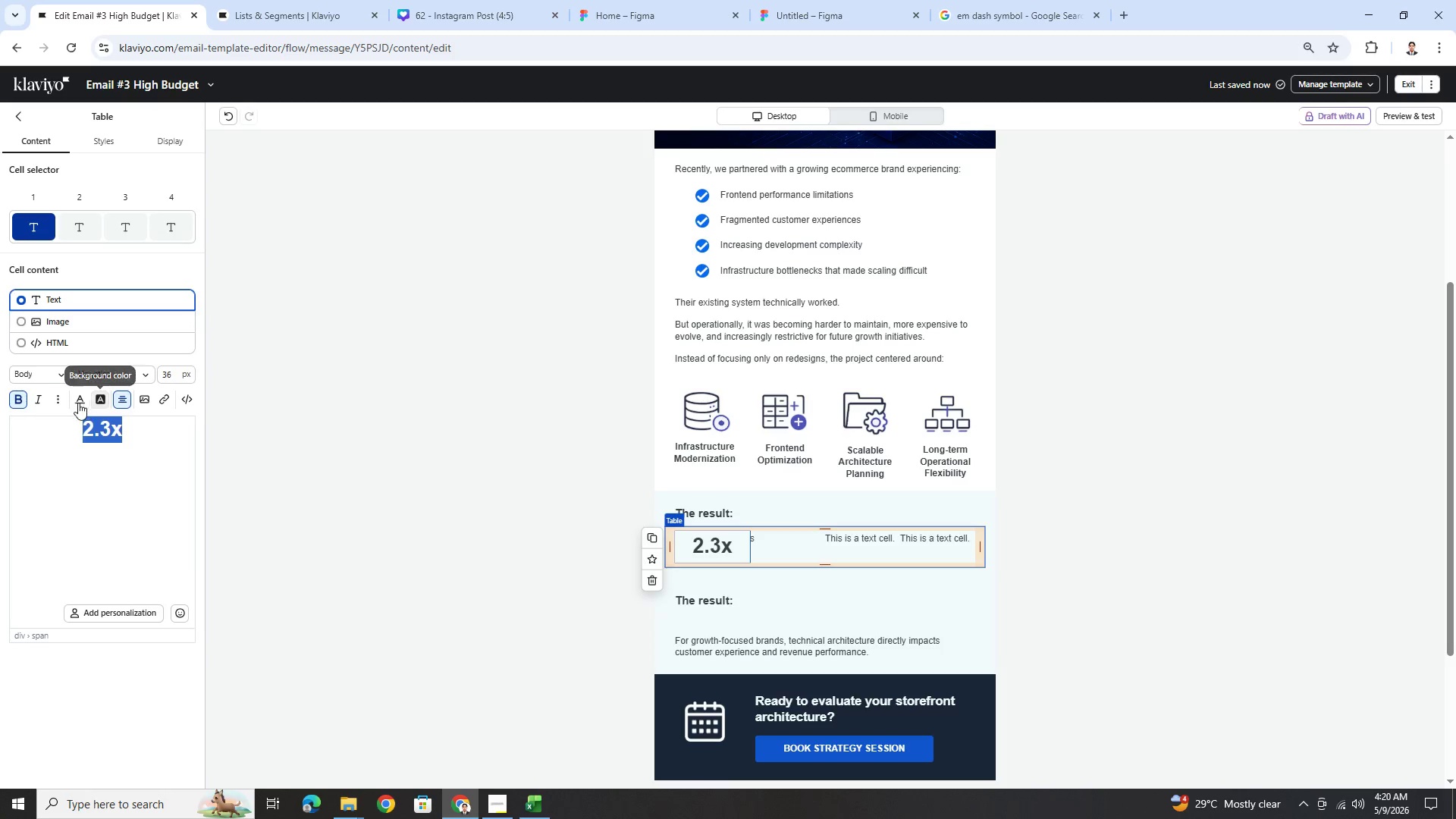 
left_click([81, 399])
 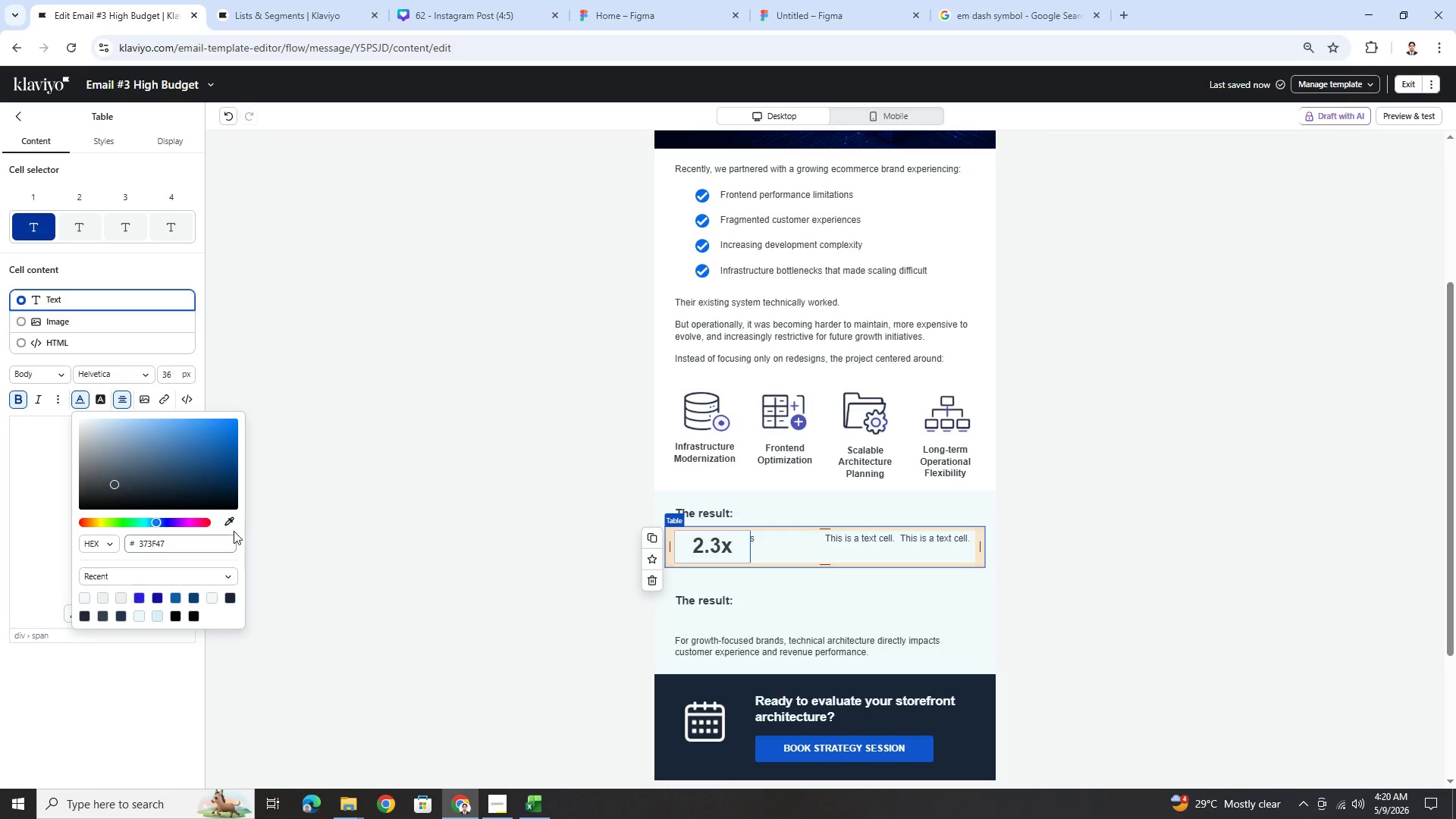 
left_click([228, 528])
 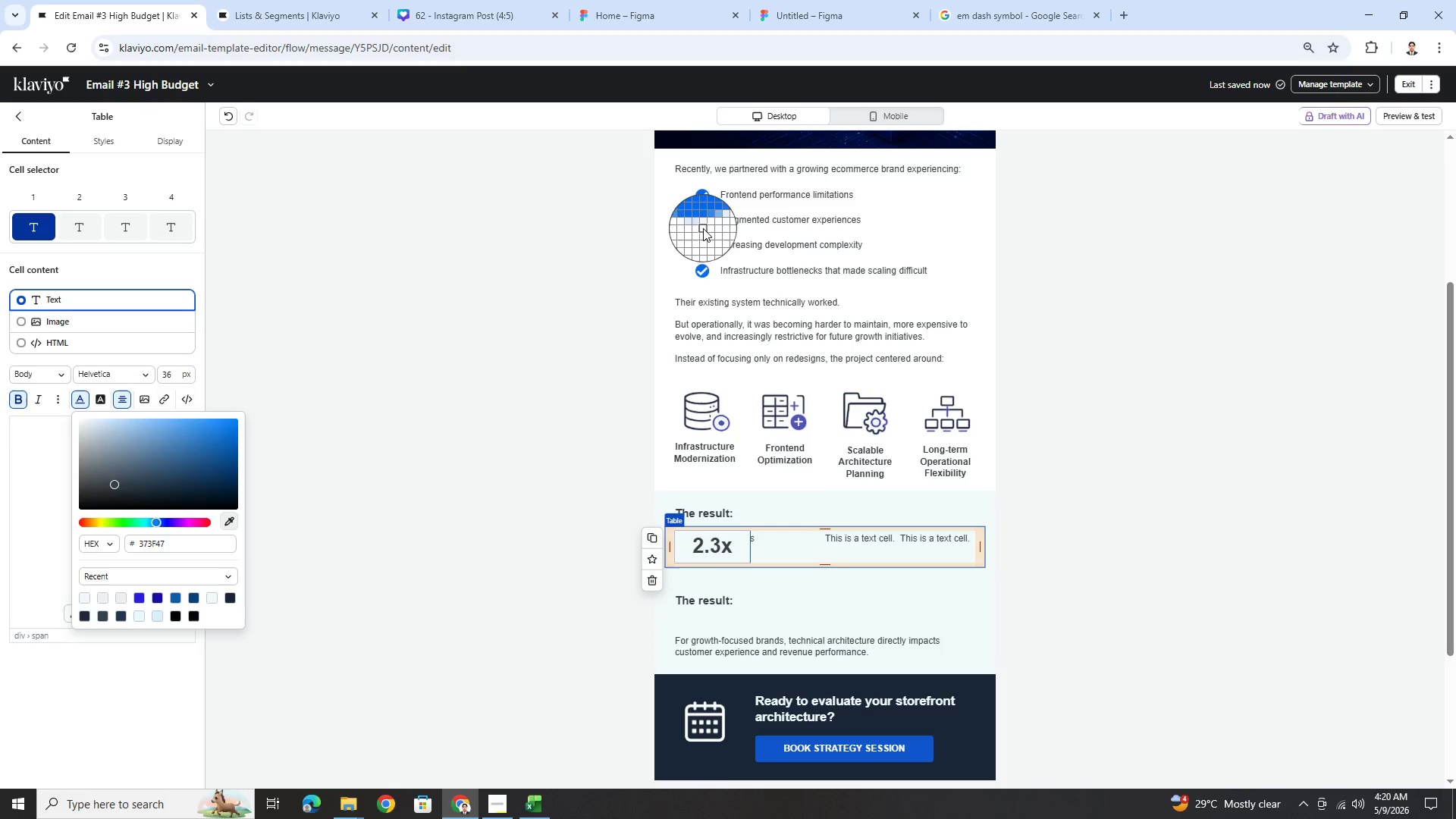 
wait(7.48)
 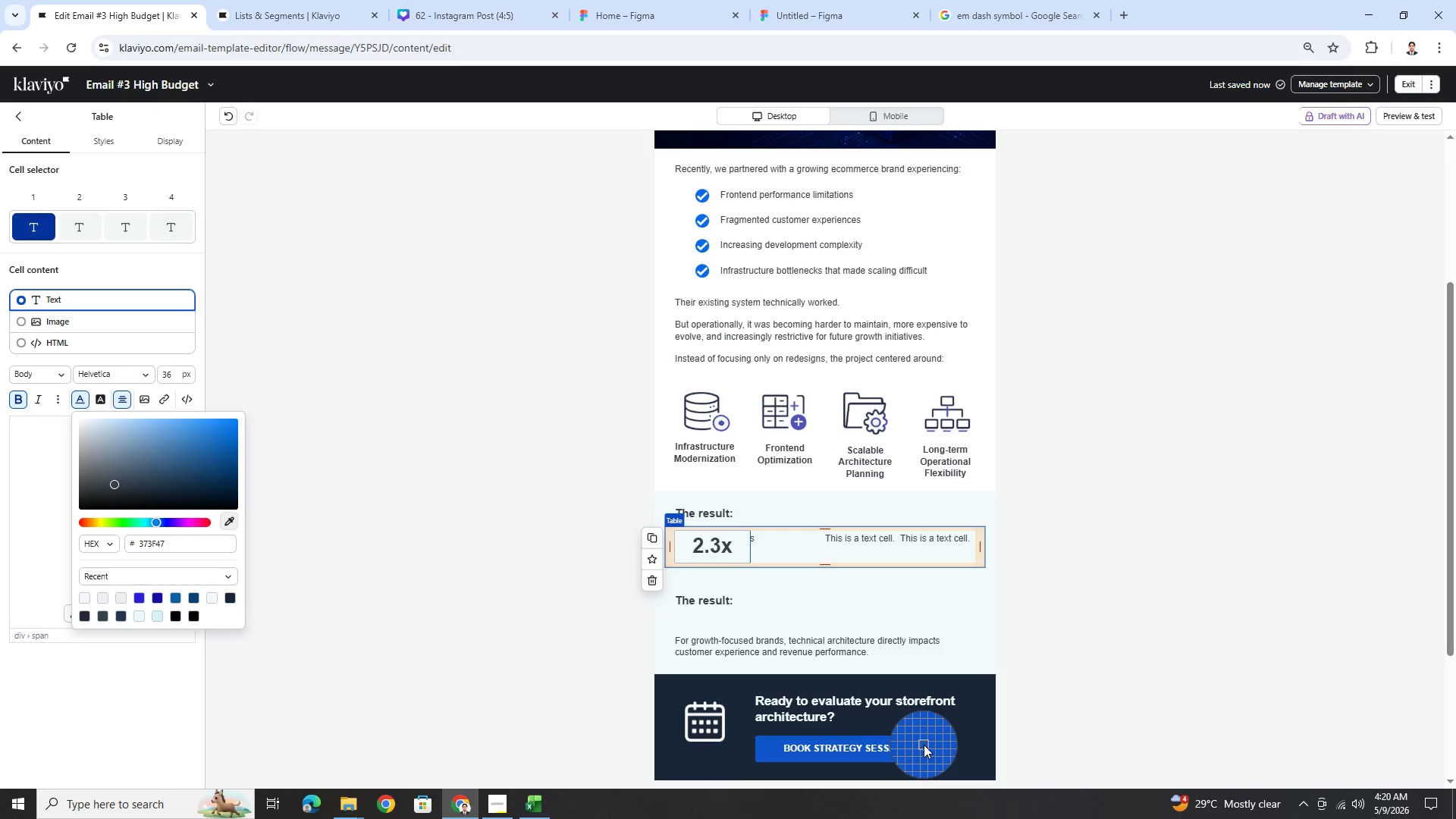 
left_click([699, 218])
 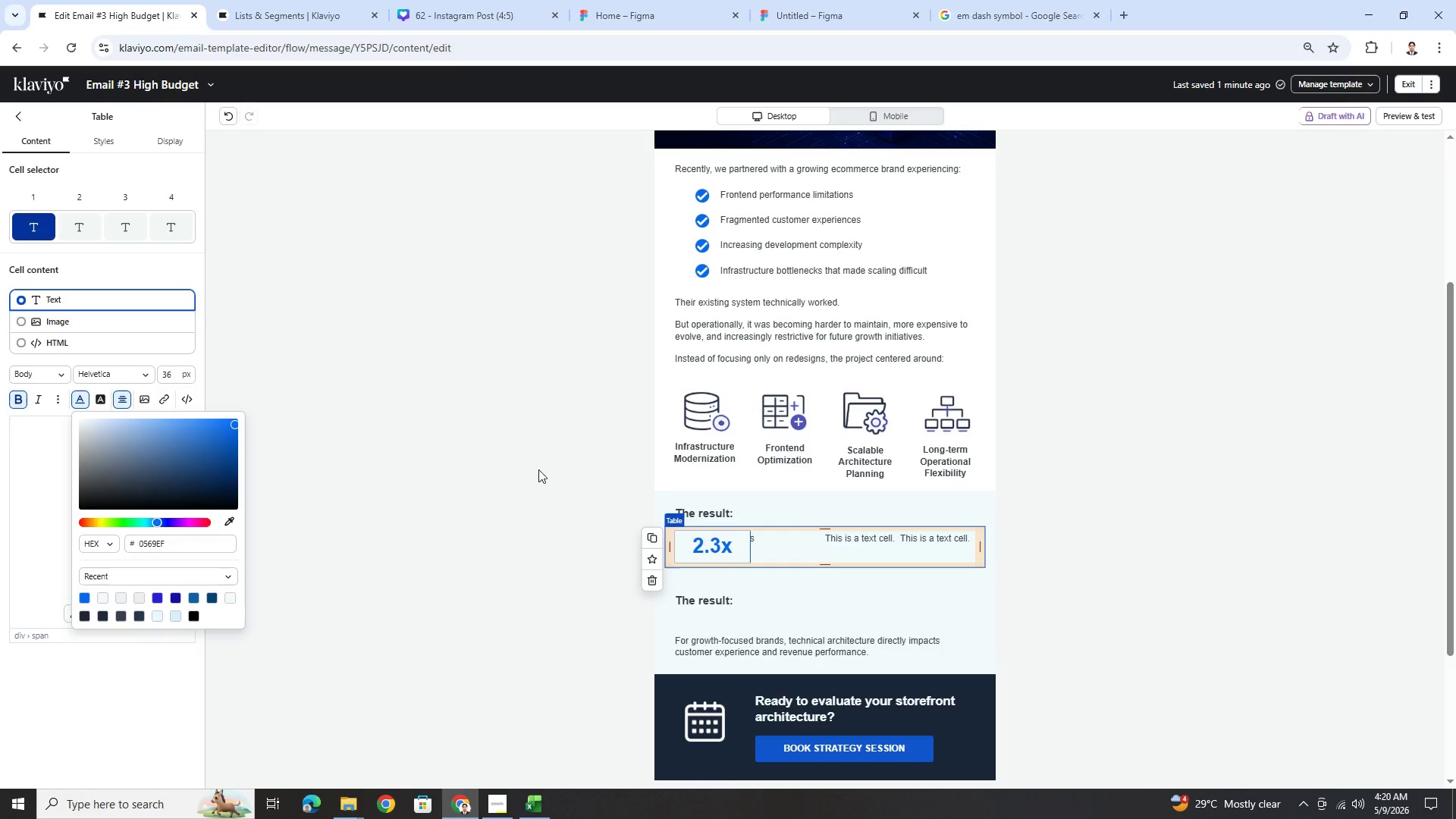 
left_click([529, 497])
 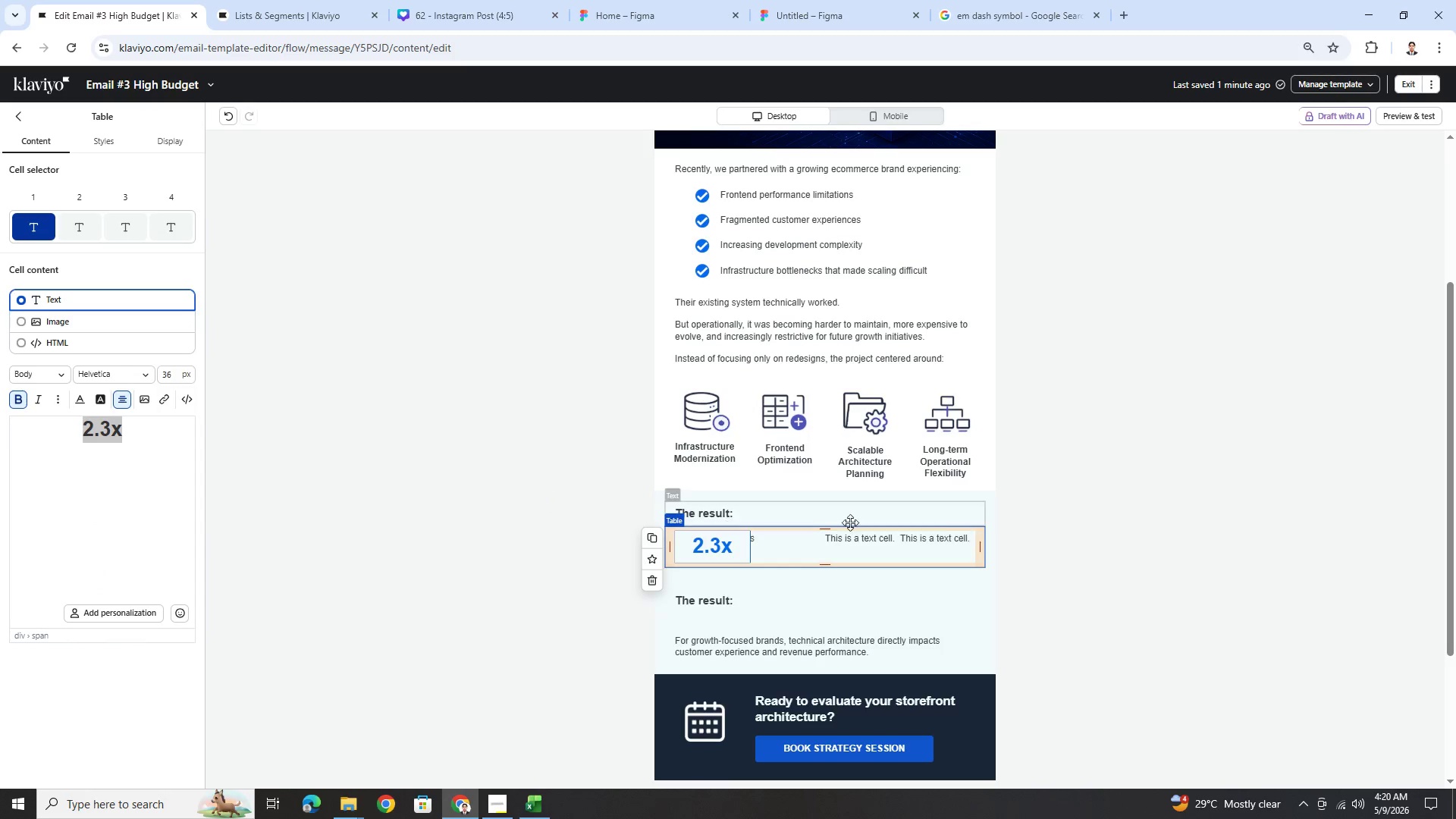 
left_click([946, 523])
 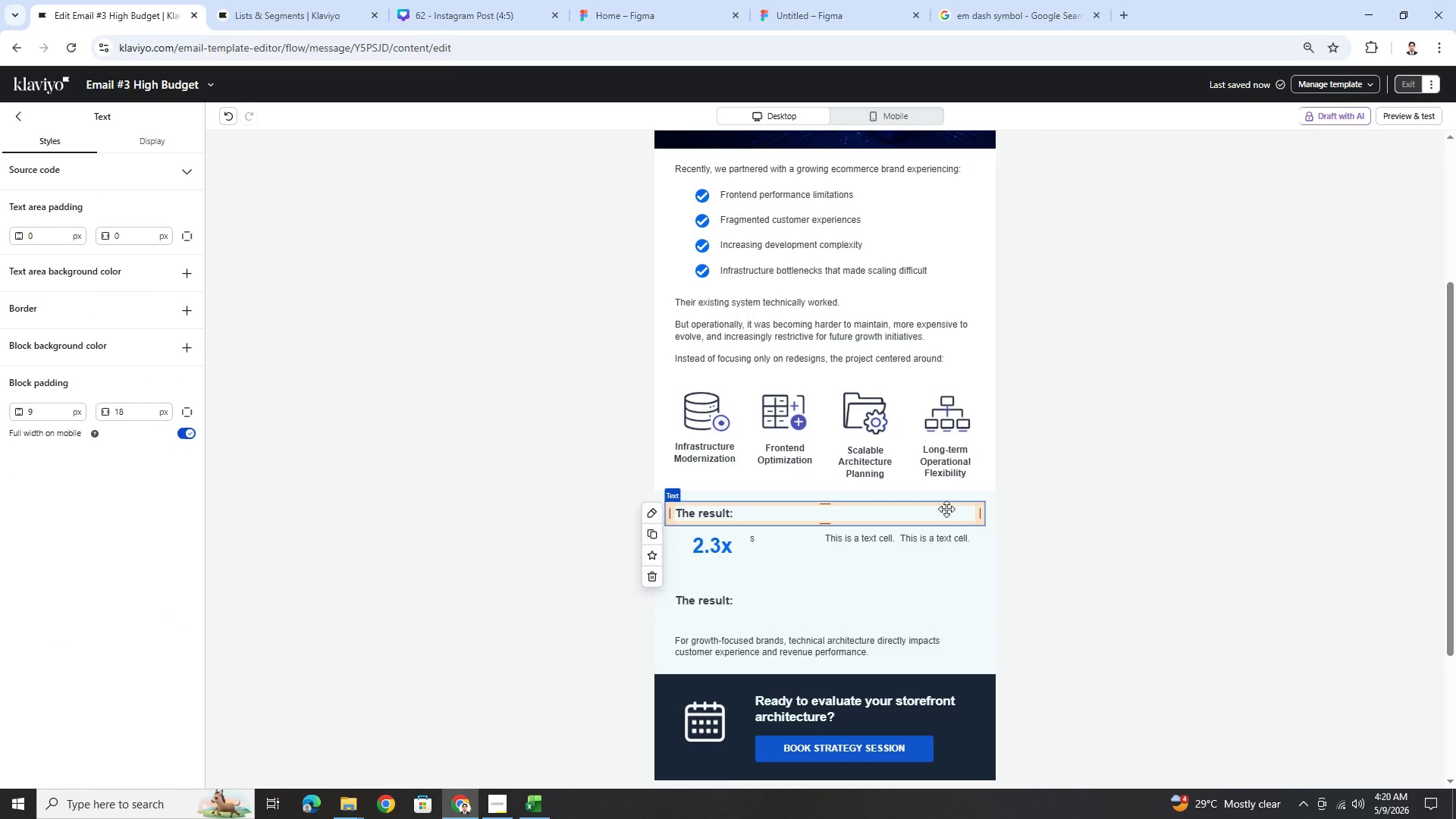 
scroll: coordinate [947, 505], scroll_direction: up, amount: 5.0
 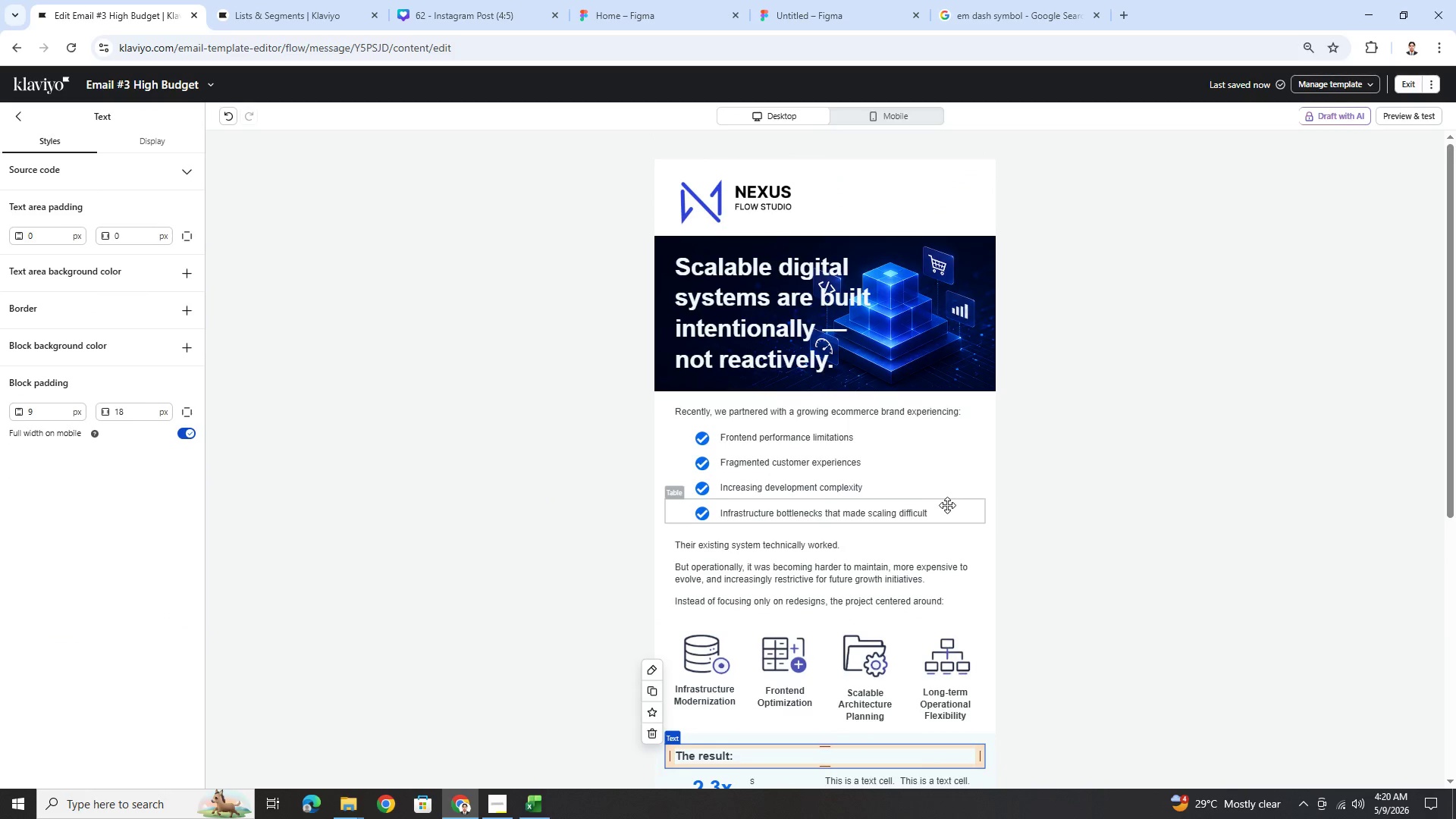 
scroll: coordinate [947, 505], scroll_direction: down, amount: 6.0
 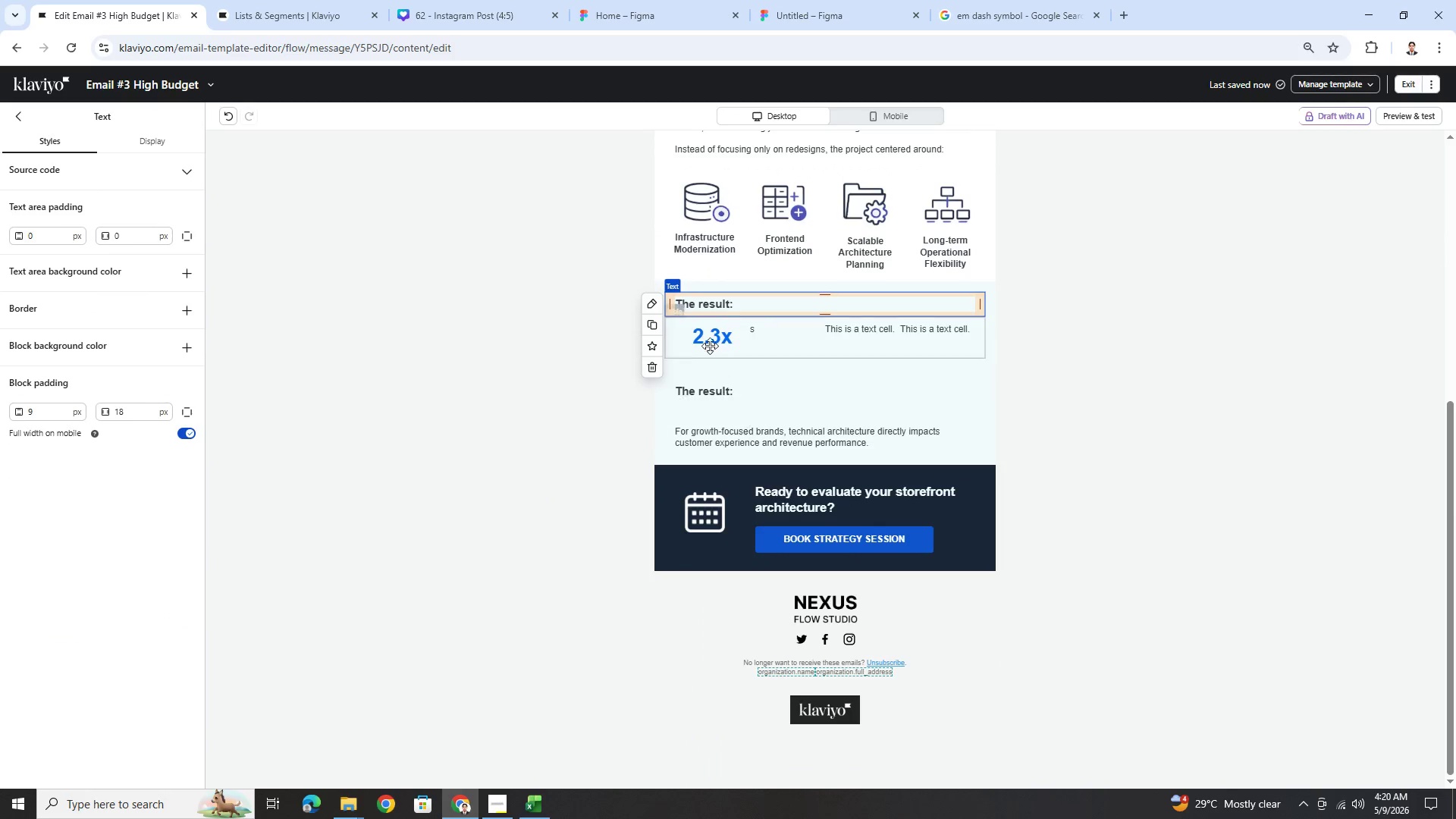 
left_click([704, 334])
 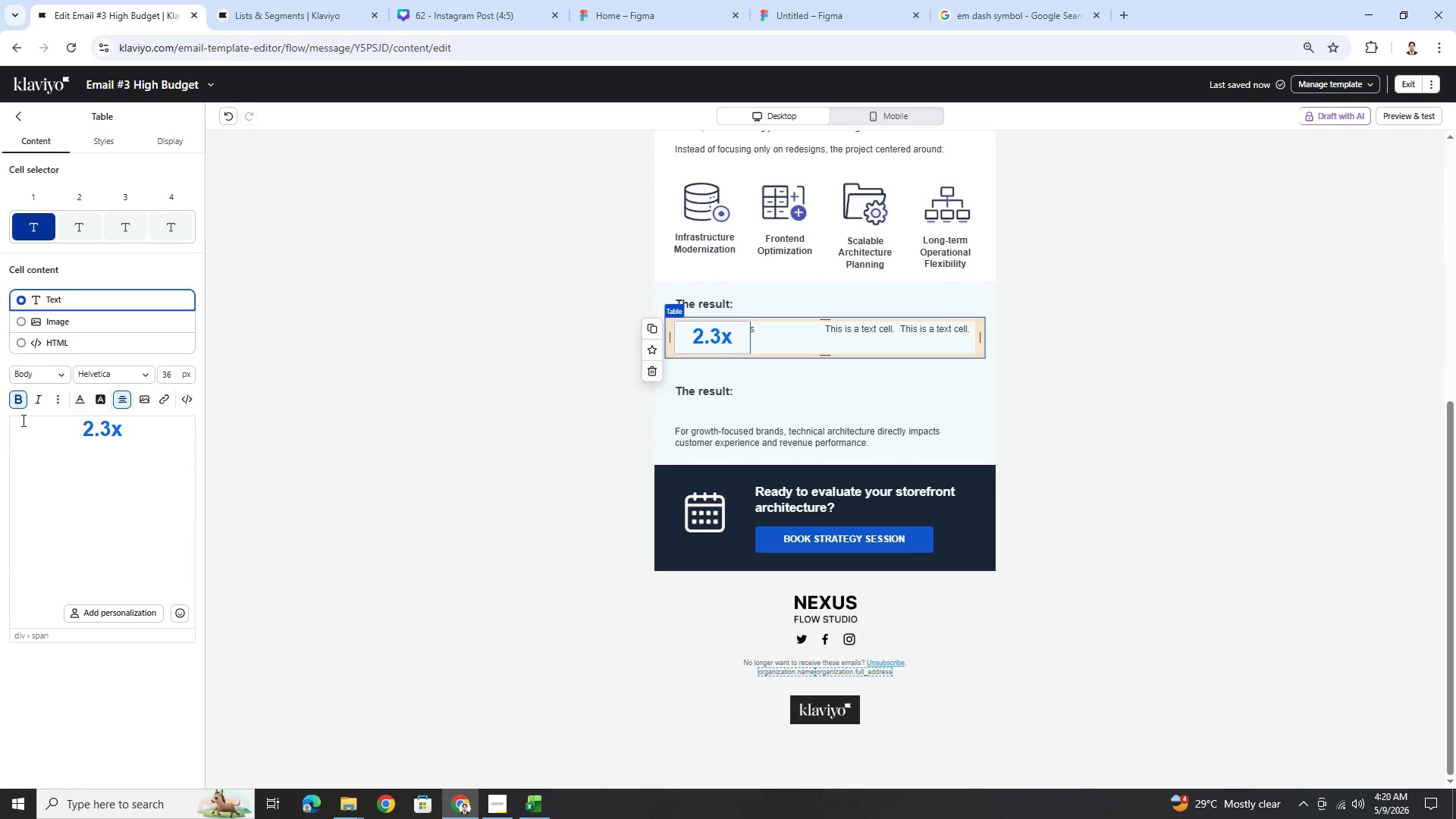 
double_click([83, 431])
 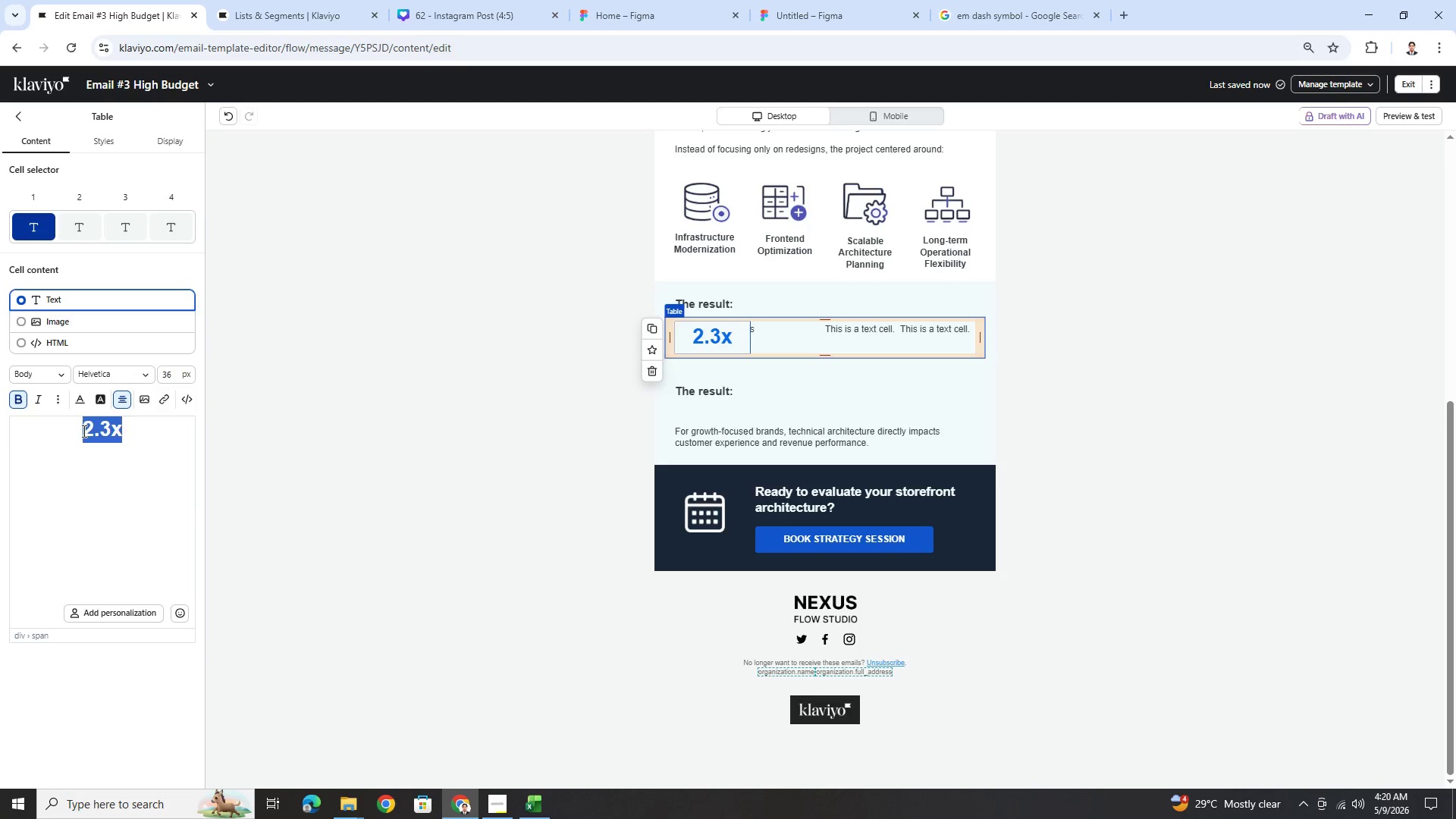 
triple_click([83, 431])
 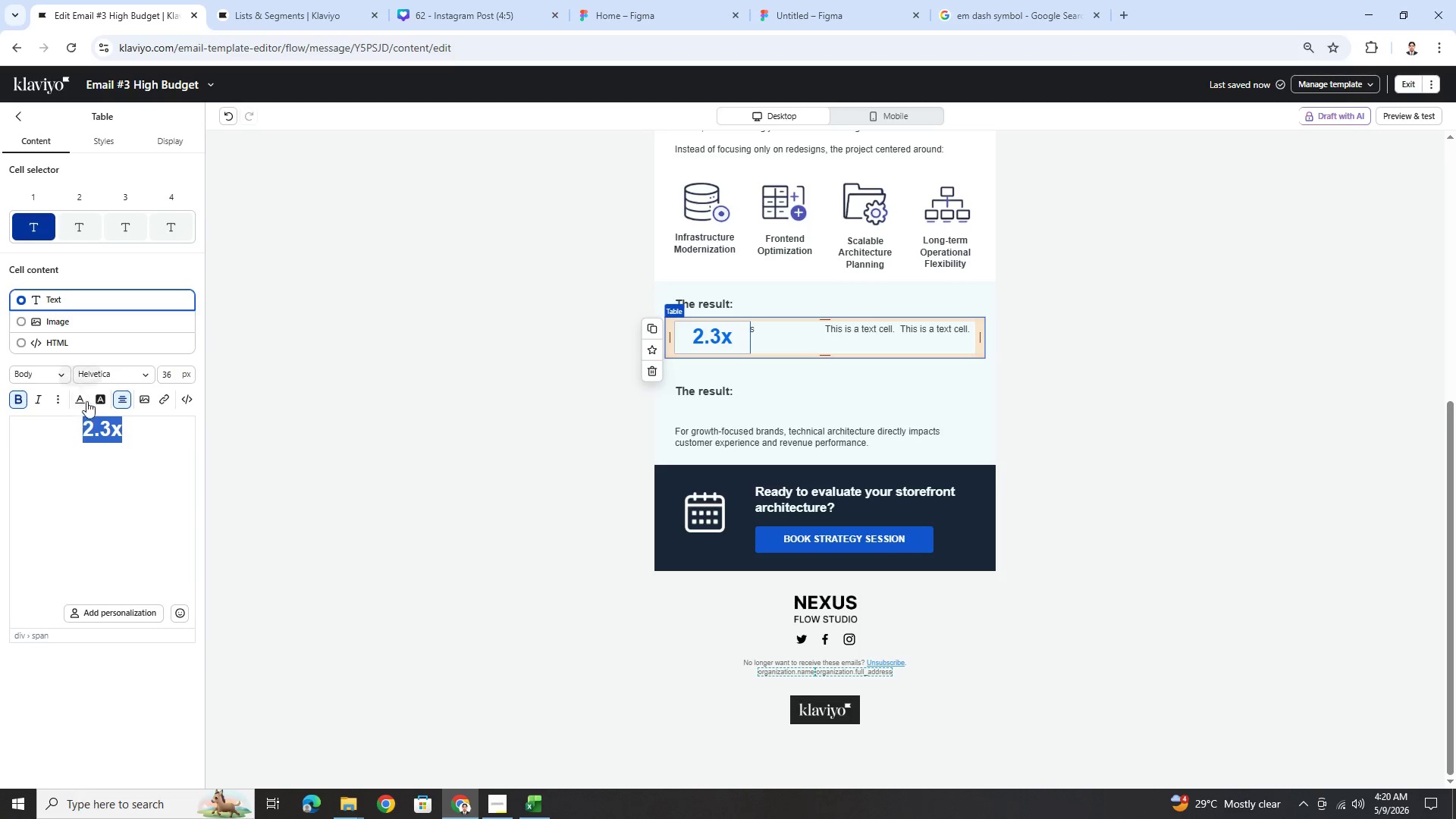 
left_click([87, 399])
 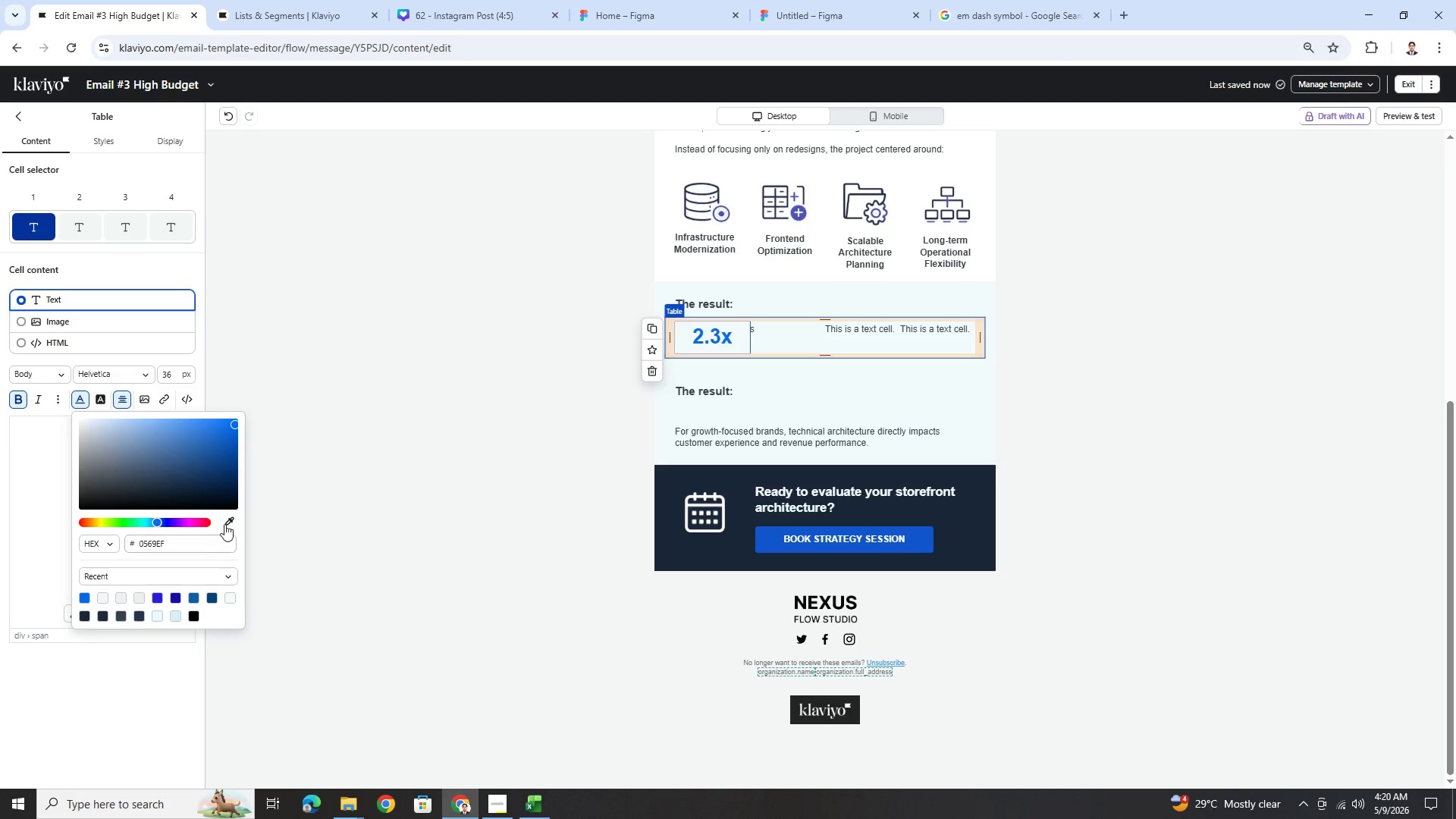 
left_click([228, 519])
 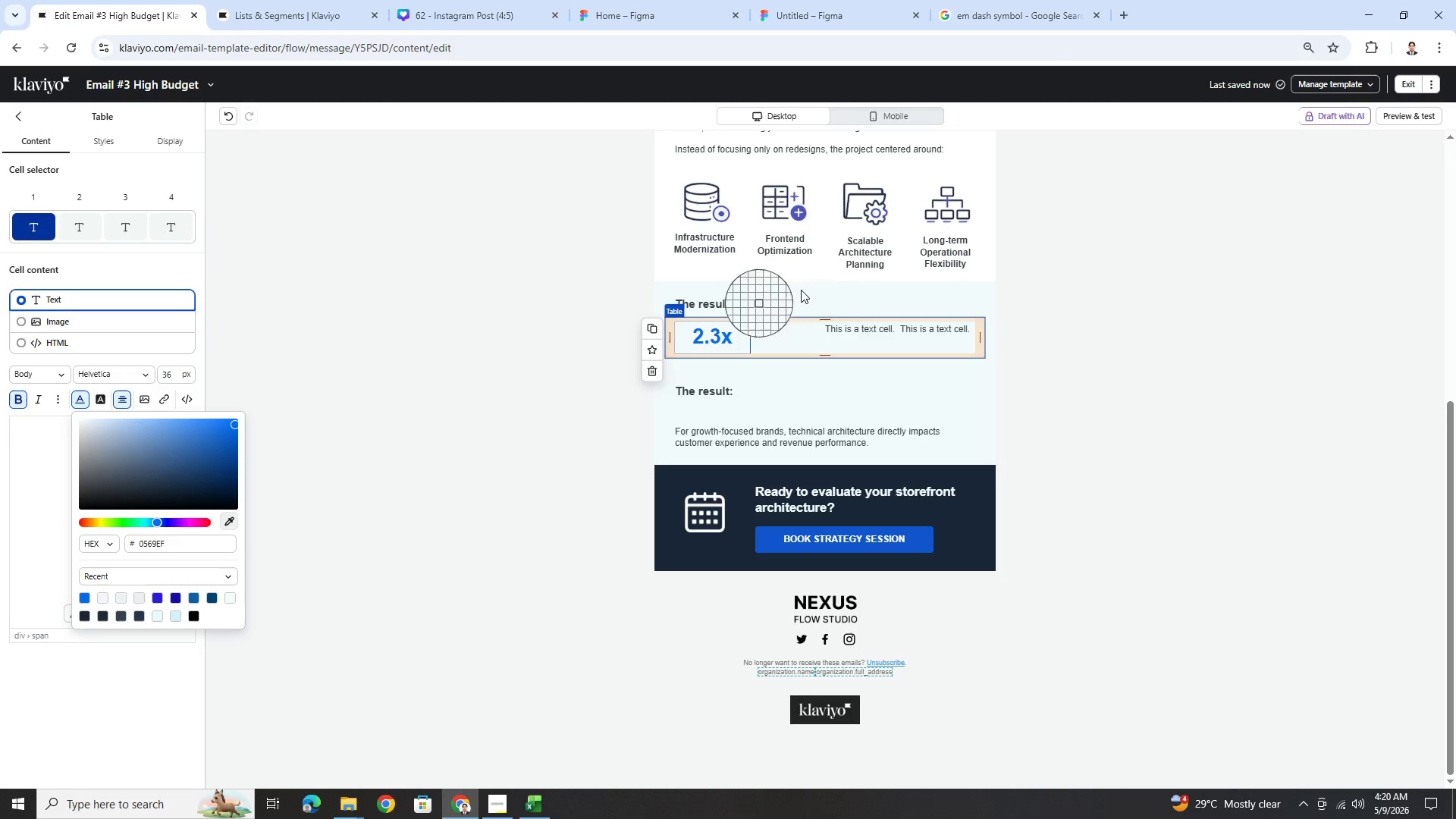 
scroll: coordinate [842, 282], scroll_direction: up, amount: 5.0
 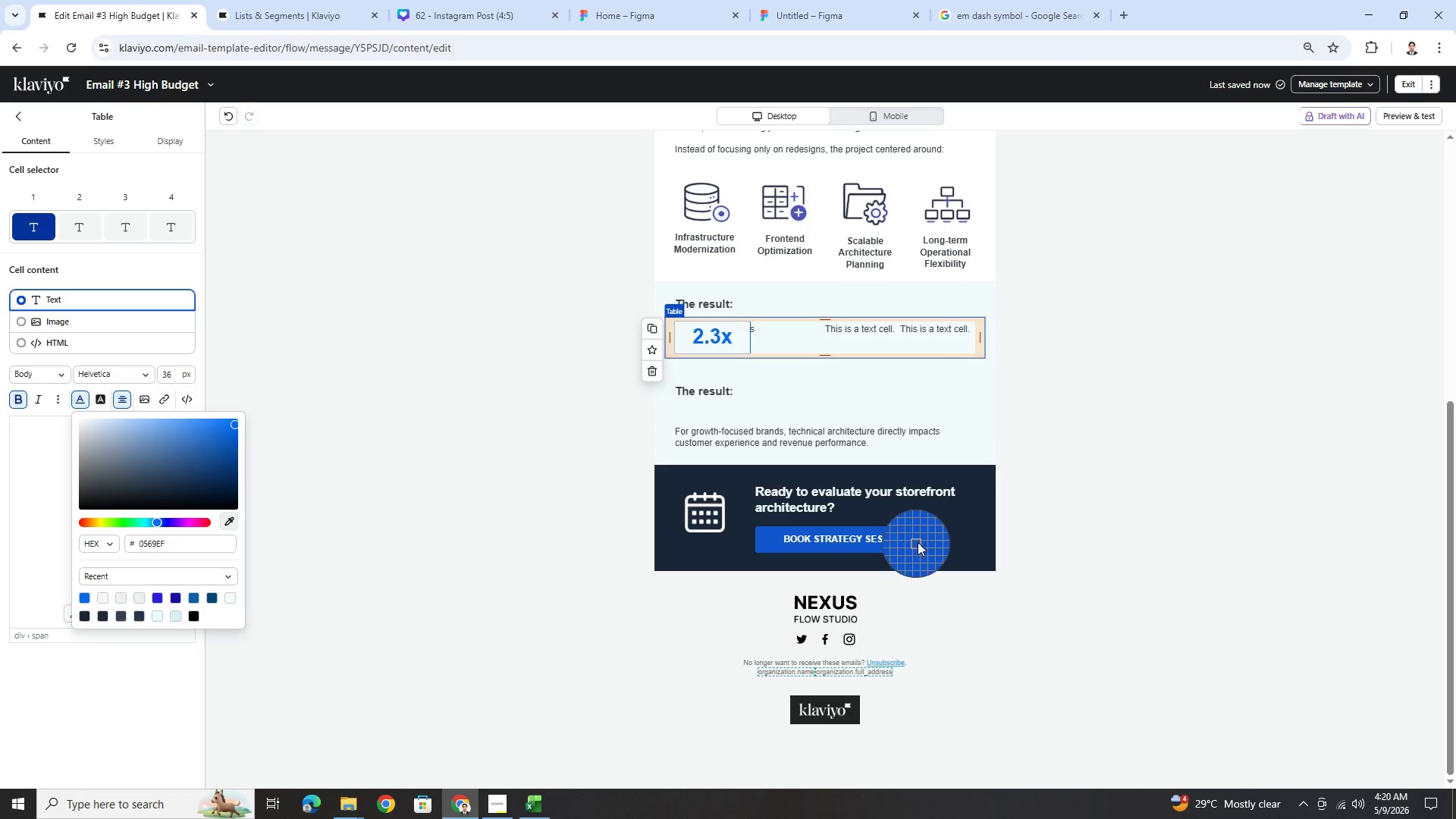 
left_click([921, 540])
 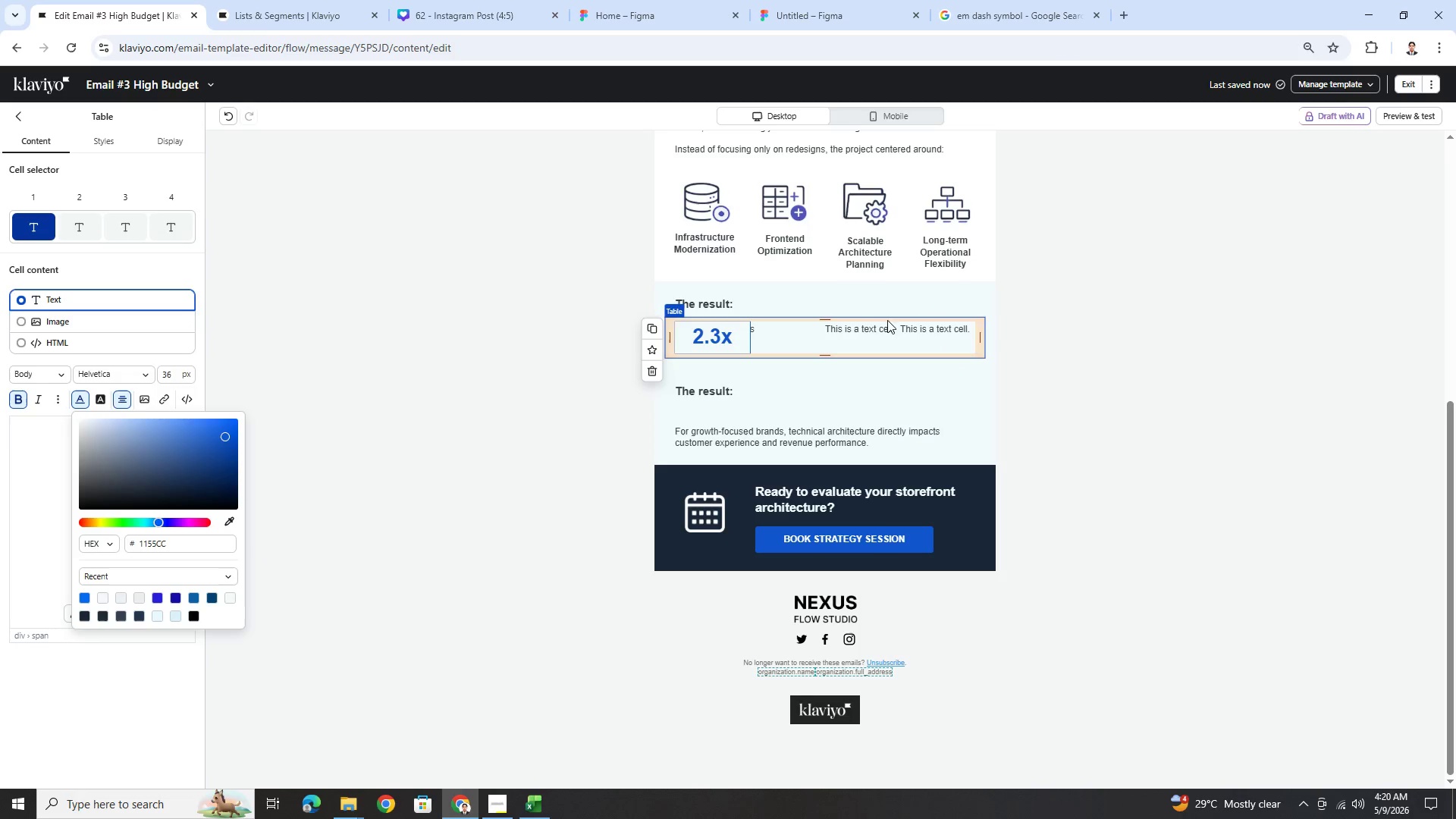 
left_click([884, 300])
 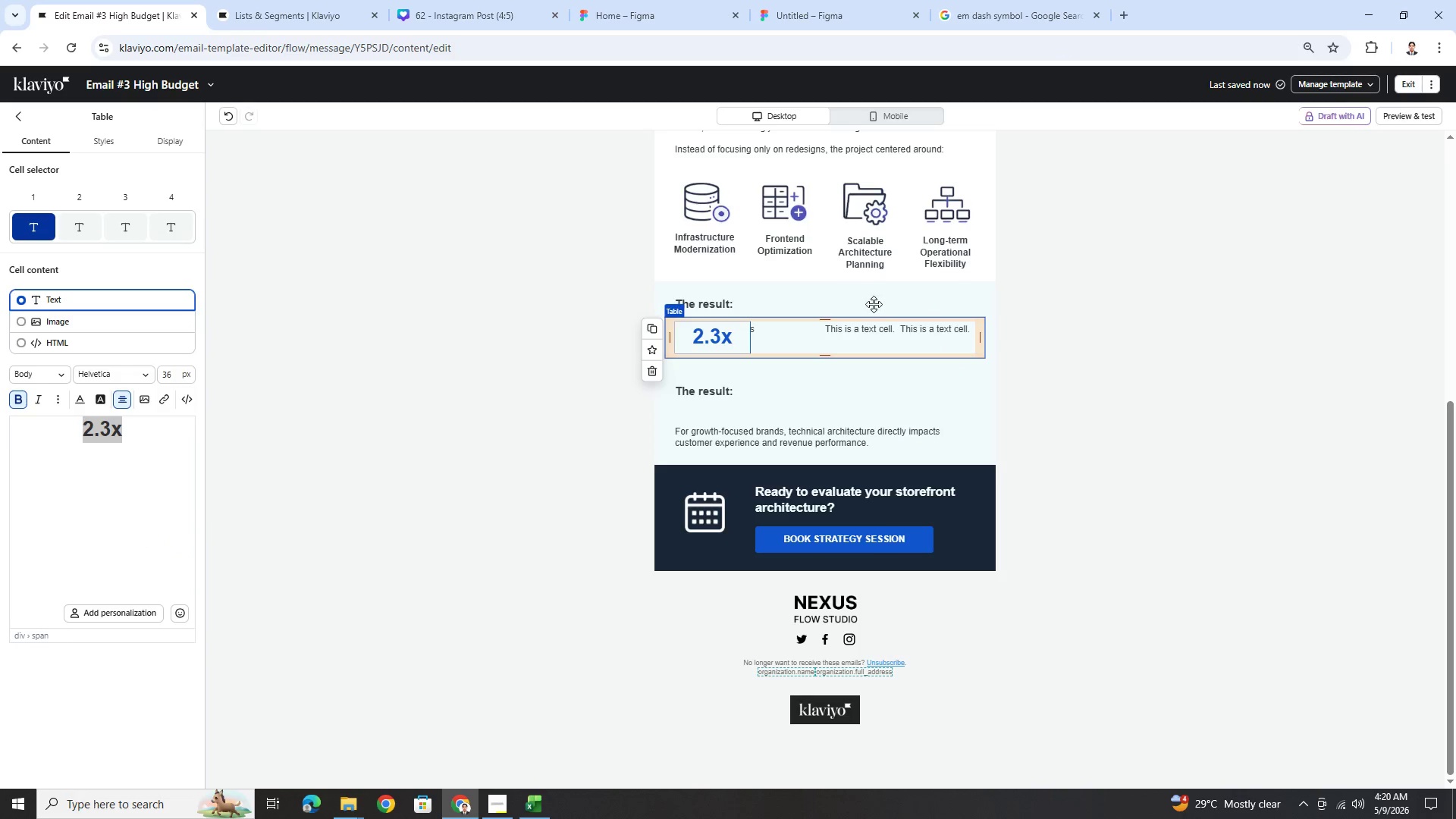 
left_click([874, 304])
 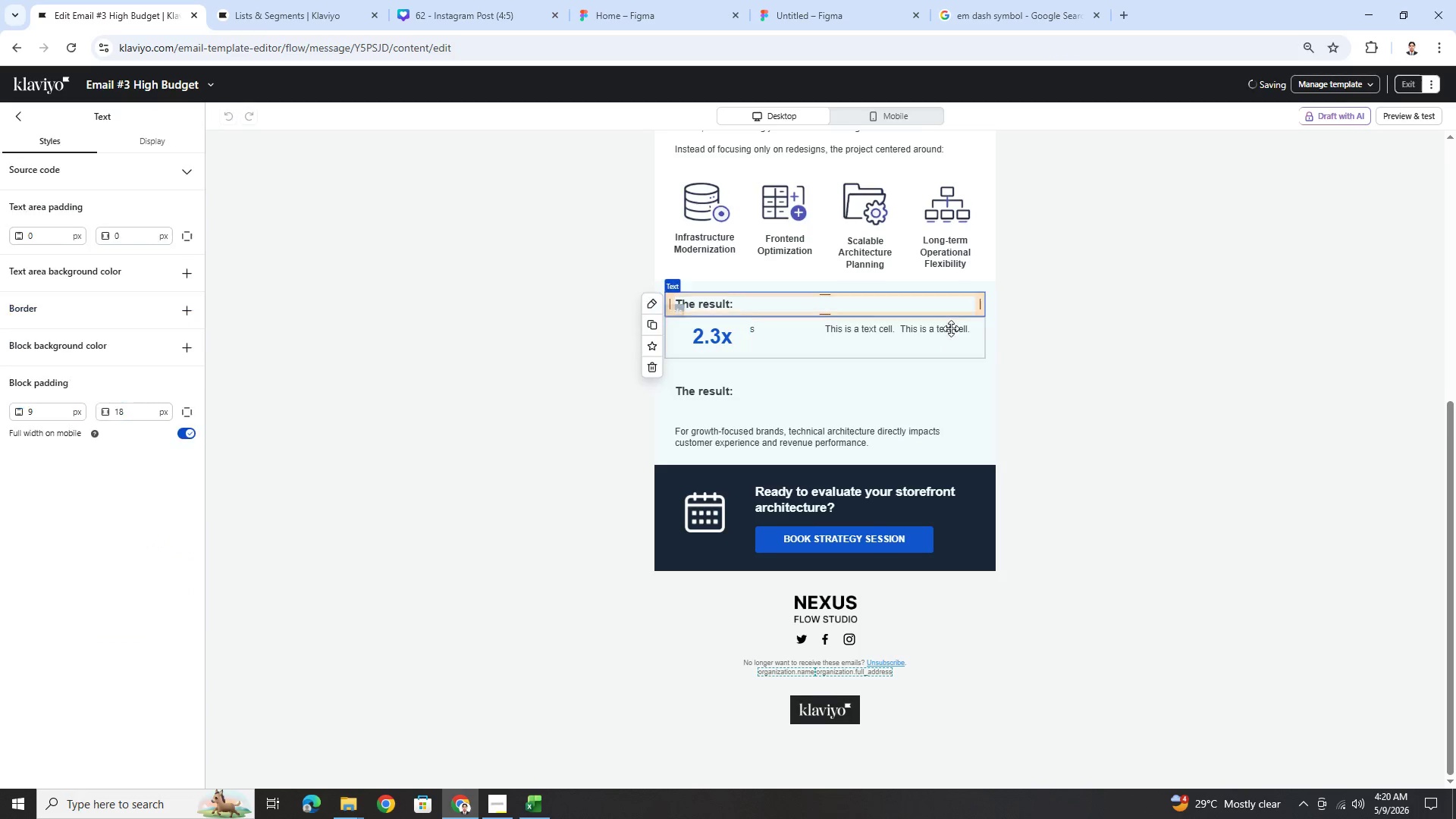 
scroll: coordinate [953, 333], scroll_direction: up, amount: 6.0
 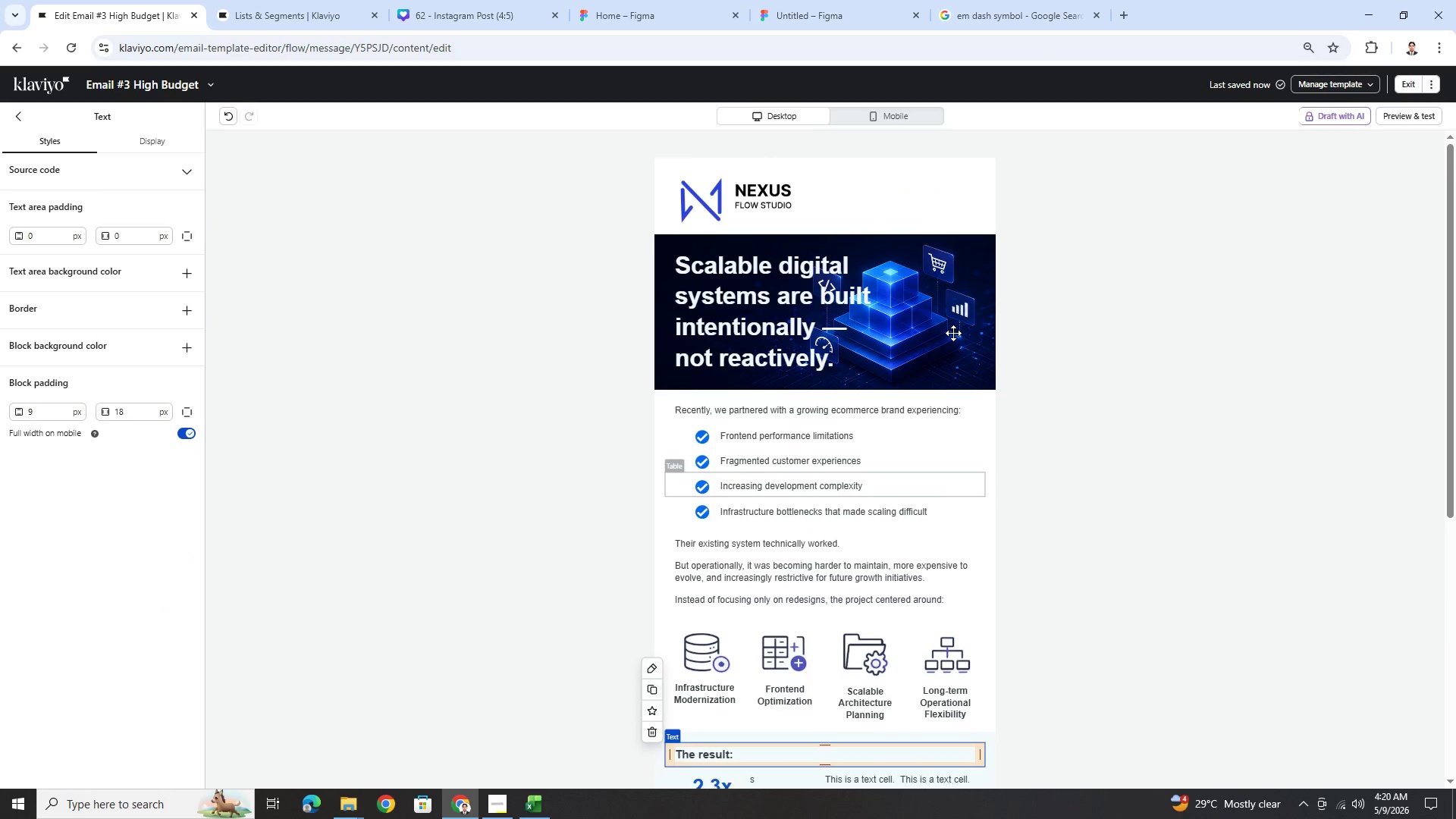 
scroll: coordinate [953, 333], scroll_direction: down, amount: 3.0
 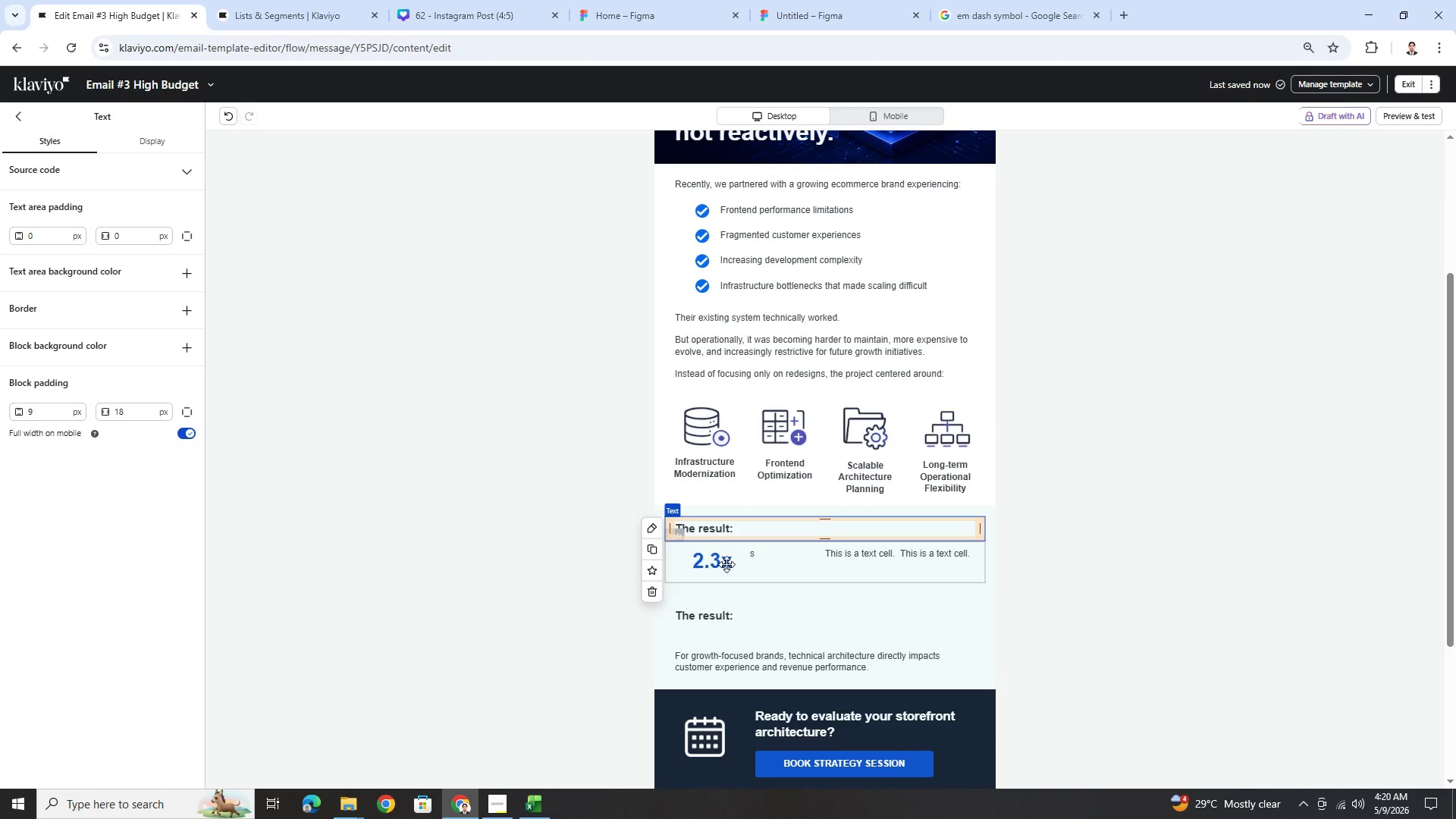 
double_click([726, 564])
 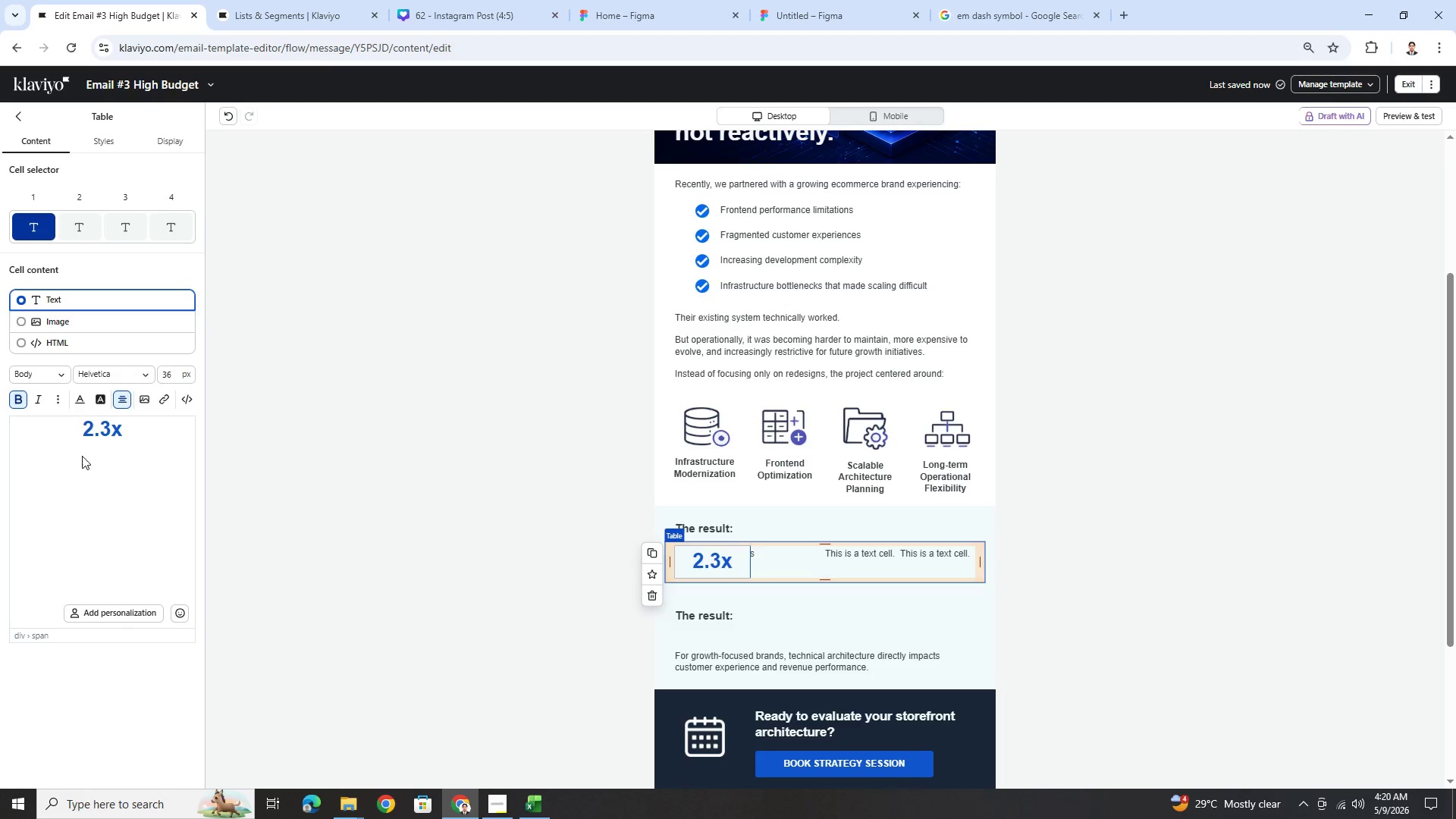 
double_click([99, 433])
 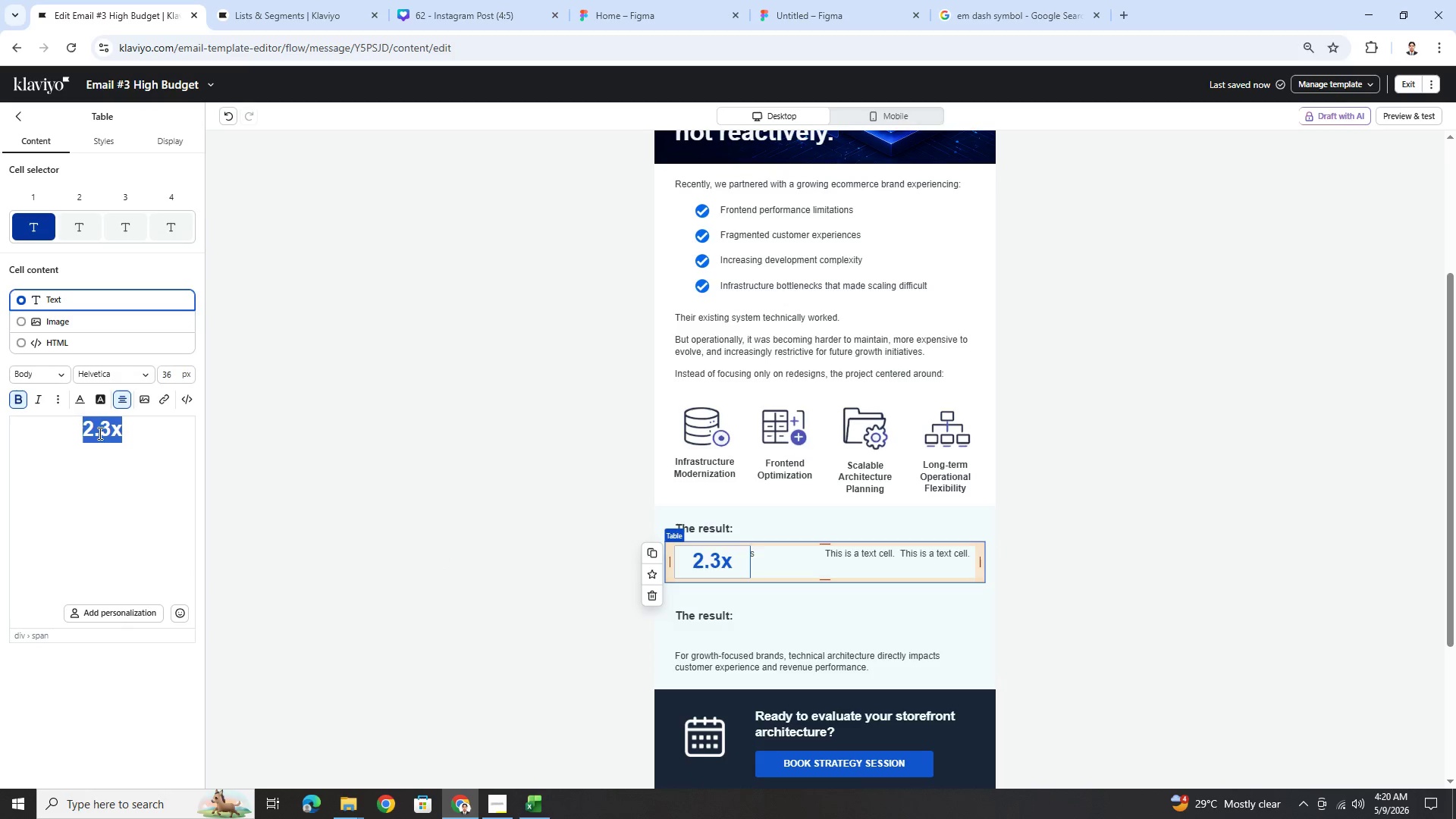 
triple_click([99, 433])
 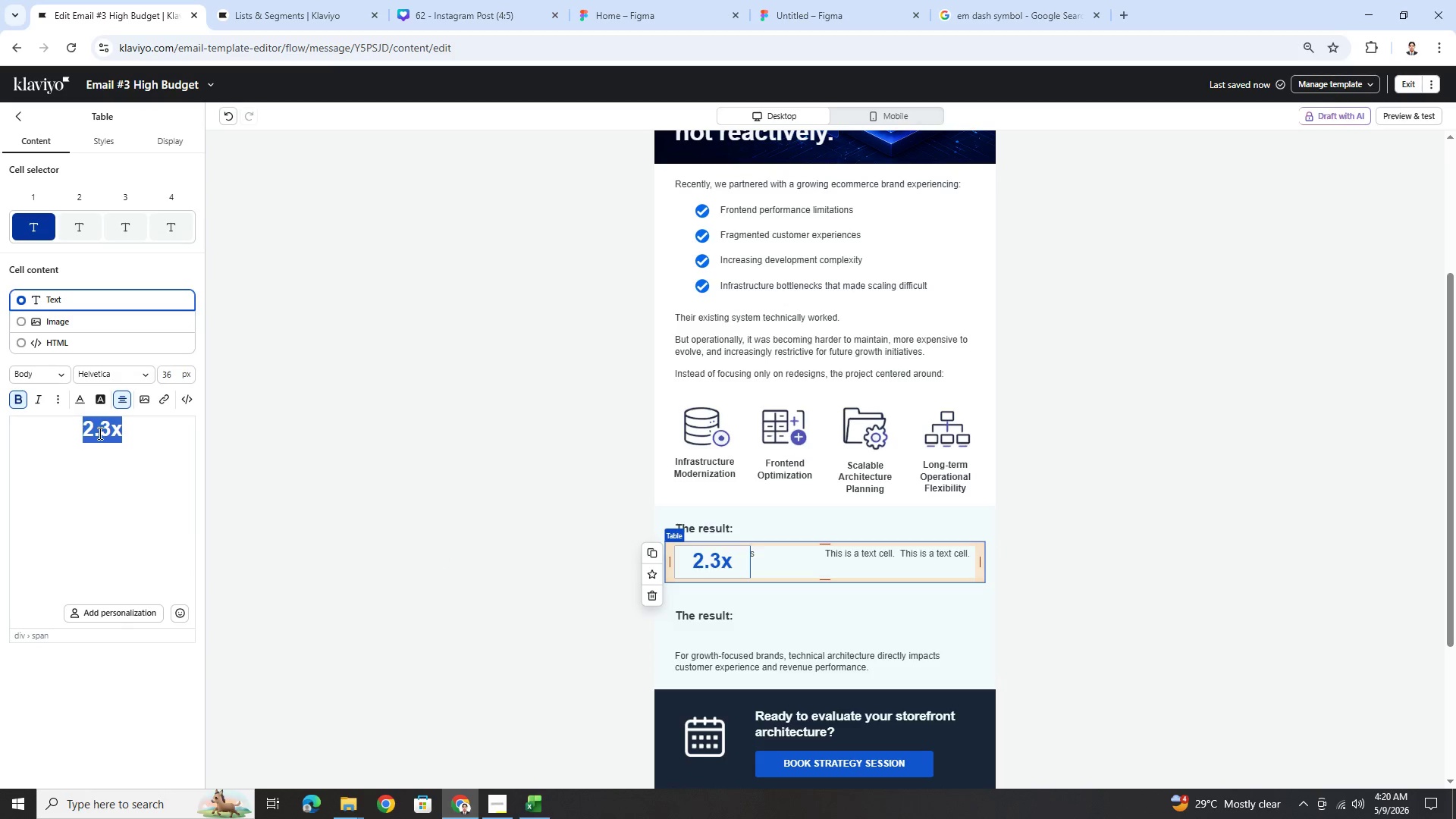 
key(Control+C)
 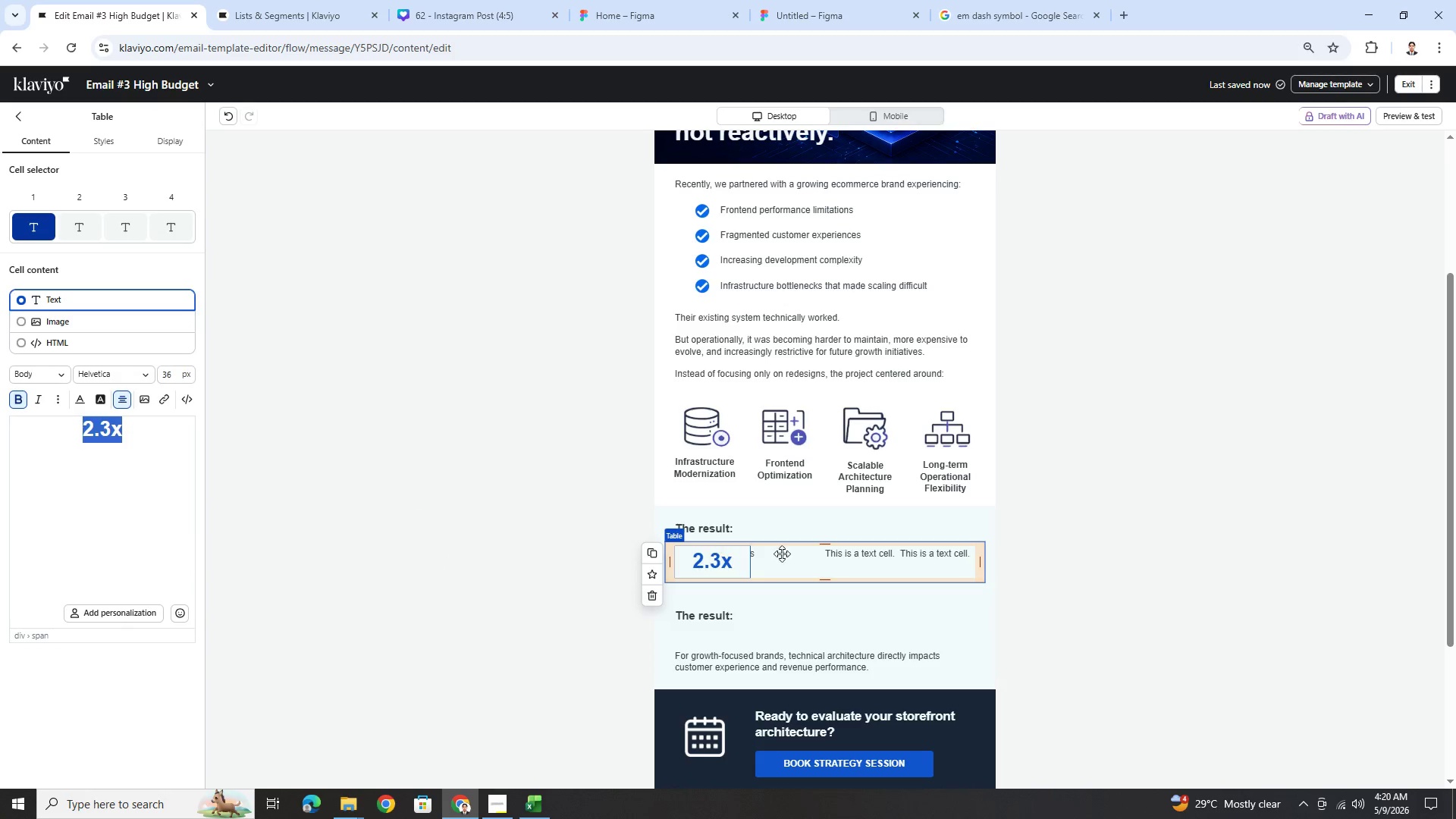 
left_click([791, 554])
 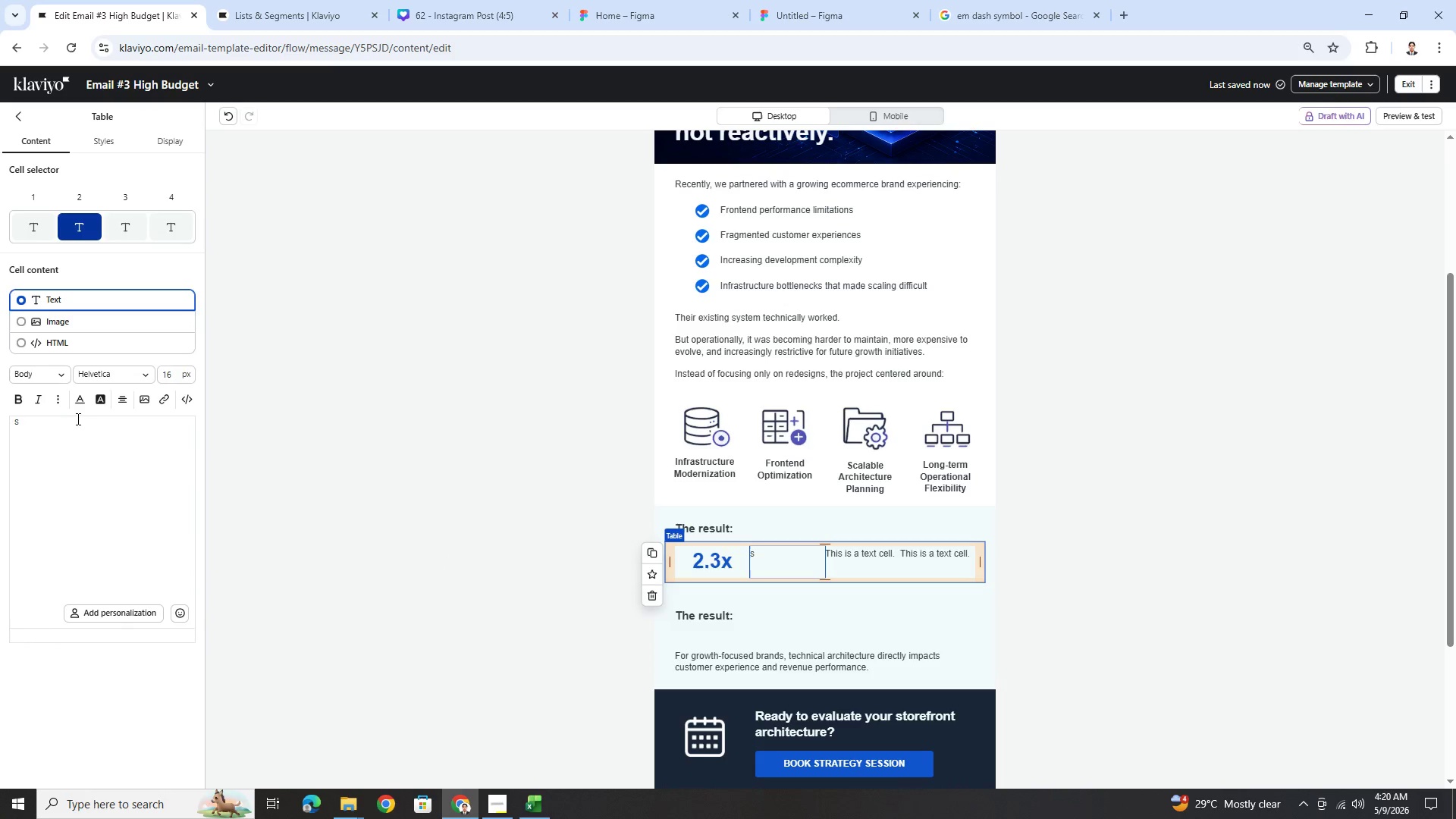 
double_click([78, 420])
 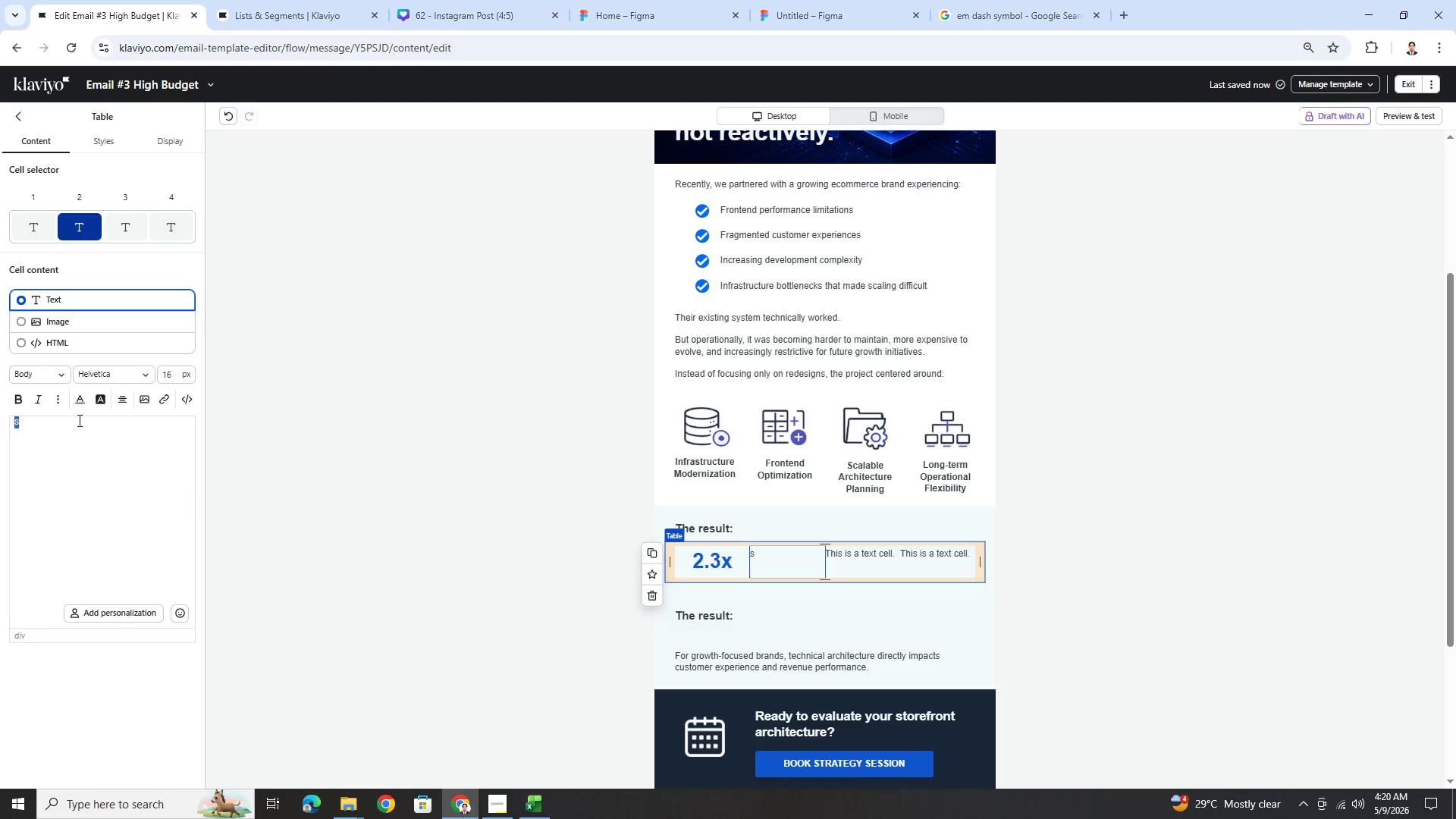 
key(Control+ControlLeft)
 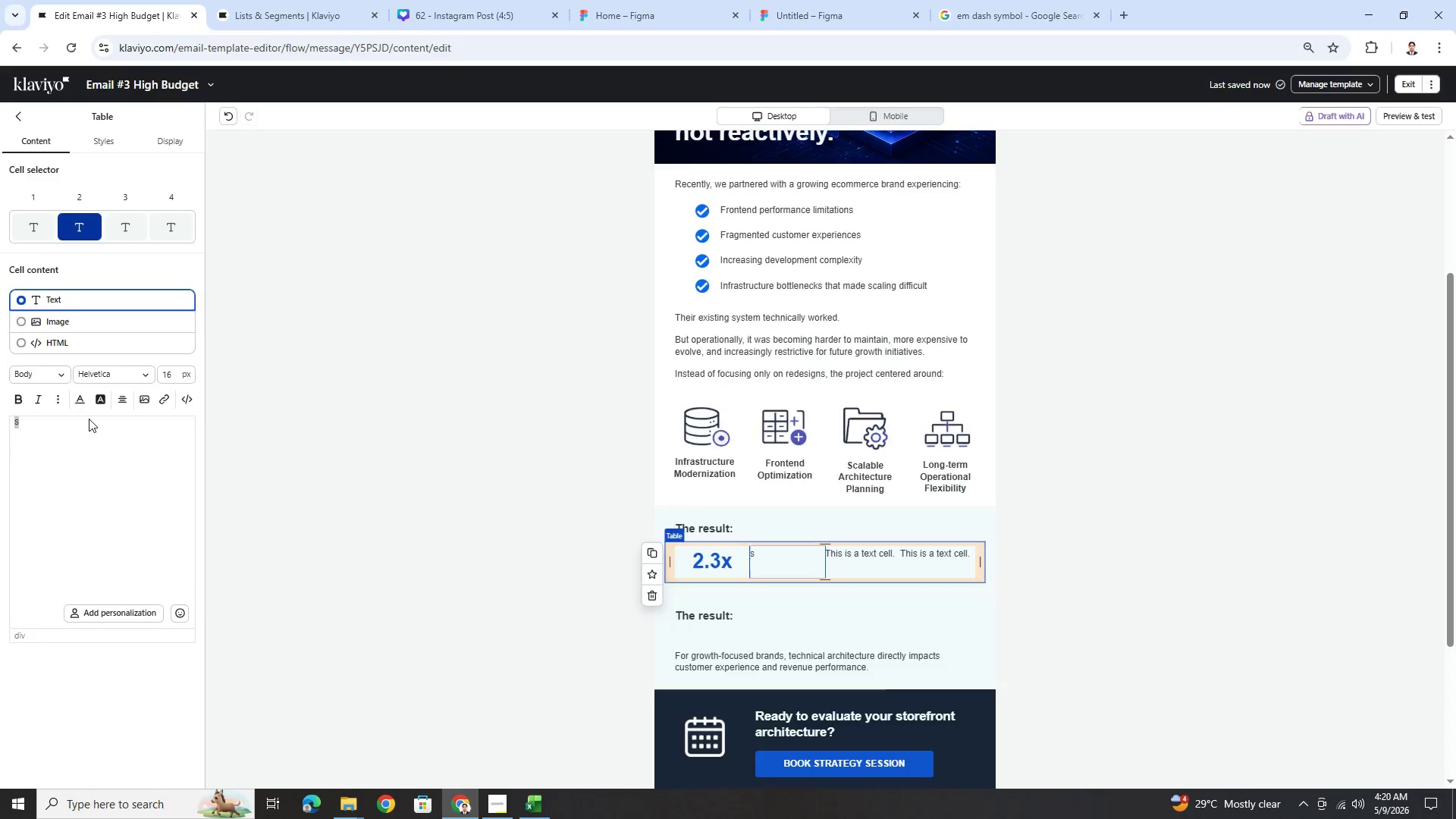 
key(Control+V)
 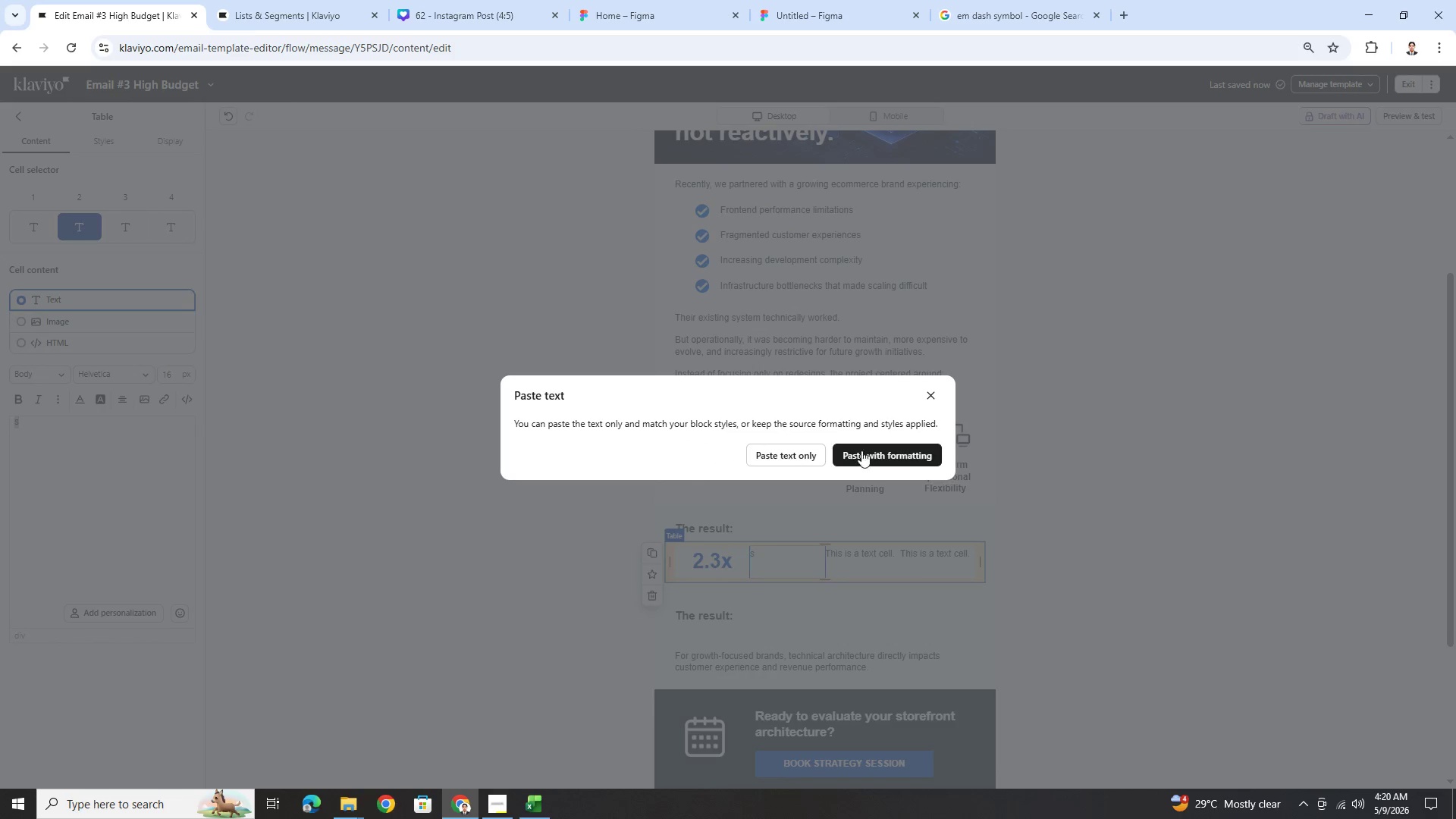 
left_click([873, 455])
 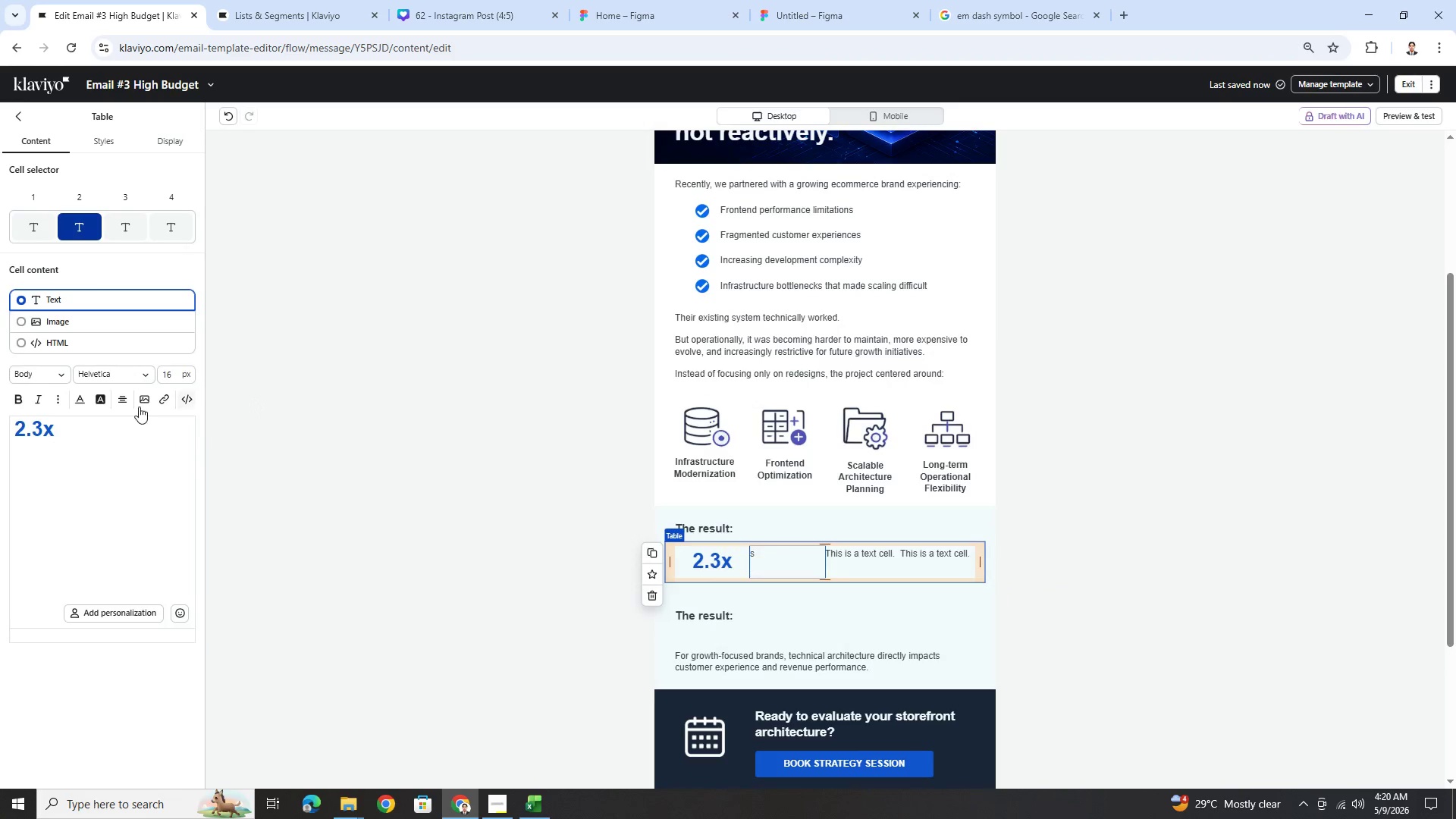 
hold_key(key=ControlLeft, duration=0.69)
 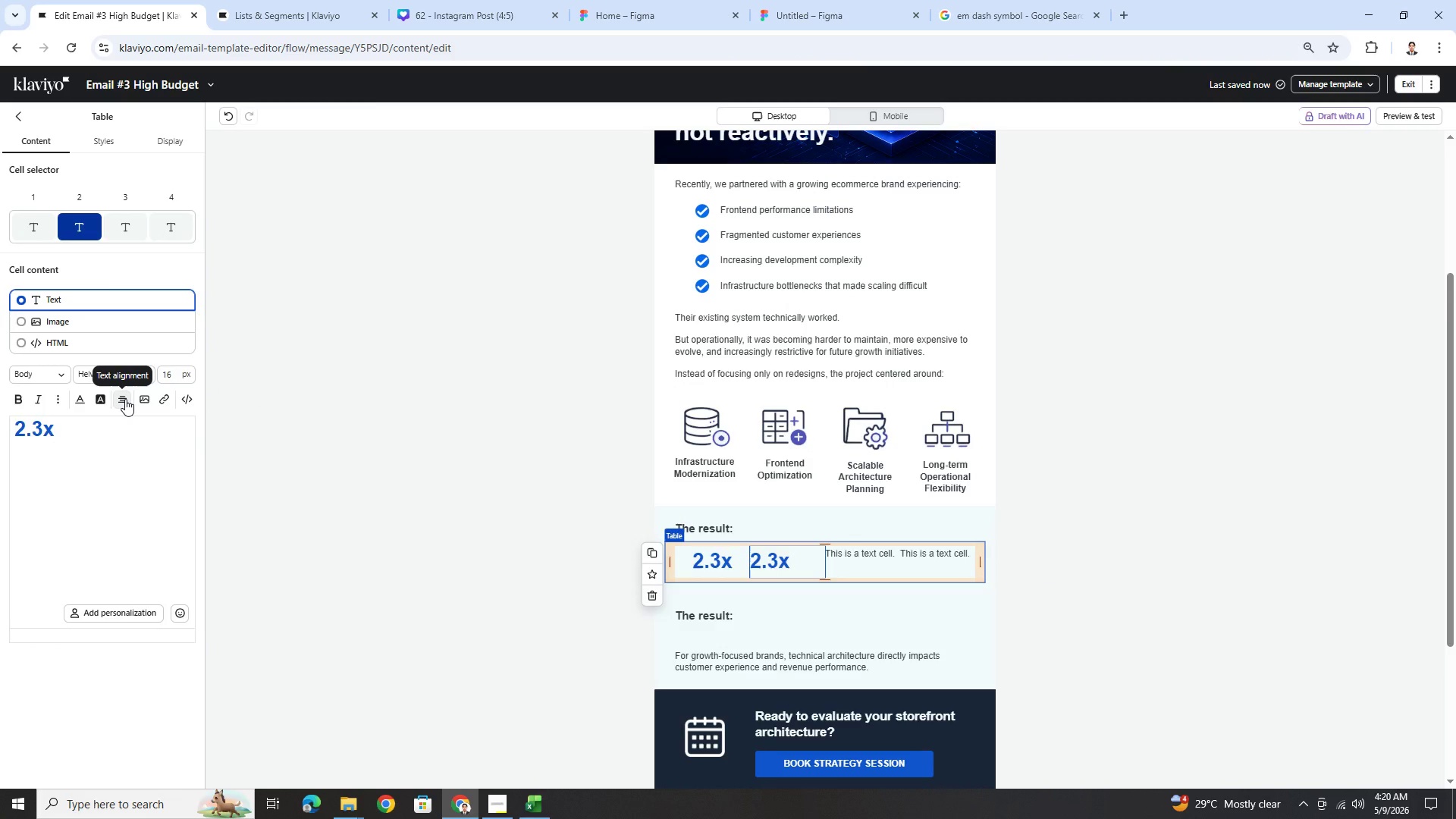 
key(Control+A)
 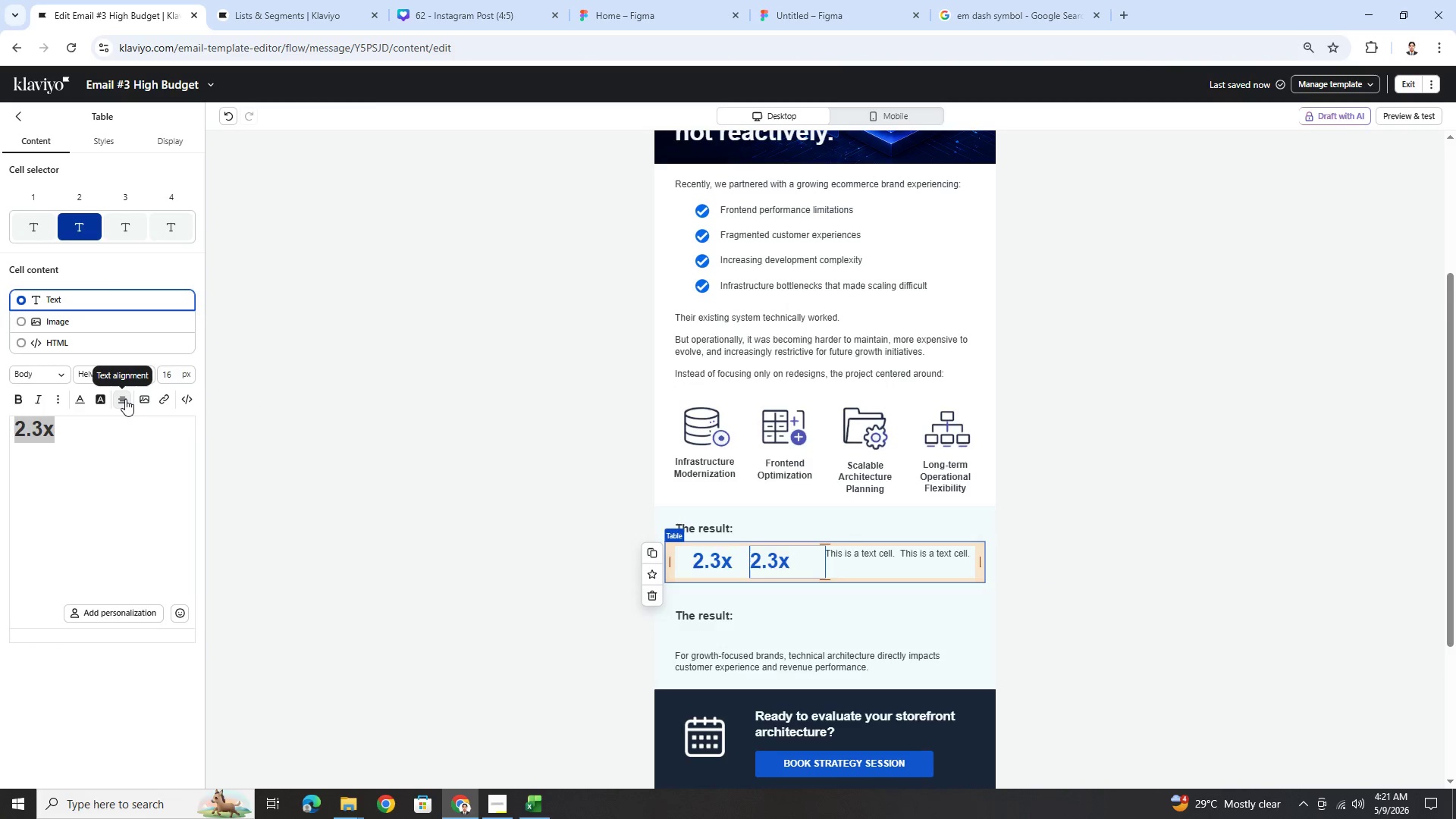 
left_click([125, 399])
 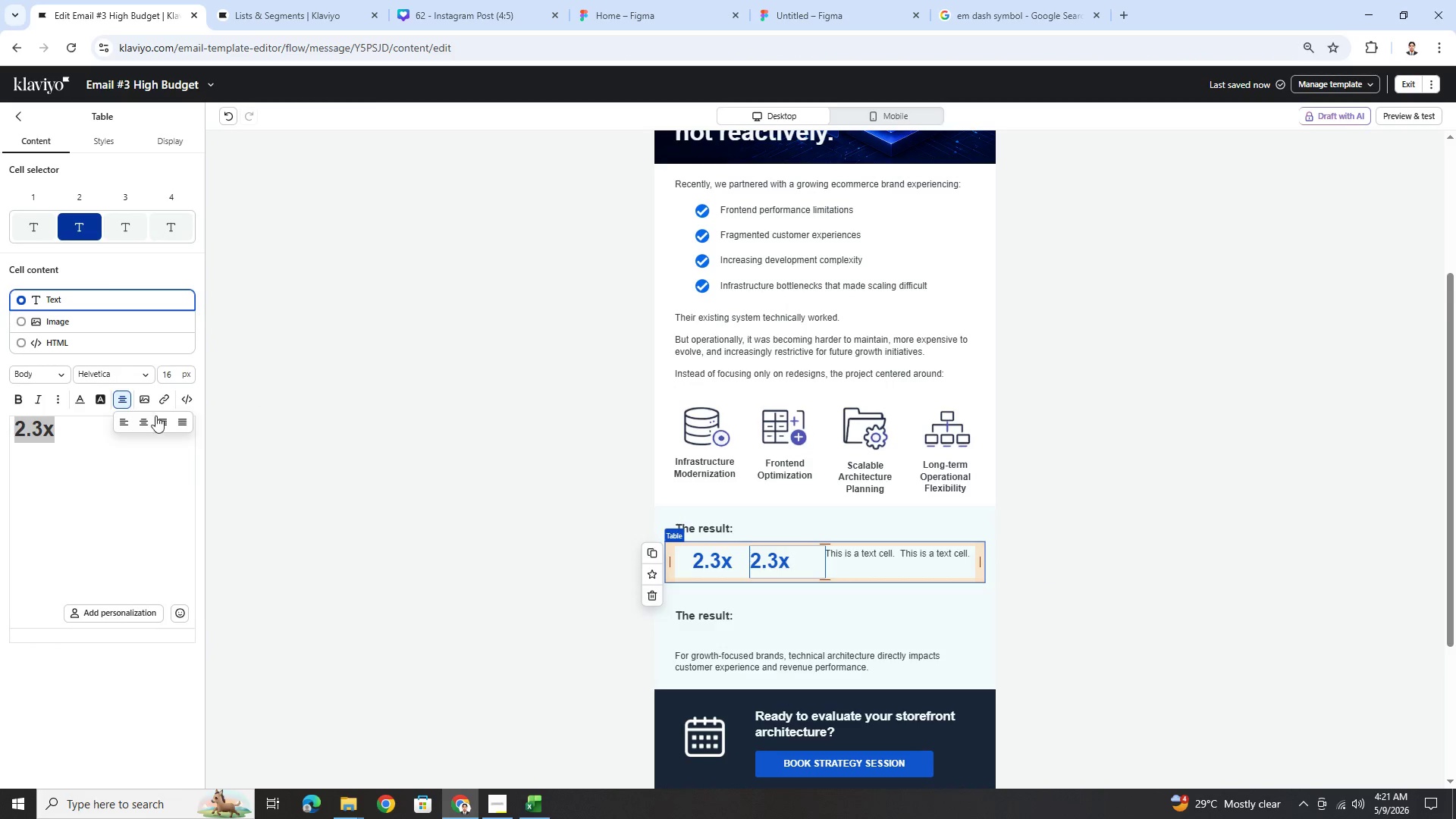 
left_click([140, 420])
 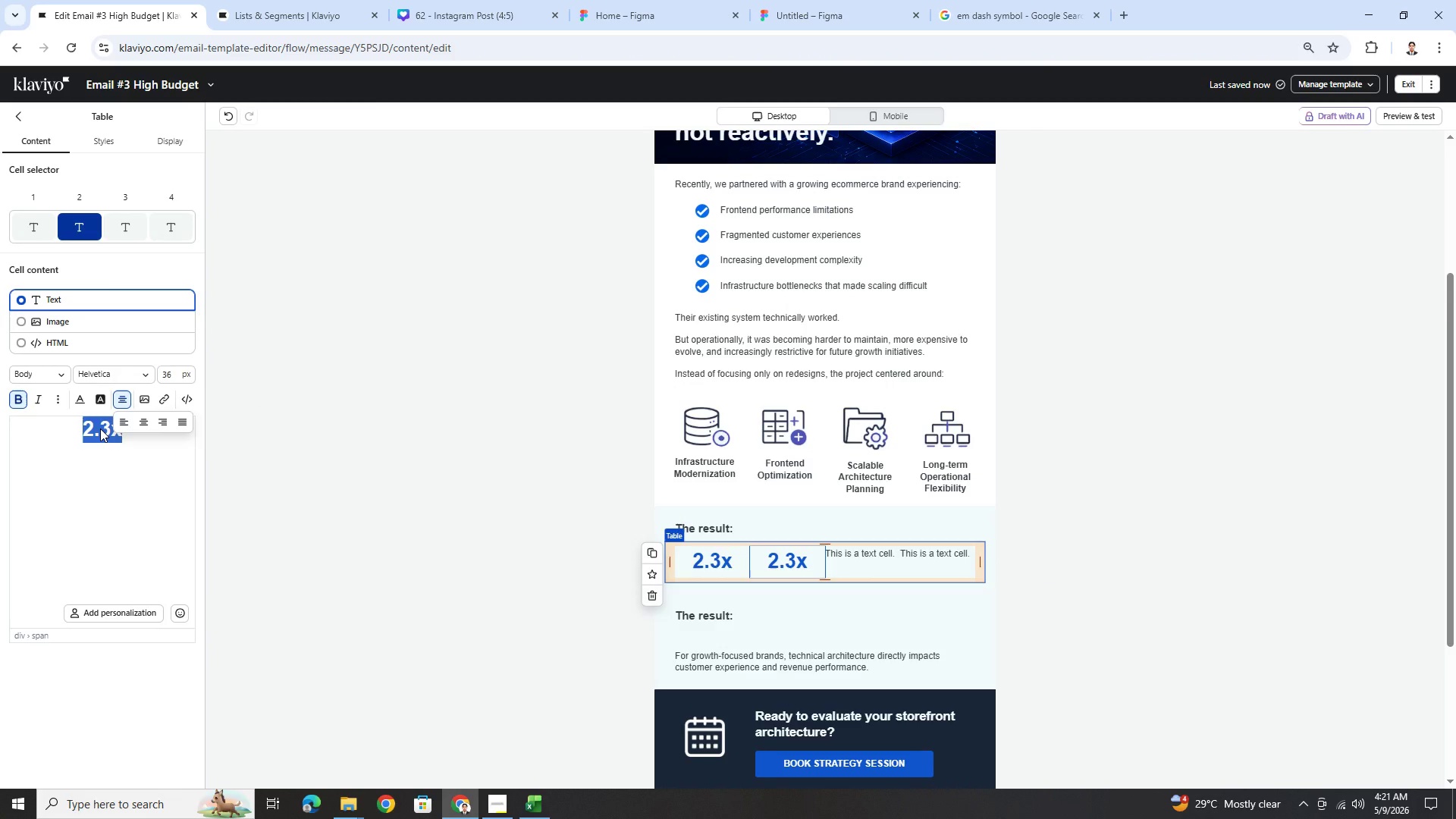 
left_click([100, 428])
 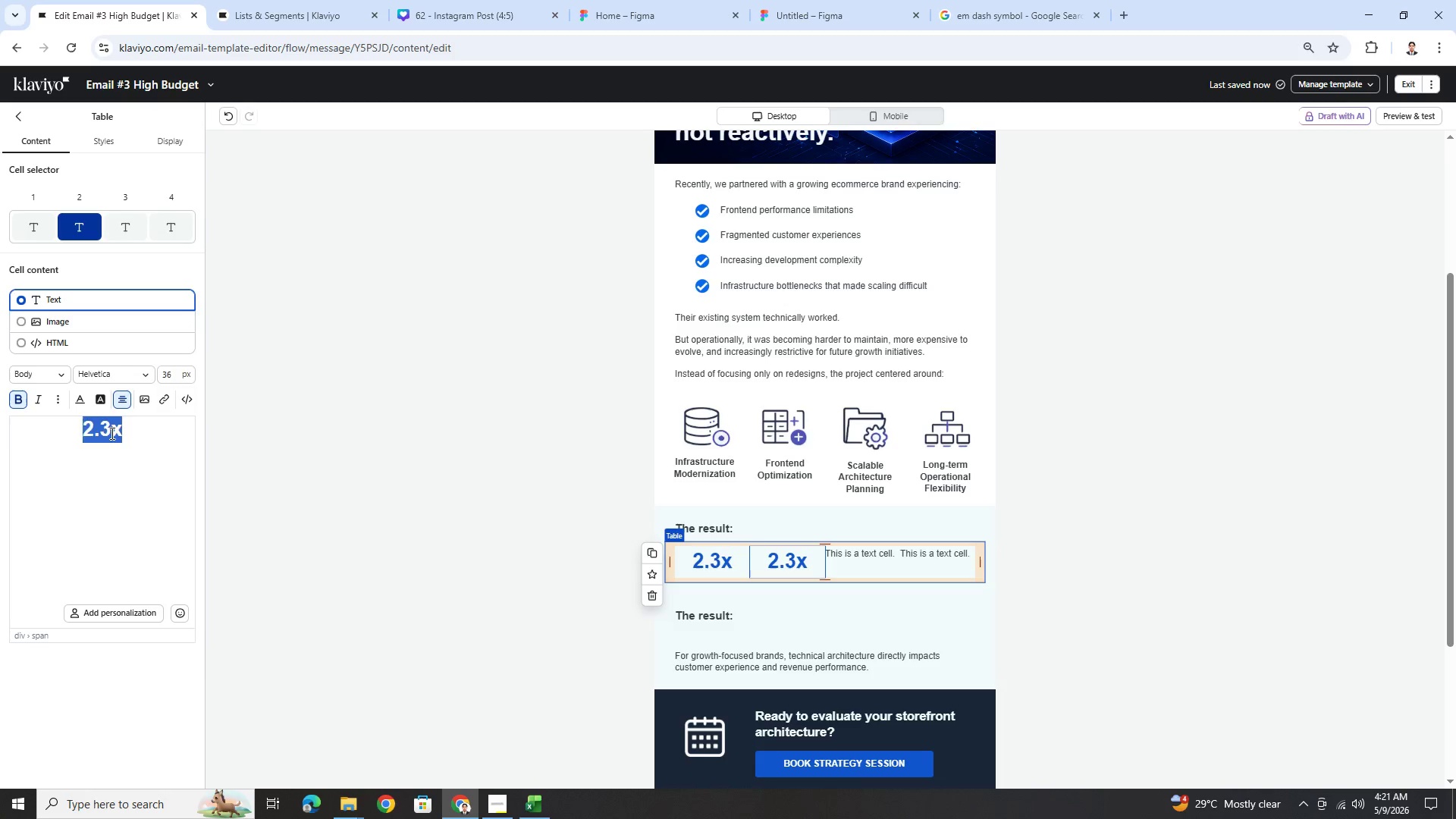 
double_click([111, 433])
 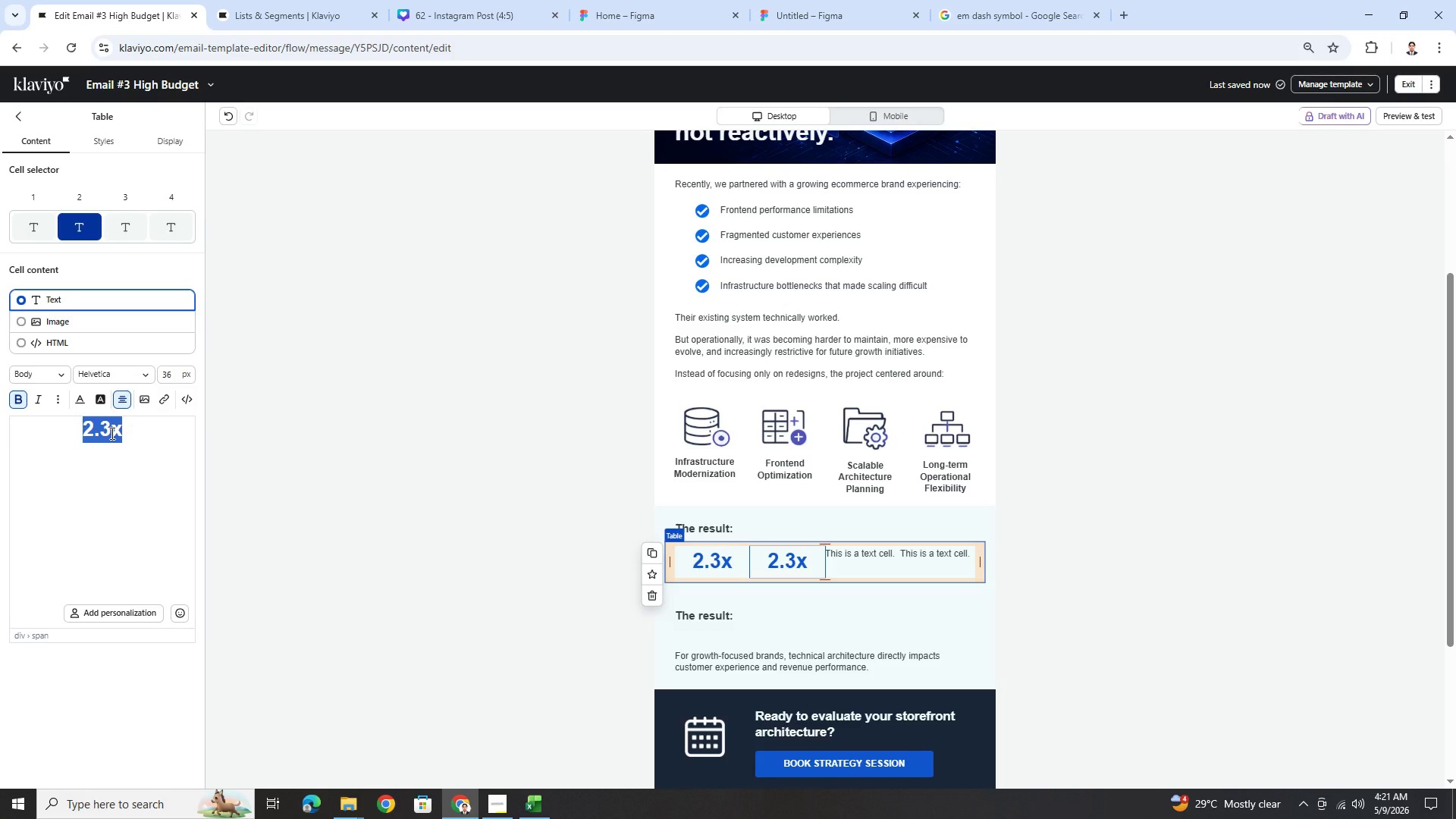 
key(Numpad3)
 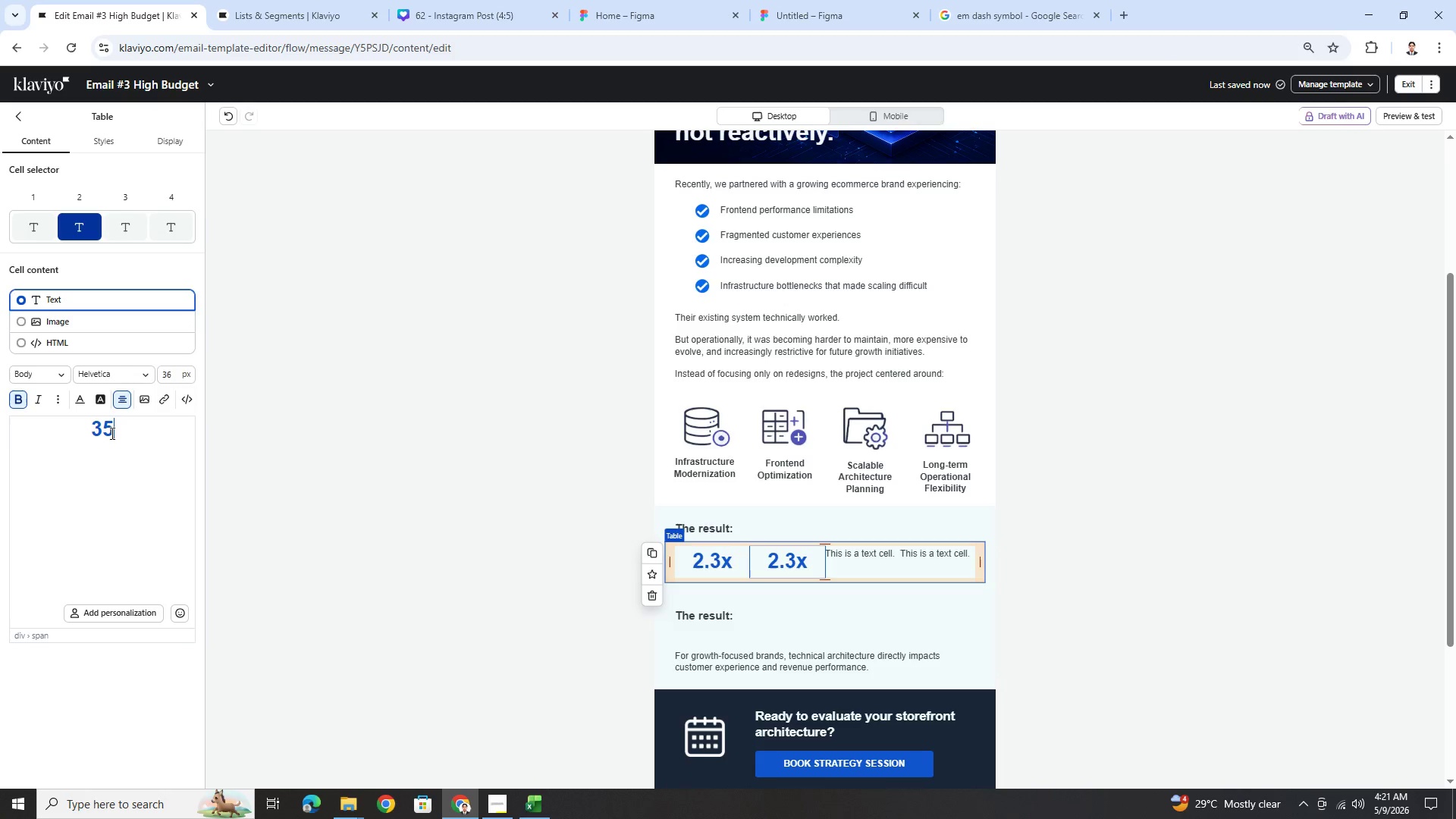 
key(Numpad5)
 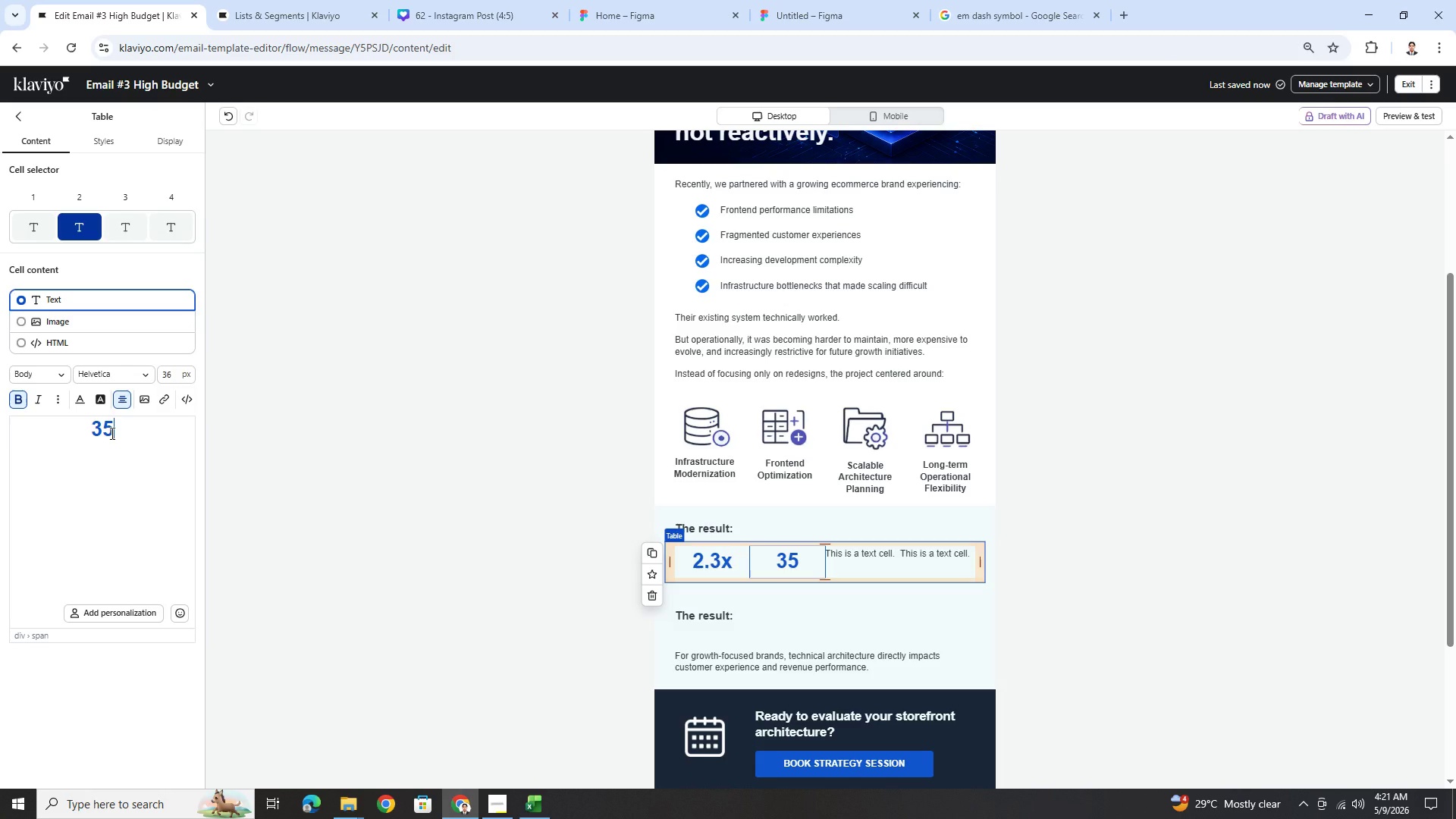 
key(Shift+ShiftRight)
 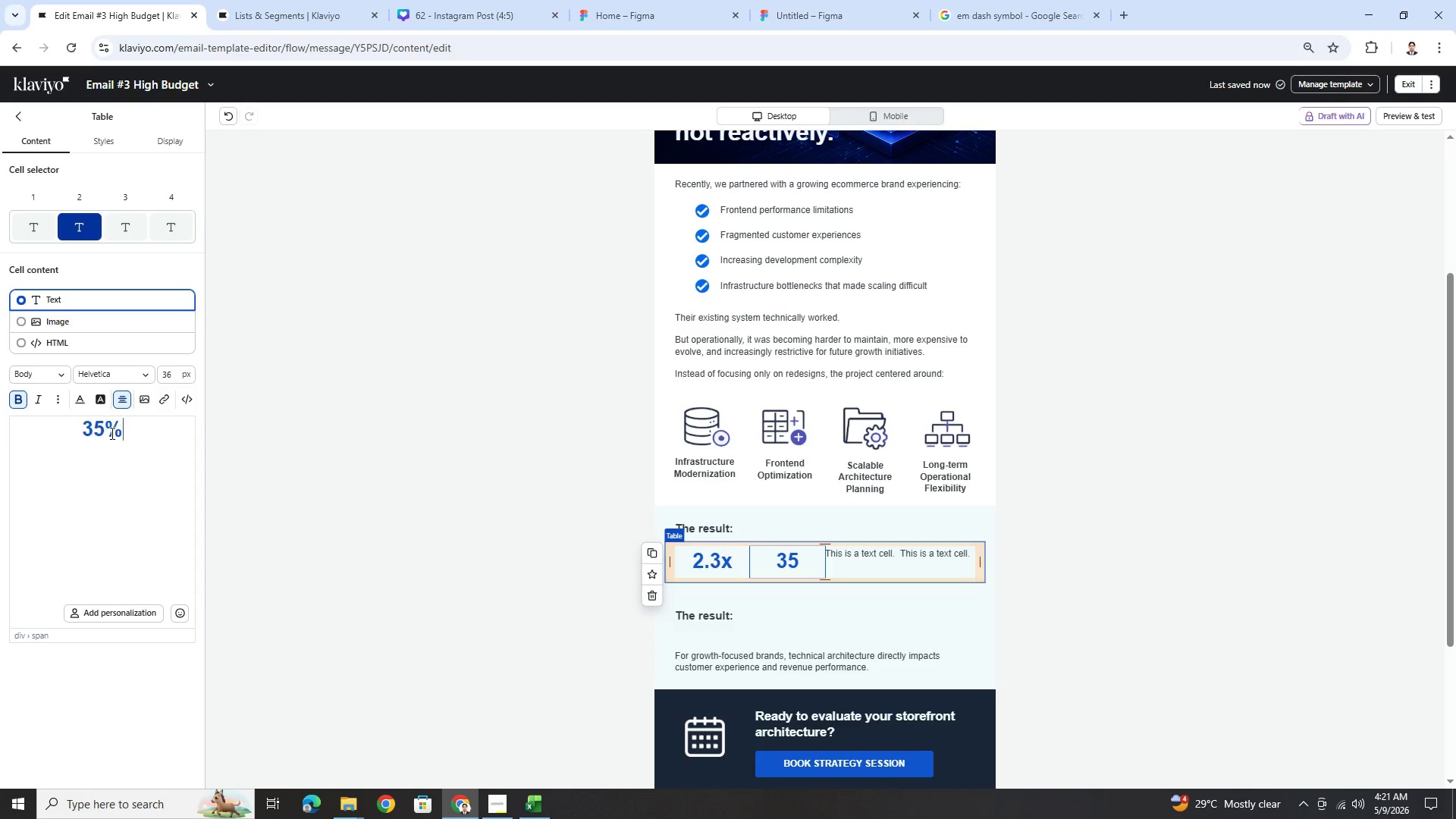 
key(Shift+5)
 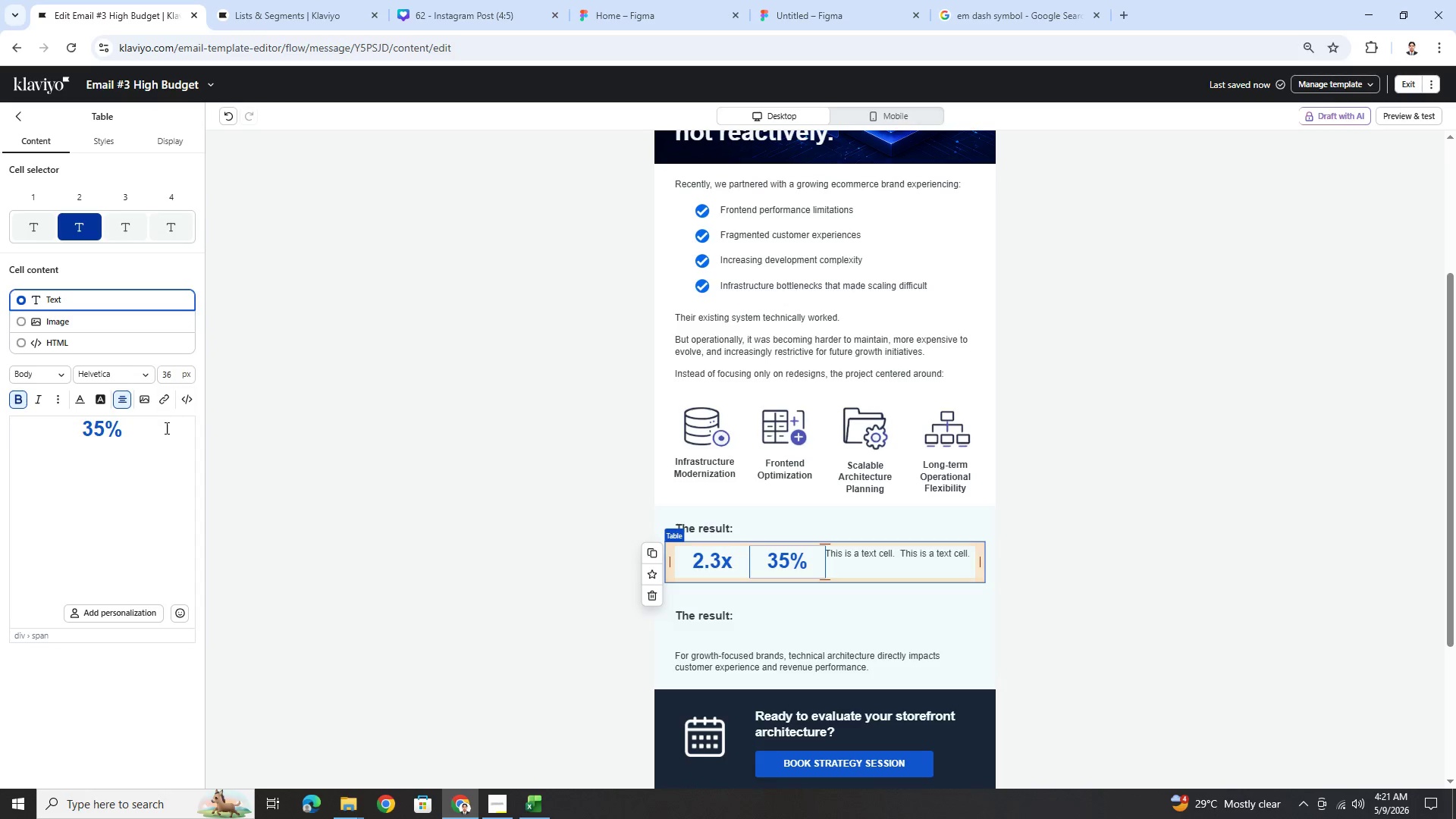 
key(Control+A)
 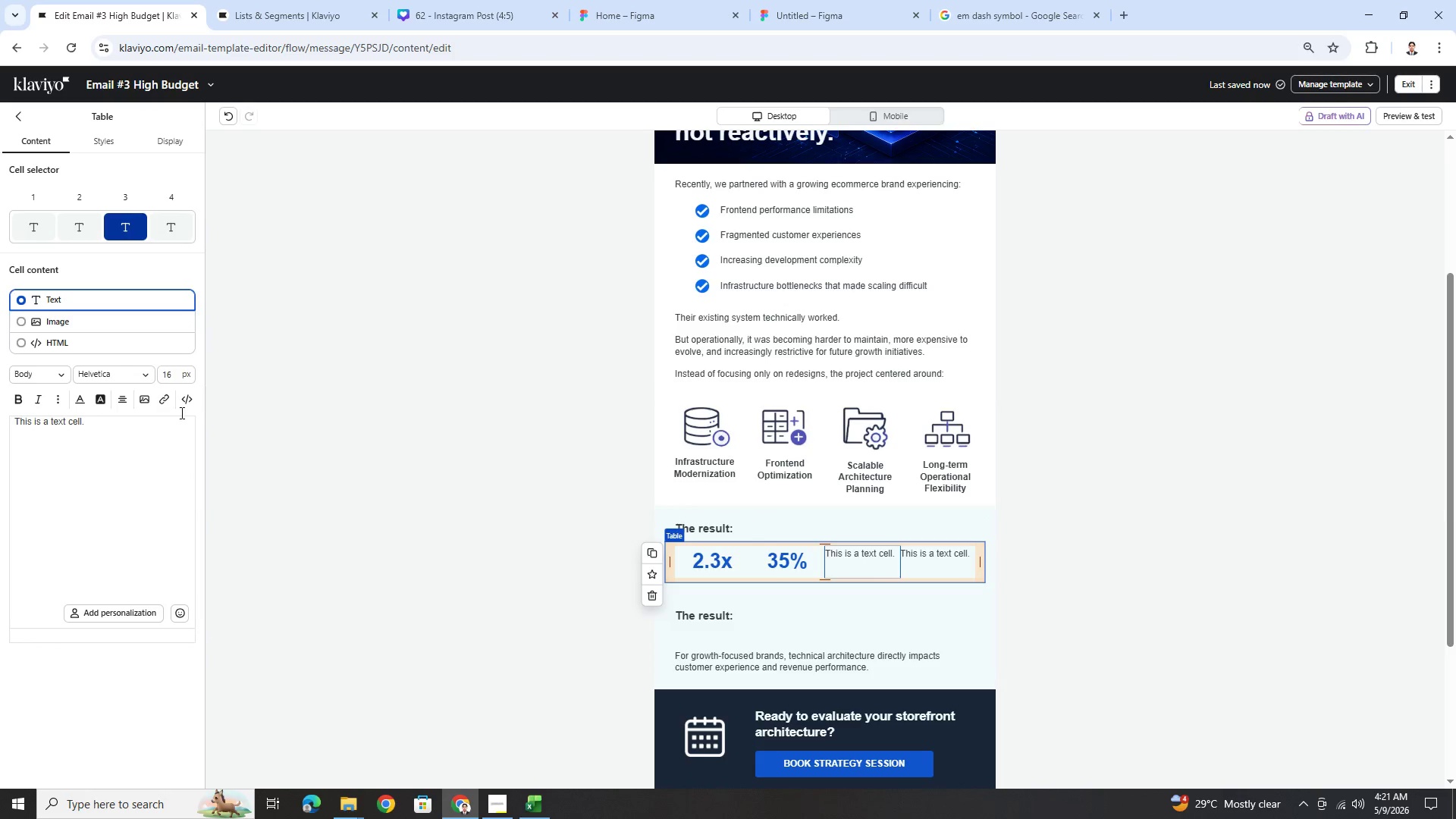 
double_click([123, 420])
 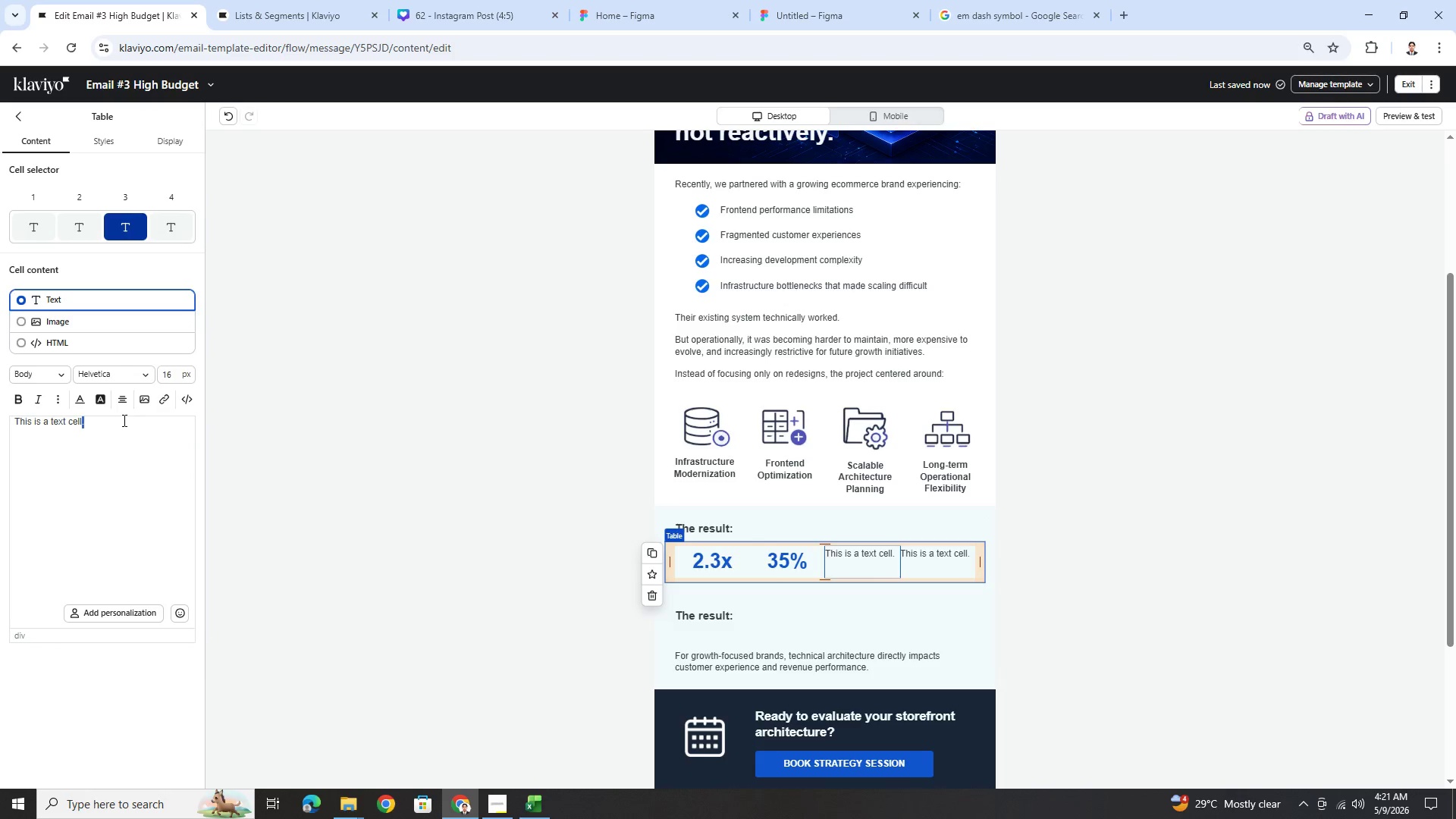 
triple_click([123, 420])
 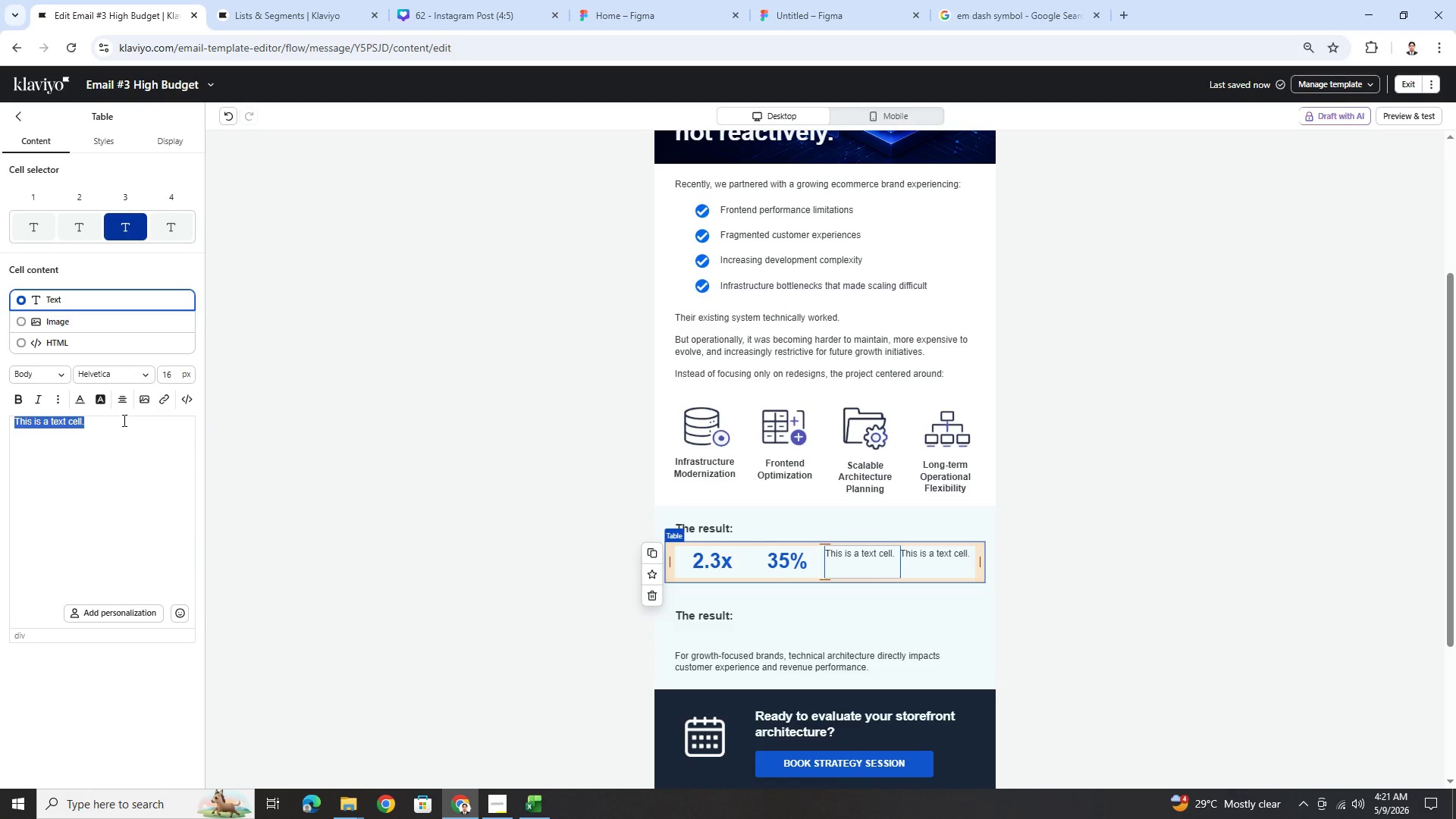 
key(Control+V)
 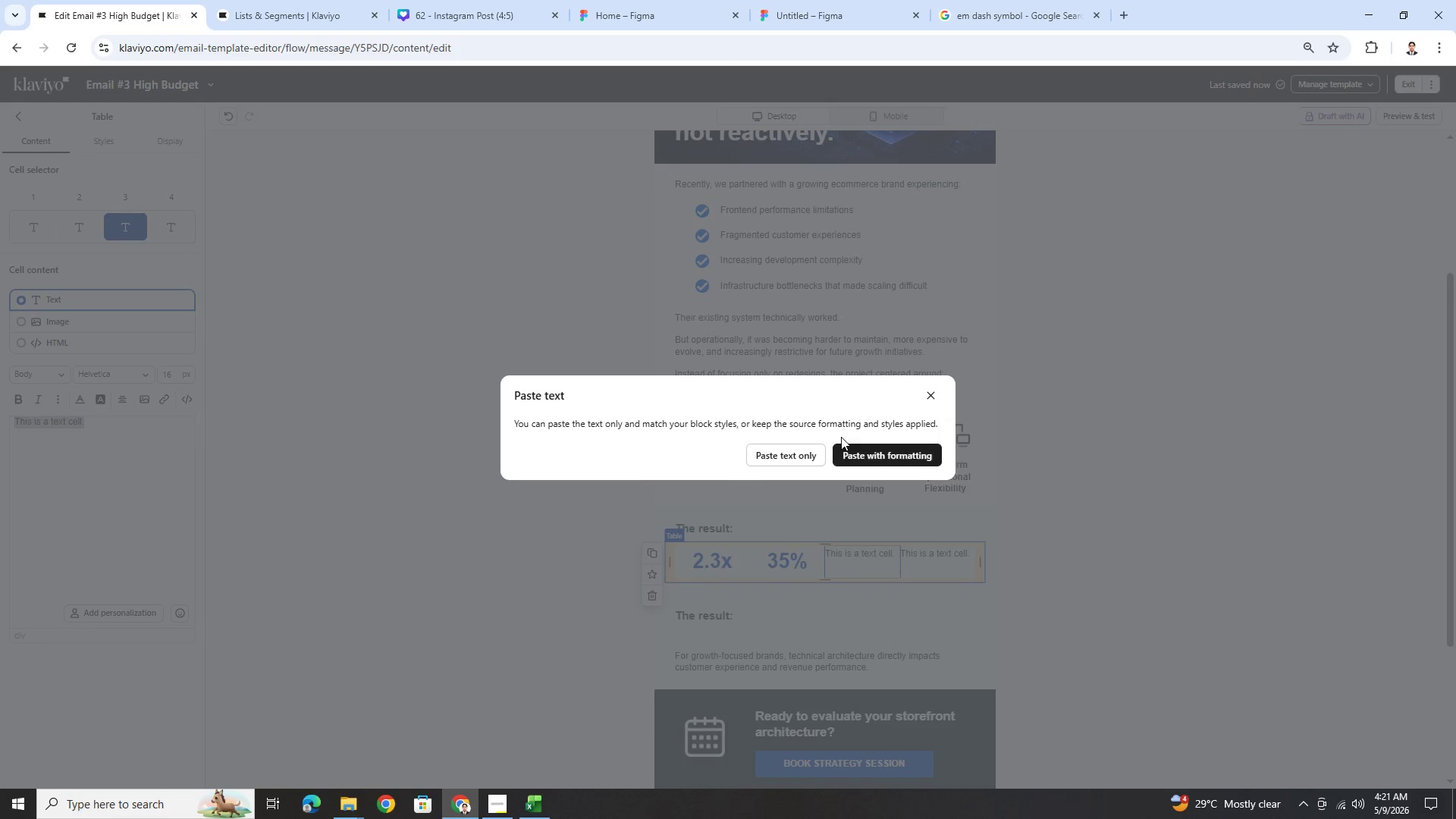 
left_click([852, 447])
 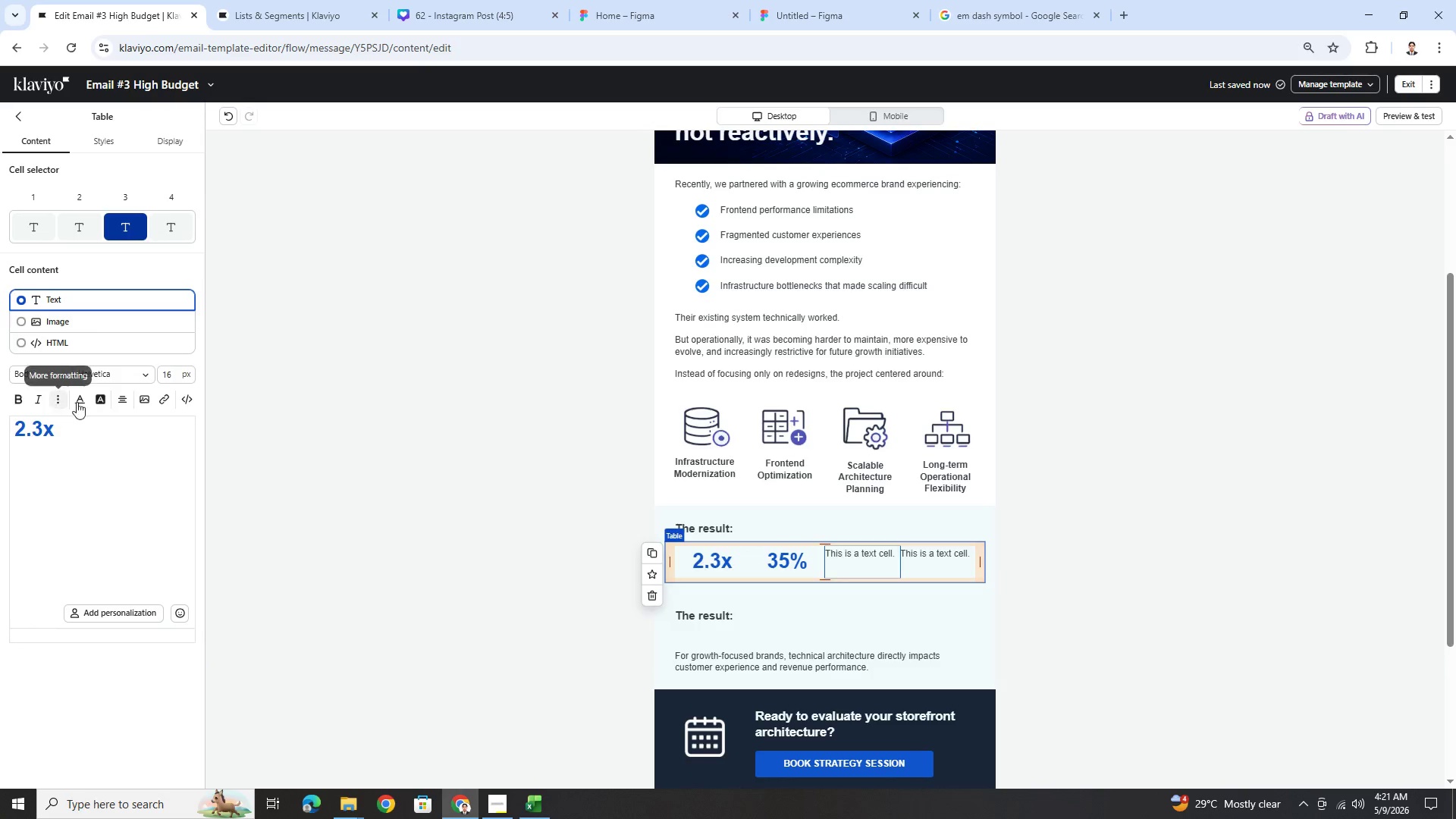 
key(Control+A)
 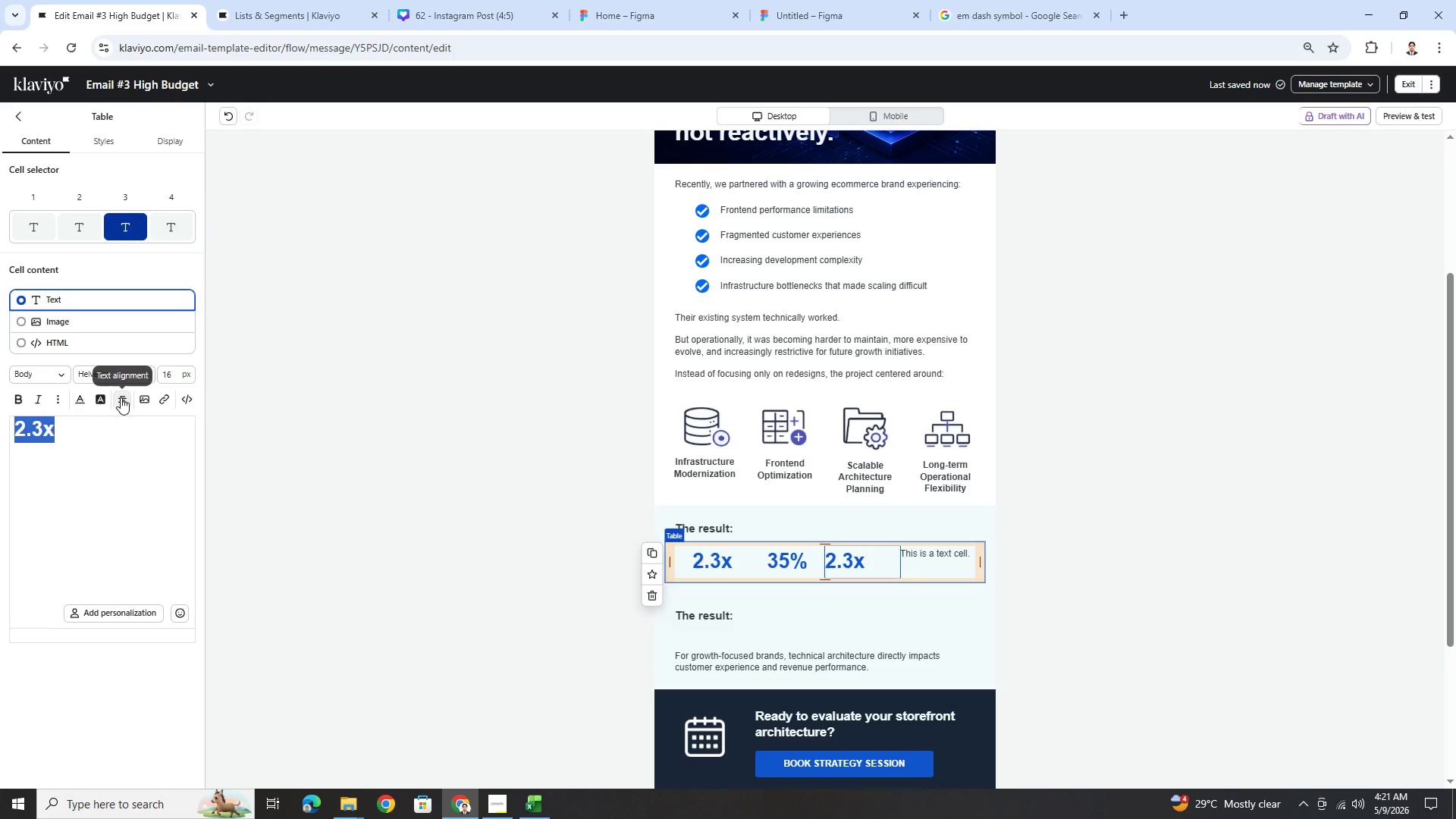 
left_click([122, 396])
 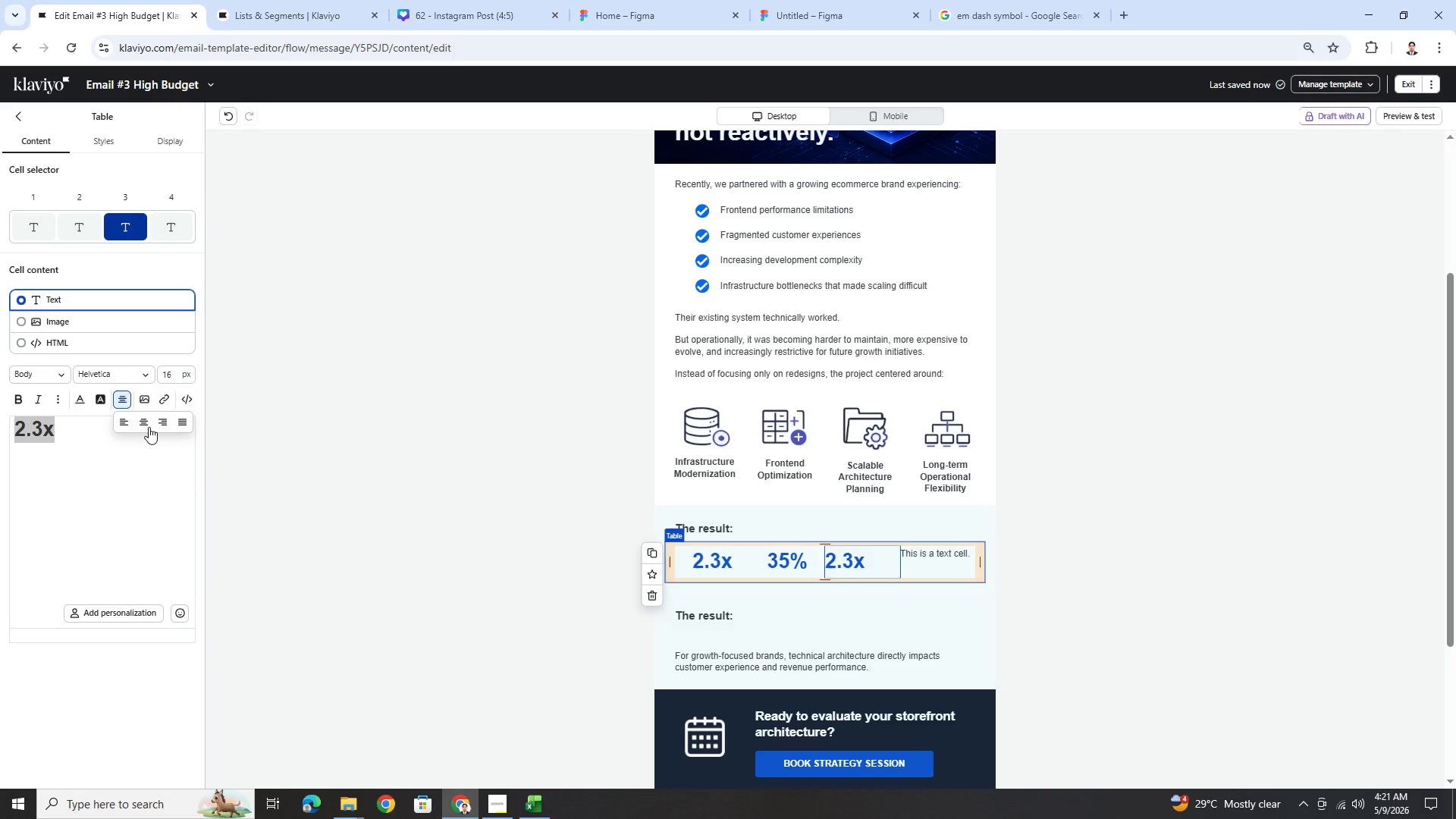 
left_click([146, 425])
 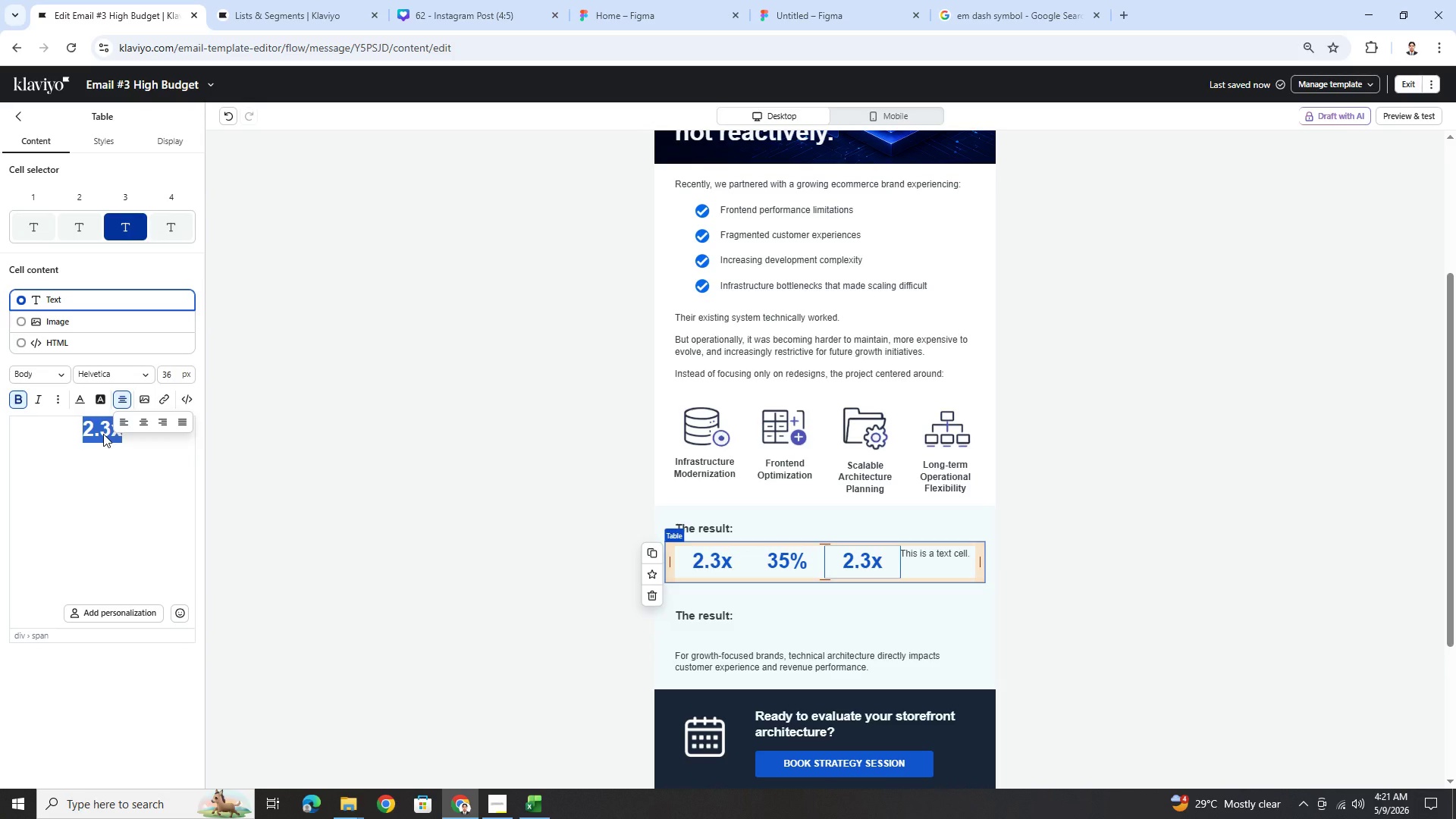 
left_click([103, 434])
 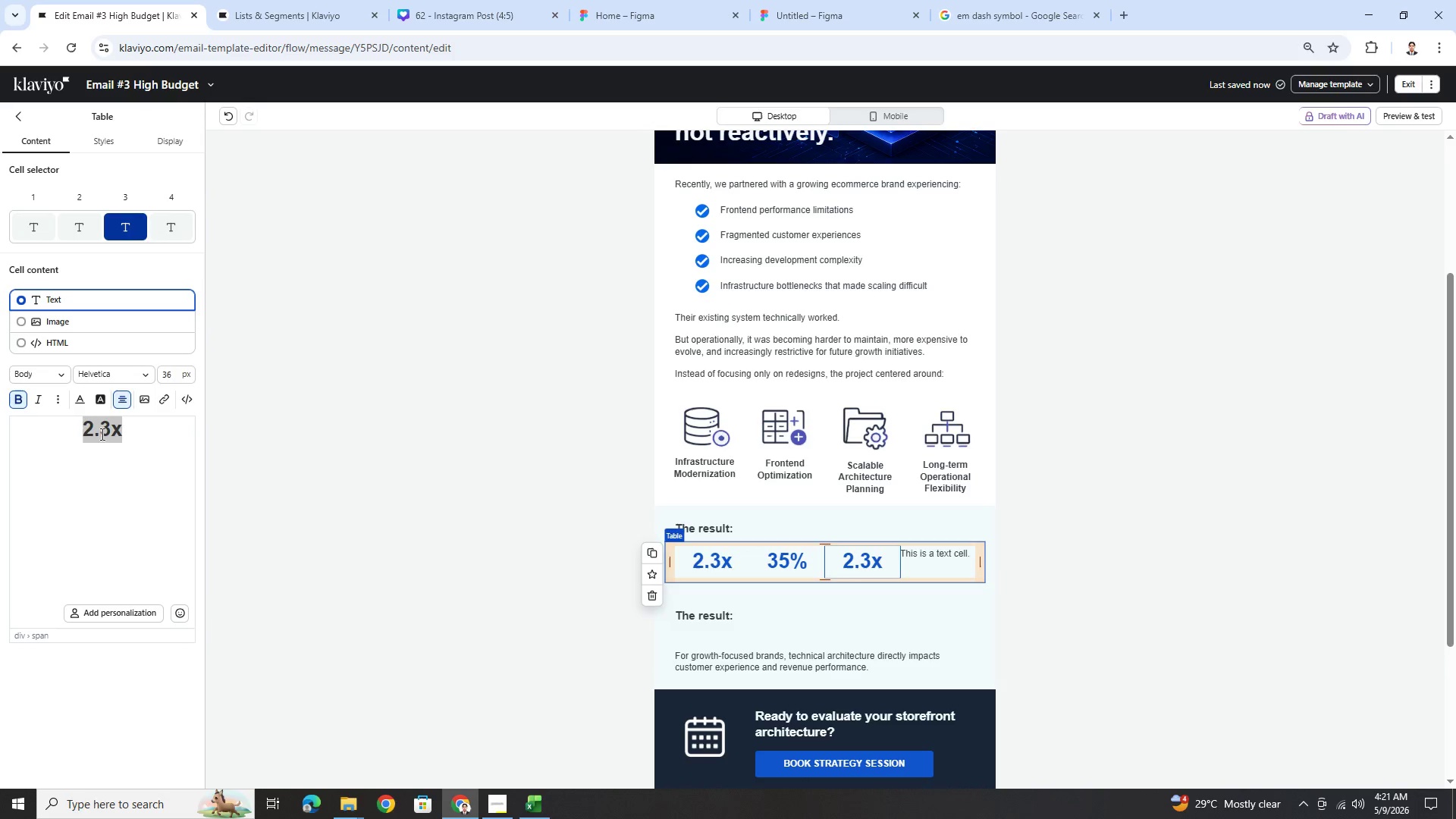 
left_click([101, 434])
 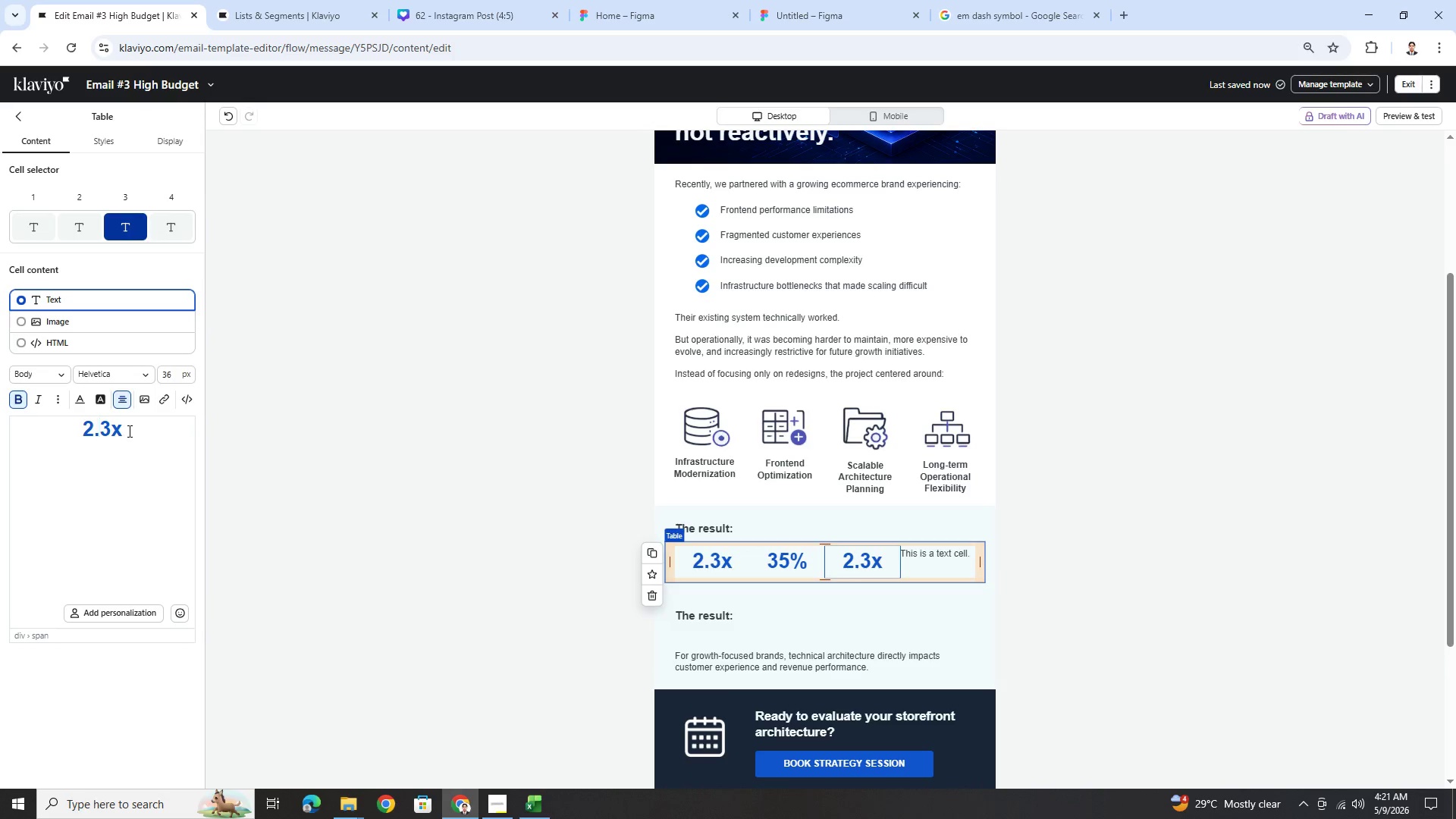 
left_click_drag(start_coordinate=[129, 430], to_coordinate=[78, 428])
 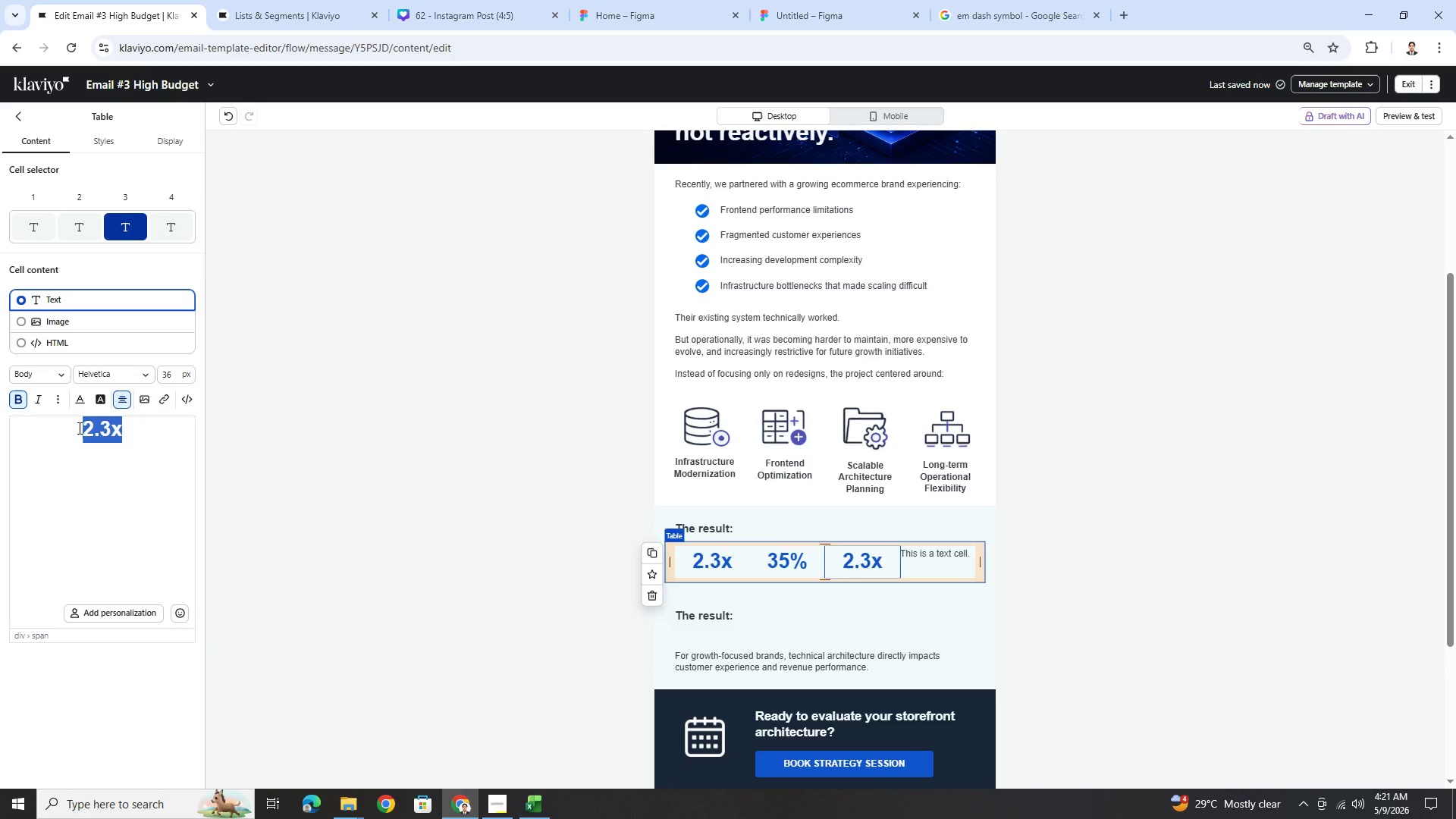 
key(Numpad5)
 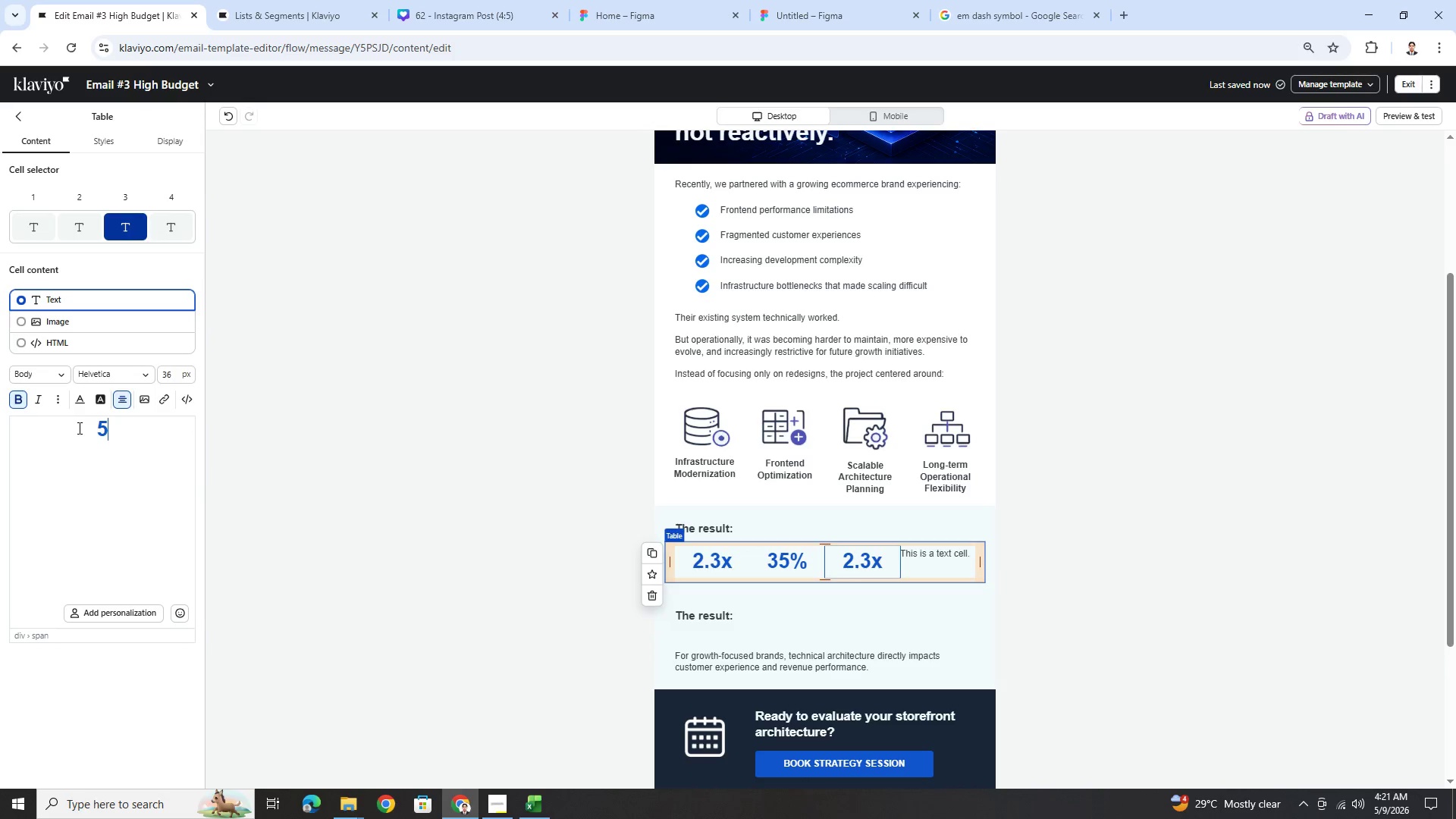 
key(Numpad0)
 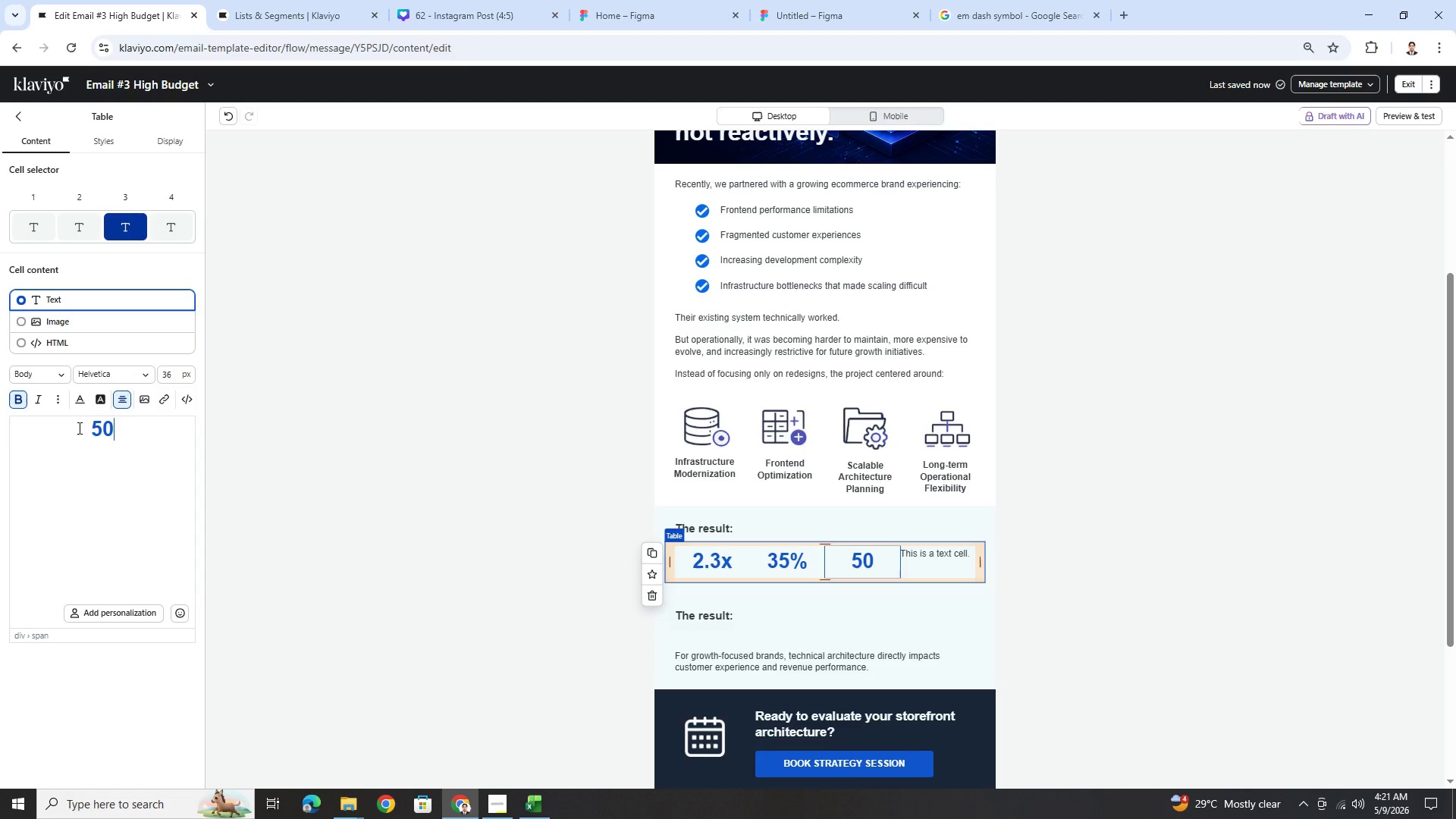 
key(Shift+ShiftRight)
 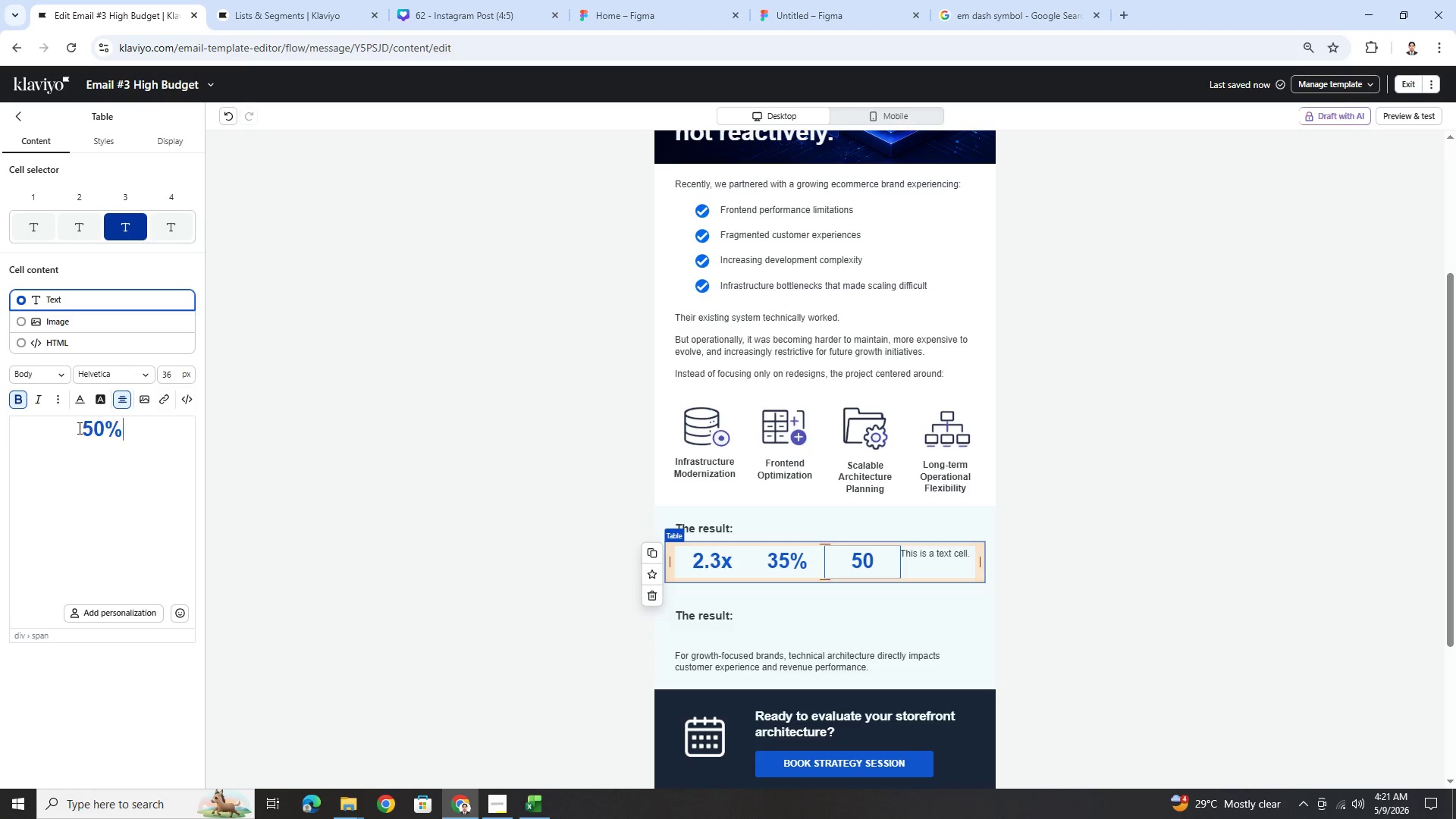 
key(Shift+5)
 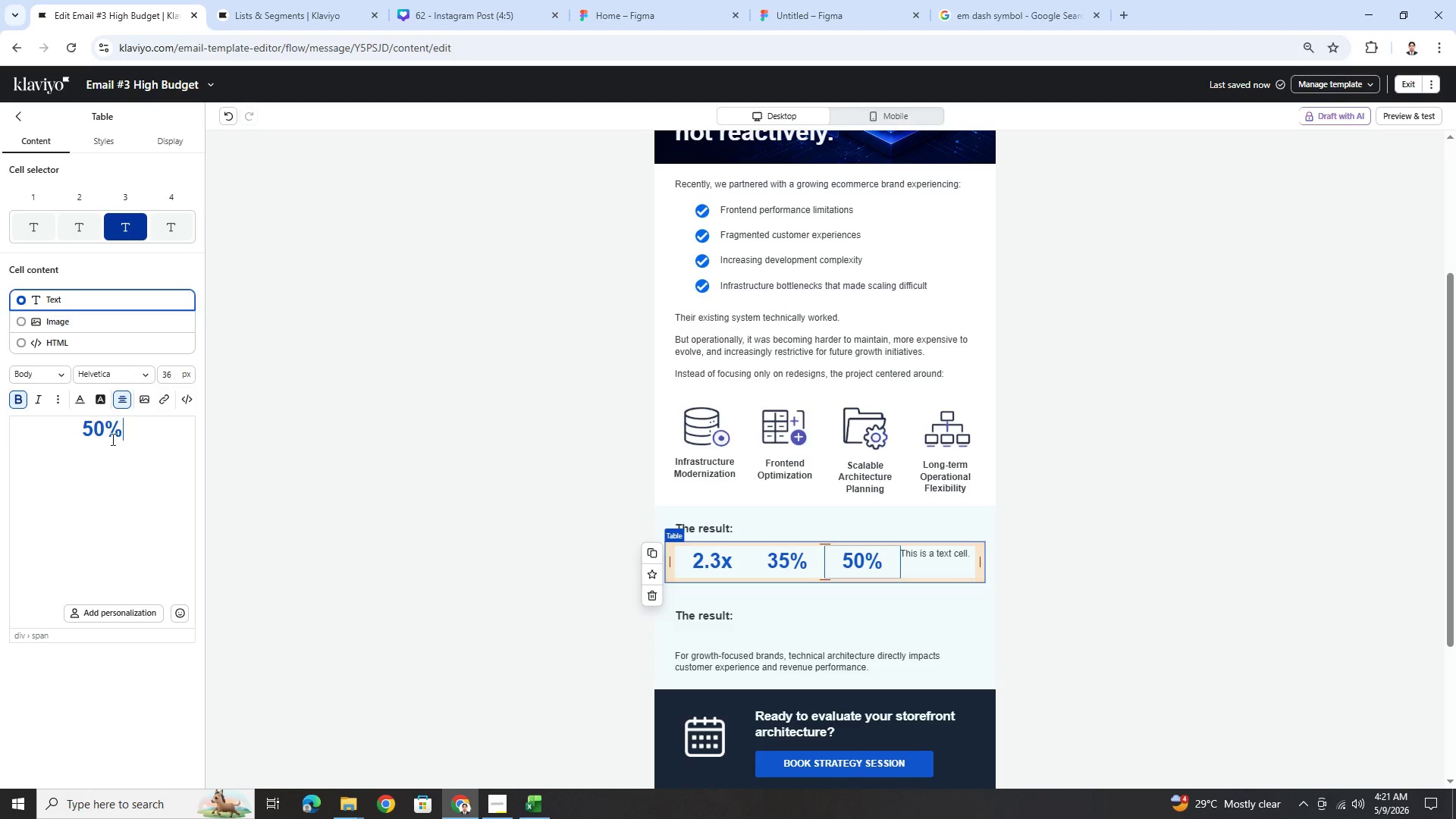 
left_click([133, 497])
 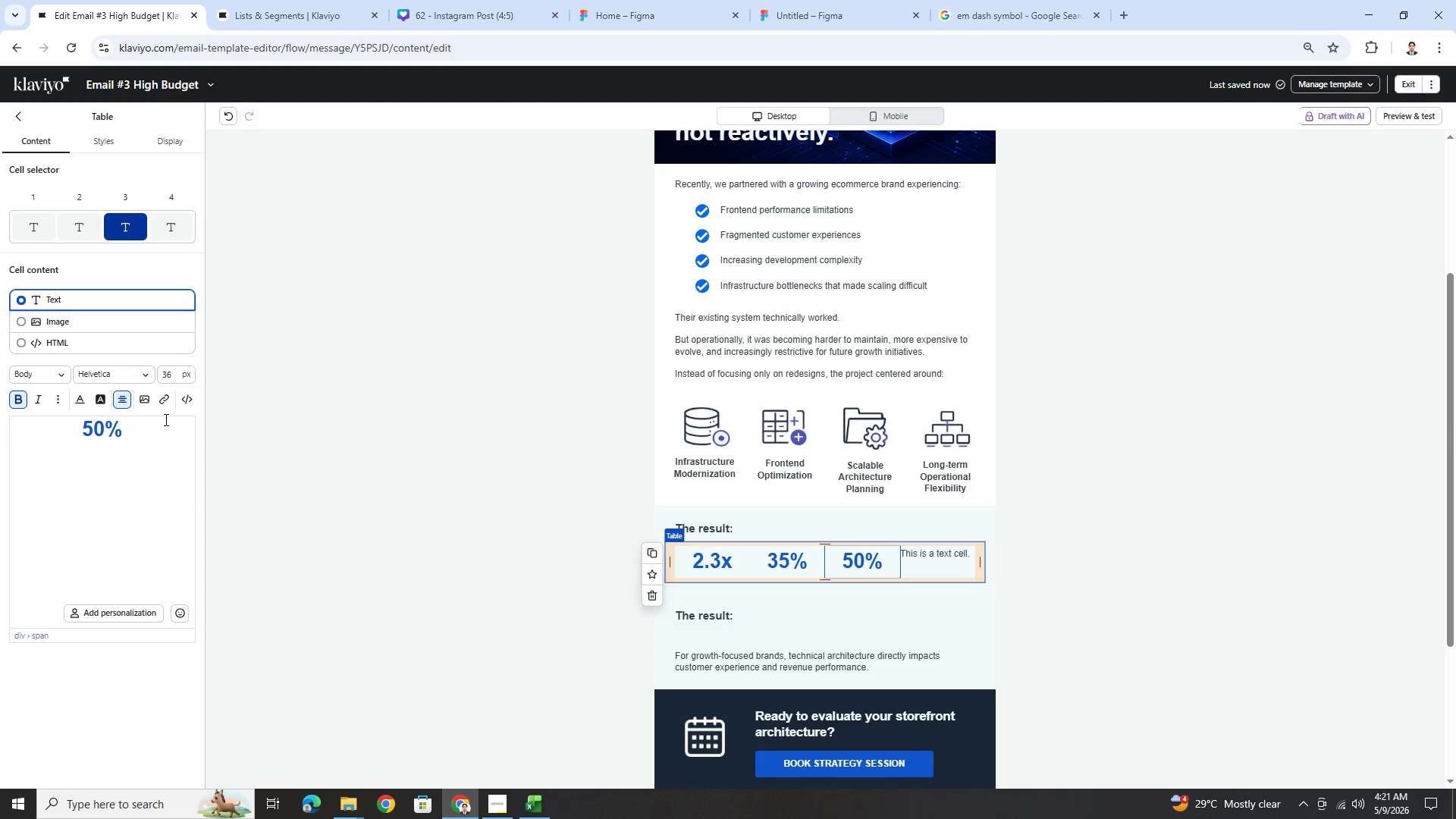 
left_click([172, 231])
 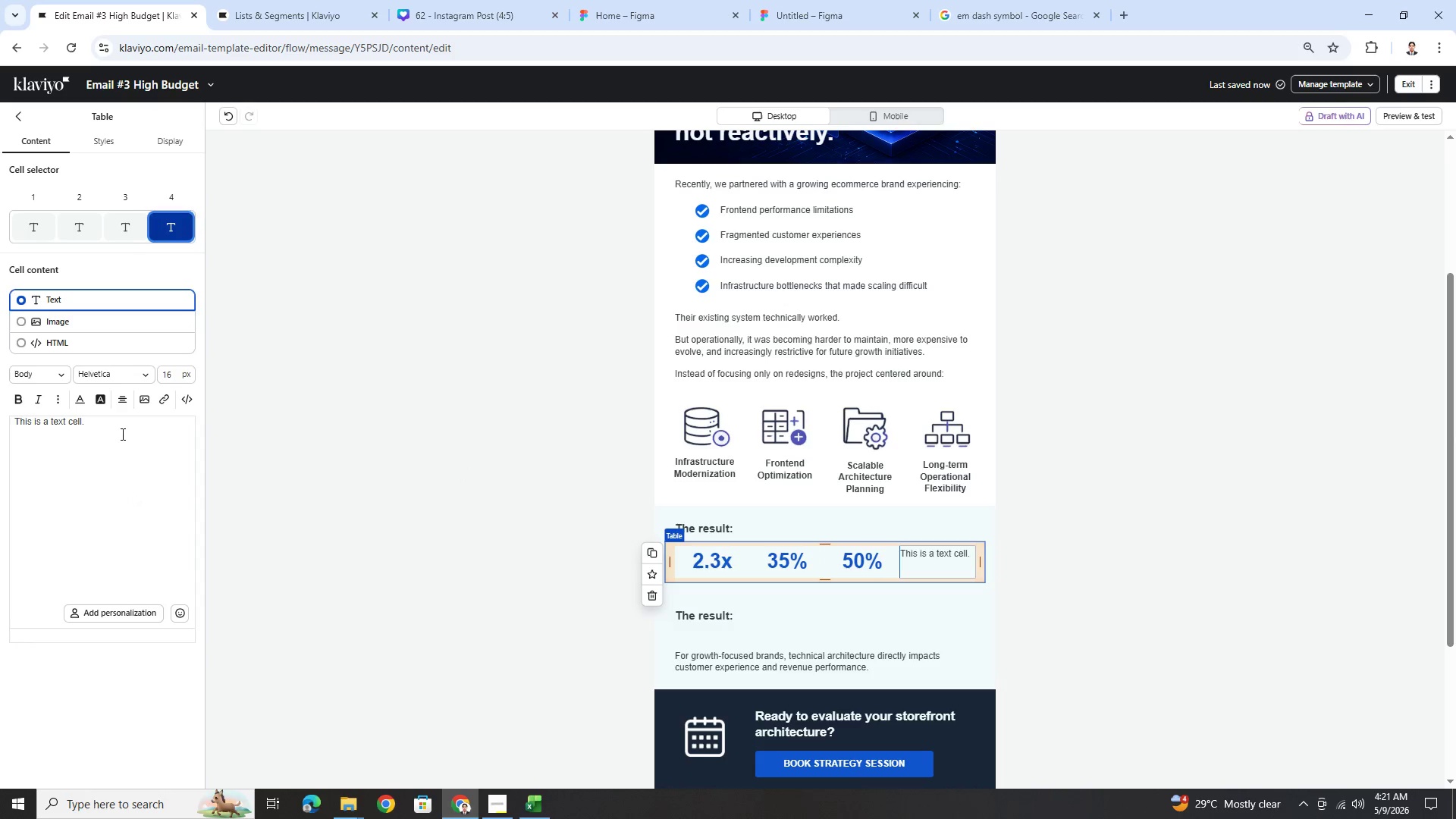 
double_click([121, 434])
 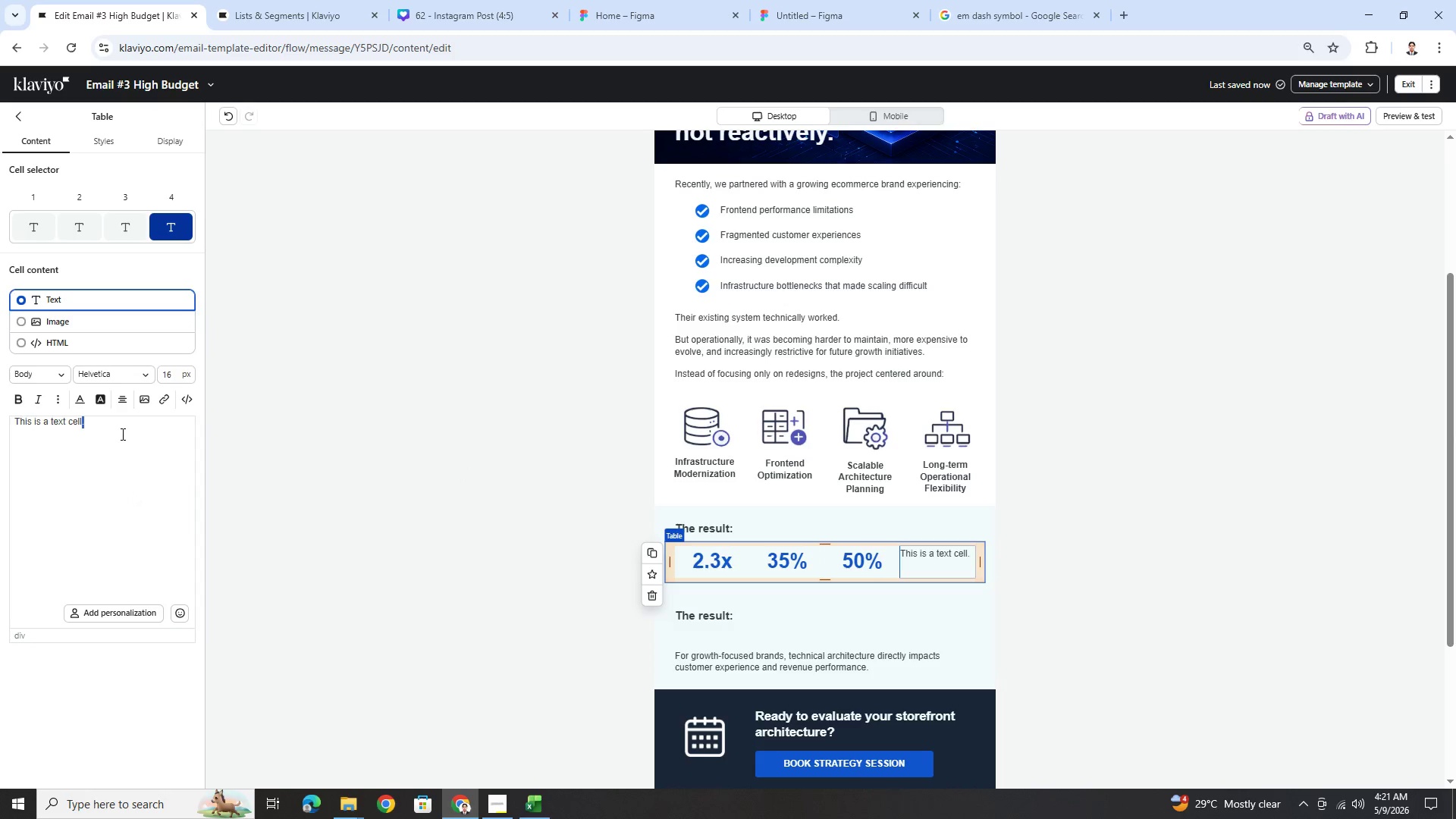 
triple_click([121, 434])
 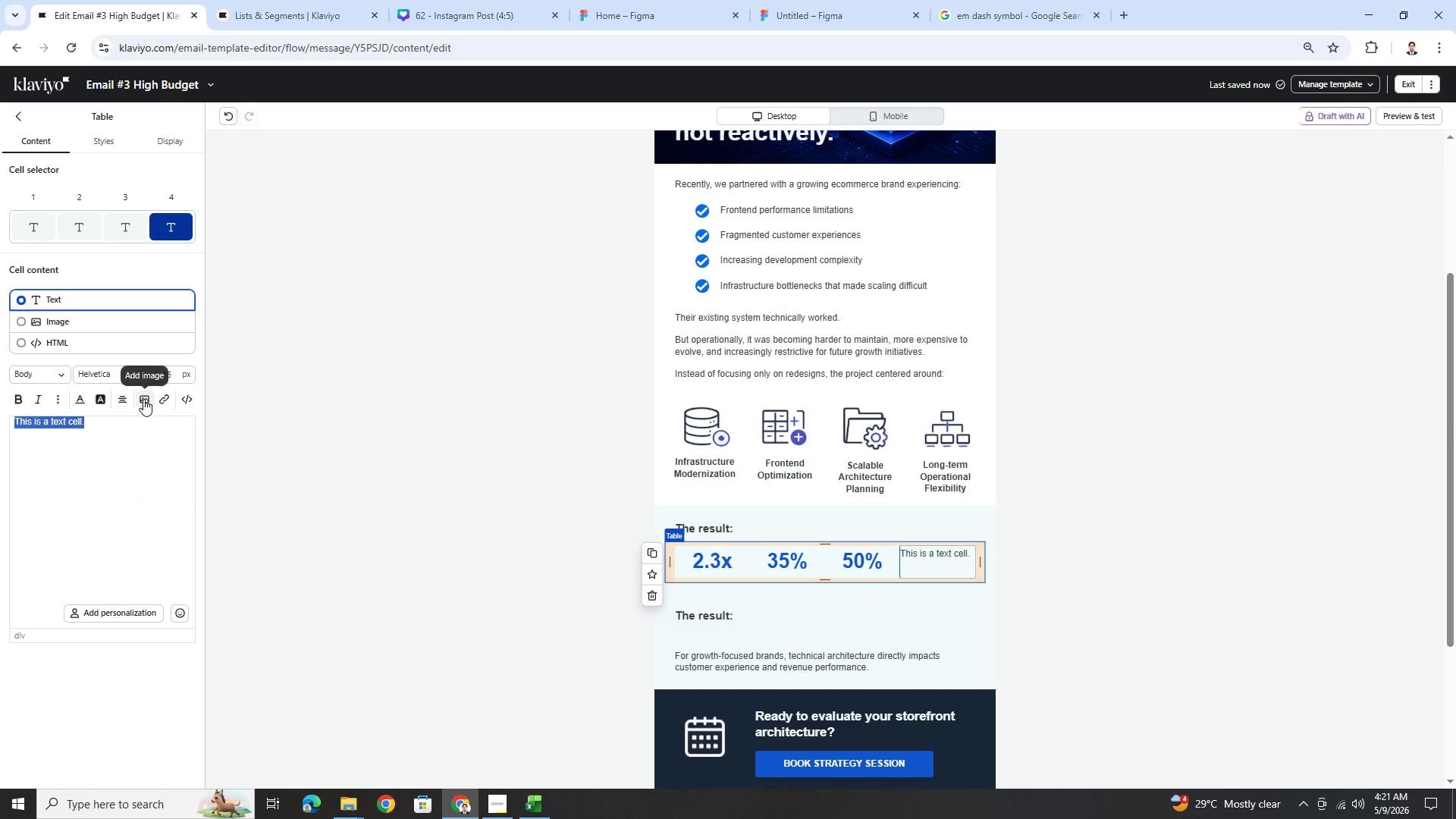 
key(Control+V)
 